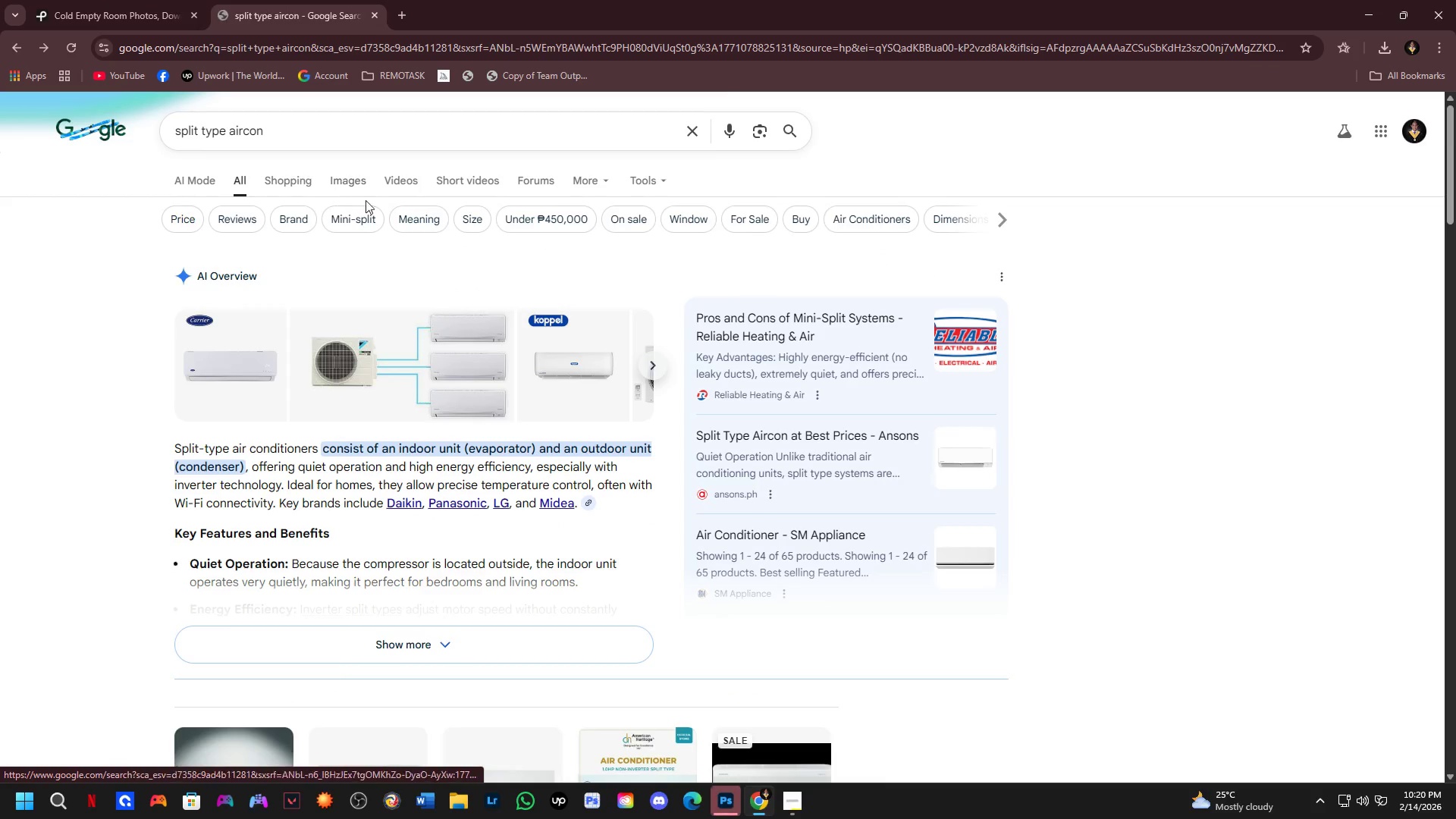 
left_click([346, 171])
 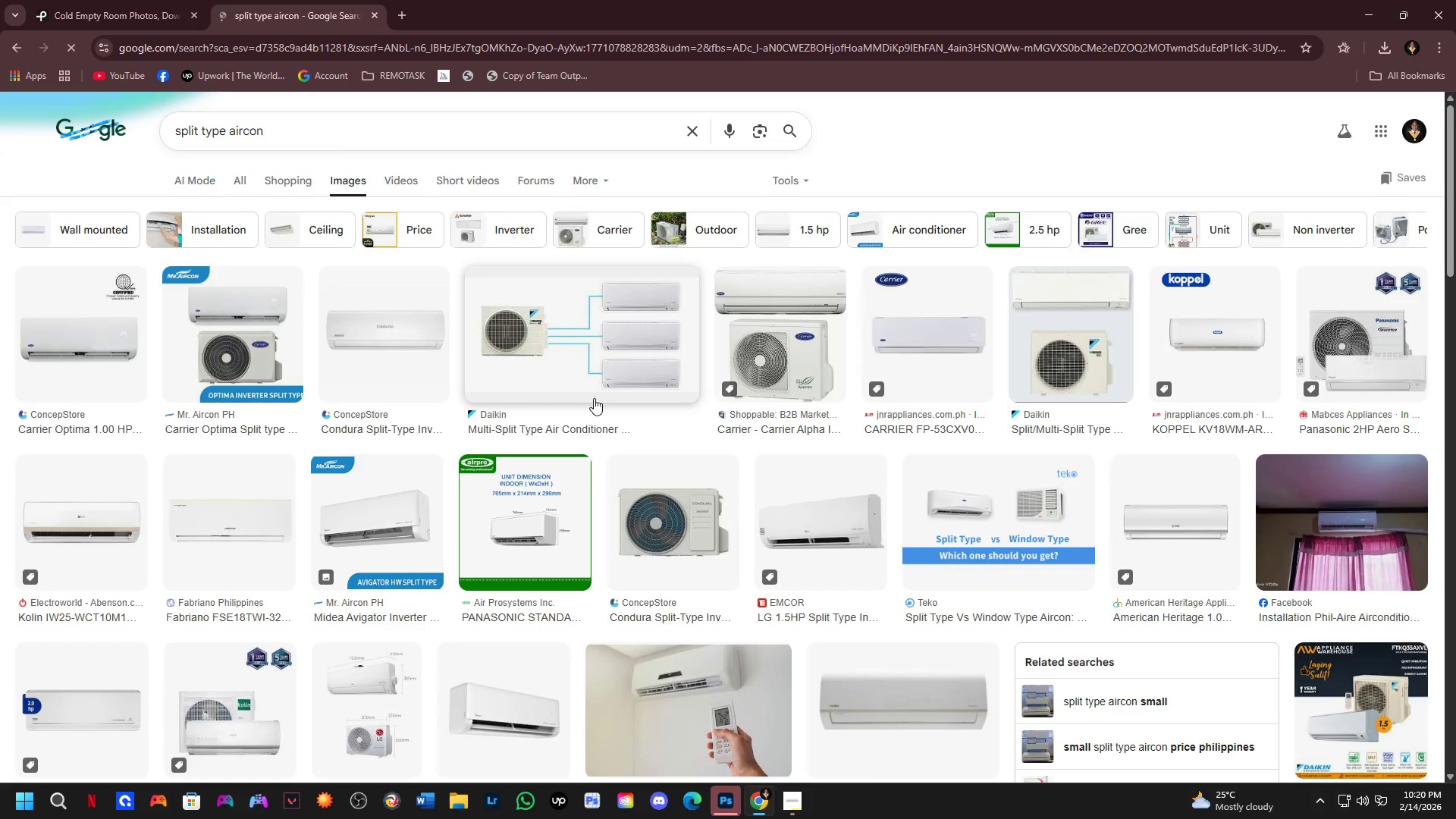 
left_click([386, 309])
 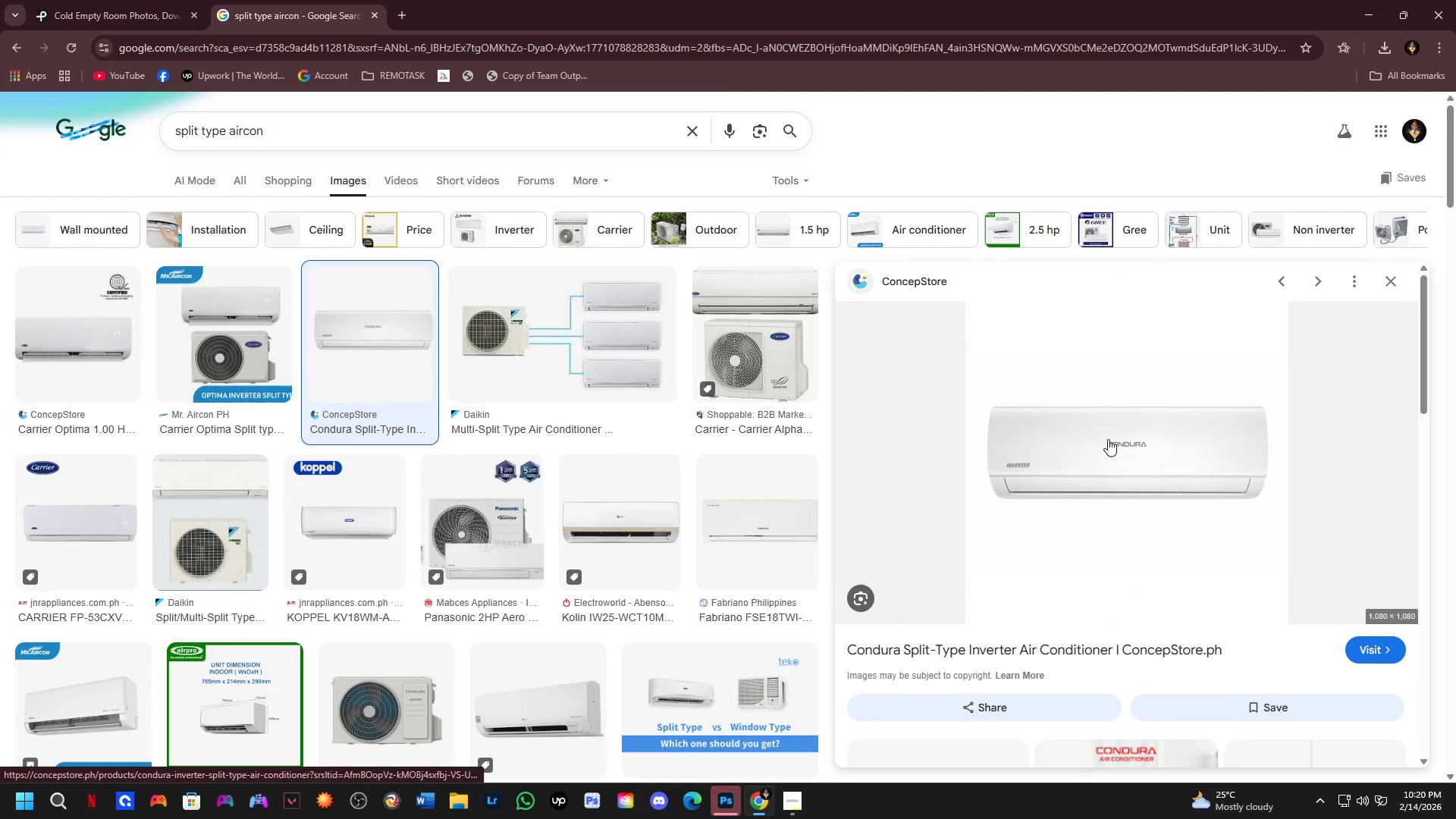 
key(Alt+AltLeft)
 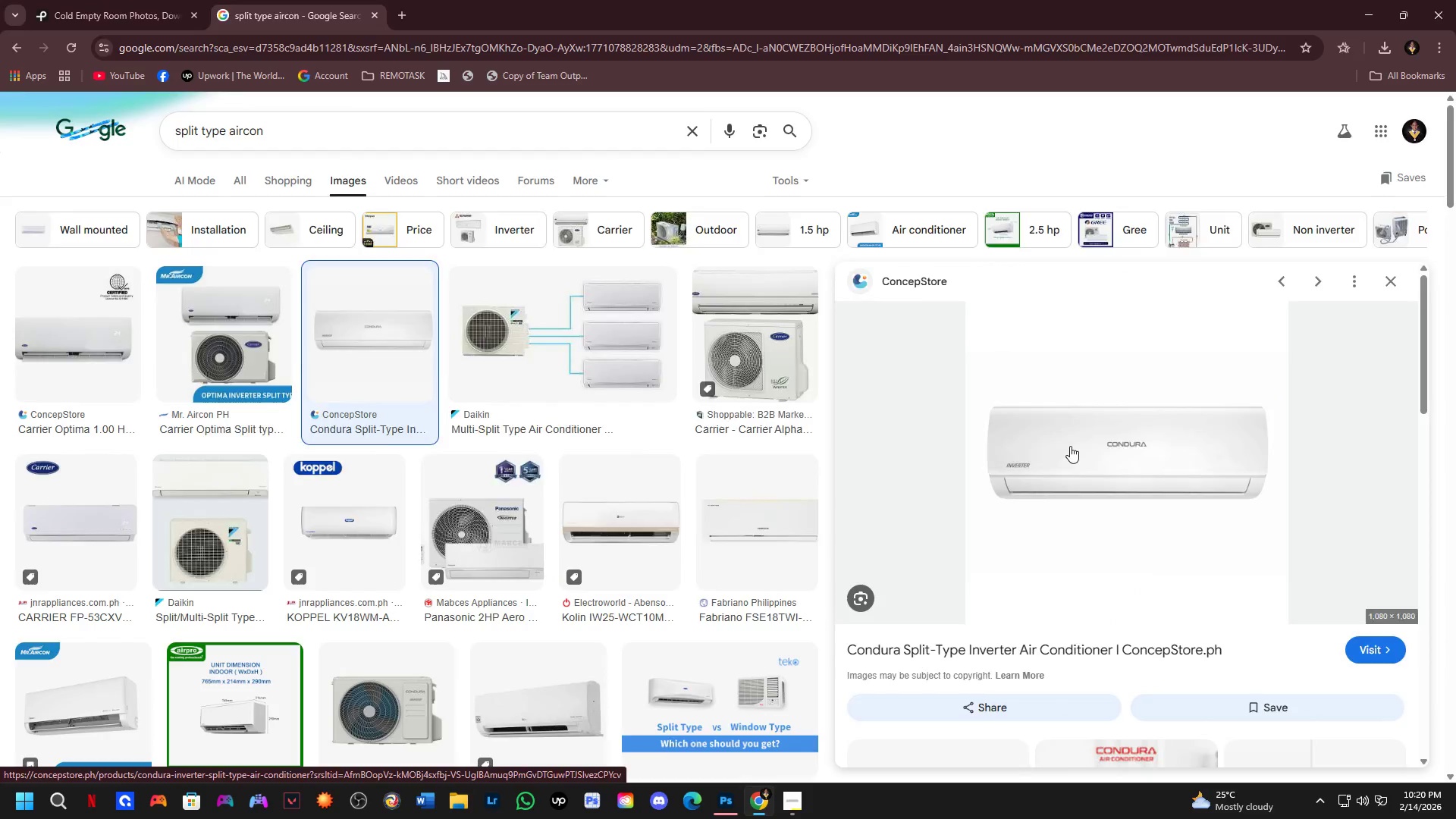 
key(Alt+Tab)
 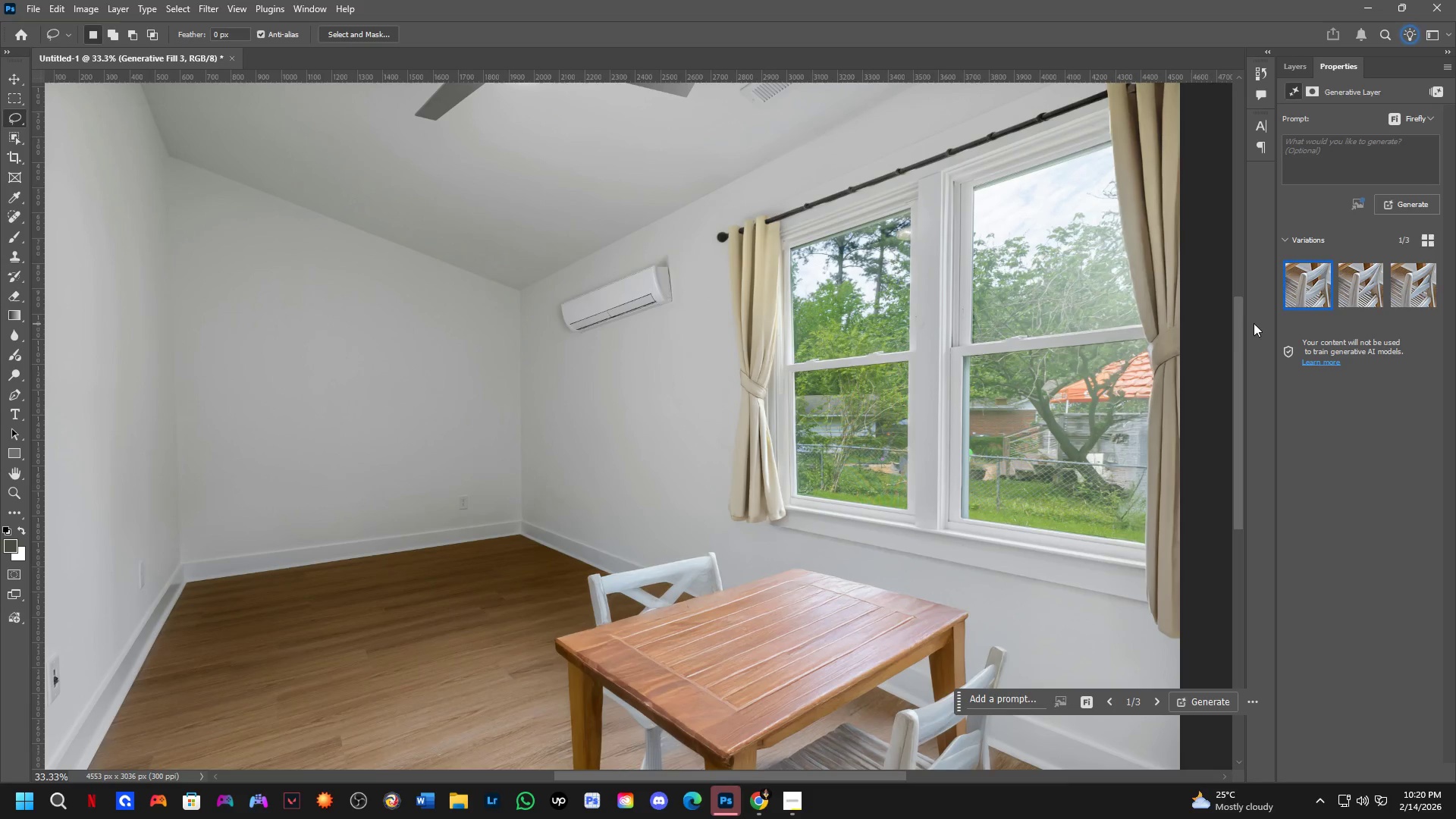 
hold_key(key=Space, duration=0.52)
 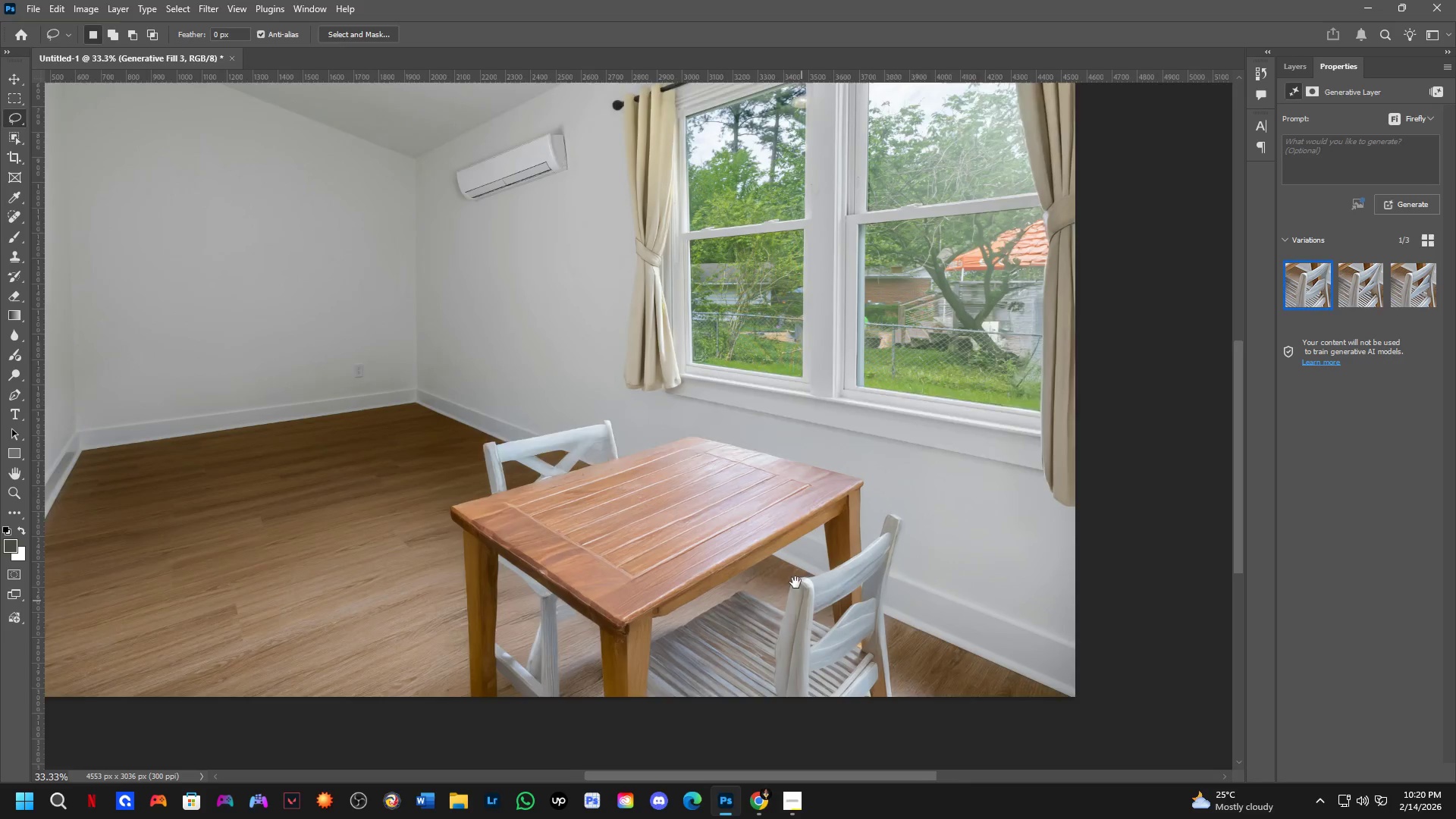 
left_click_drag(start_coordinate=[763, 618], to_coordinate=[739, 554])
 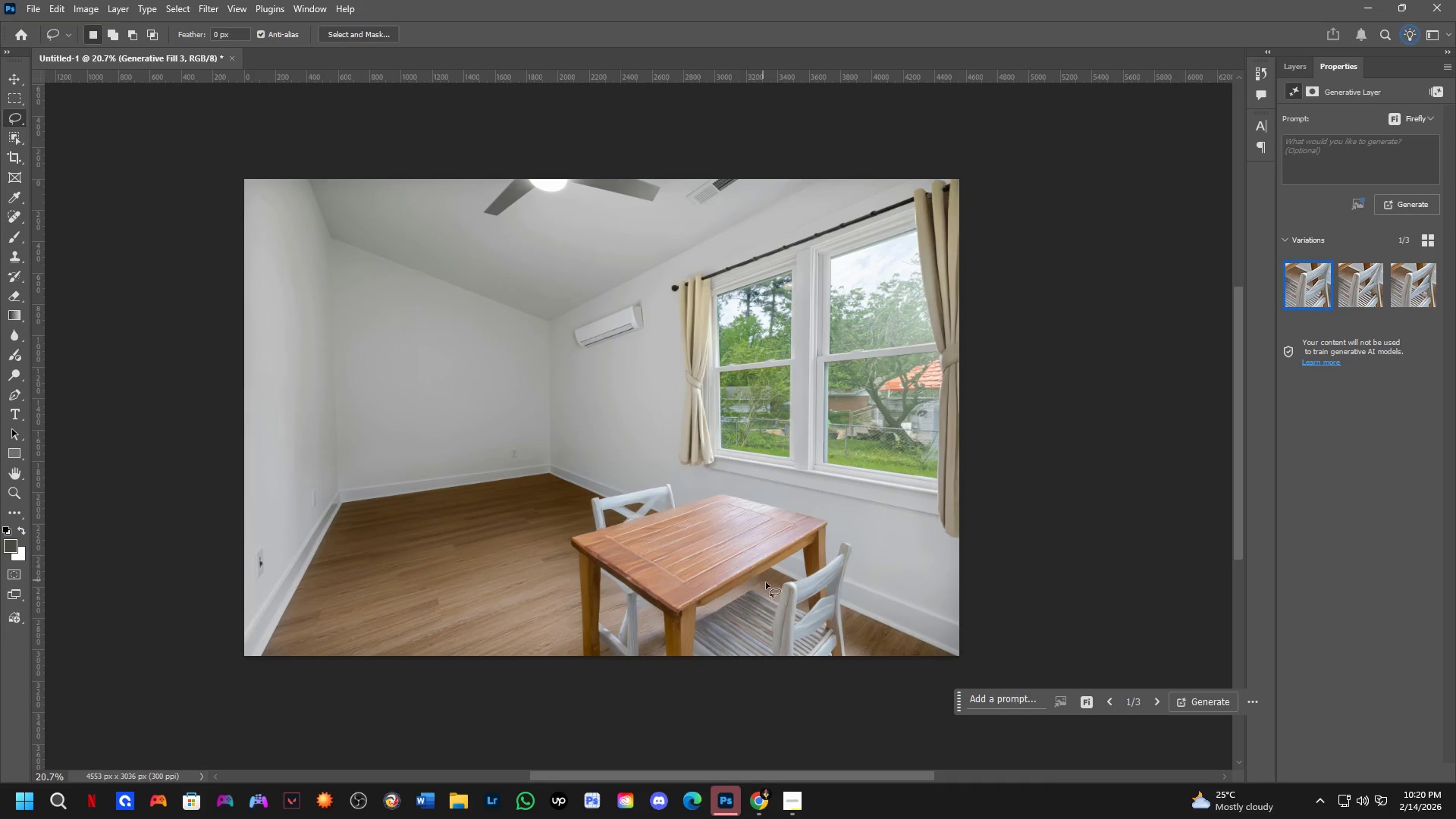 
scroll: coordinate [661, 541], scroll_direction: down, amount: 5.0
 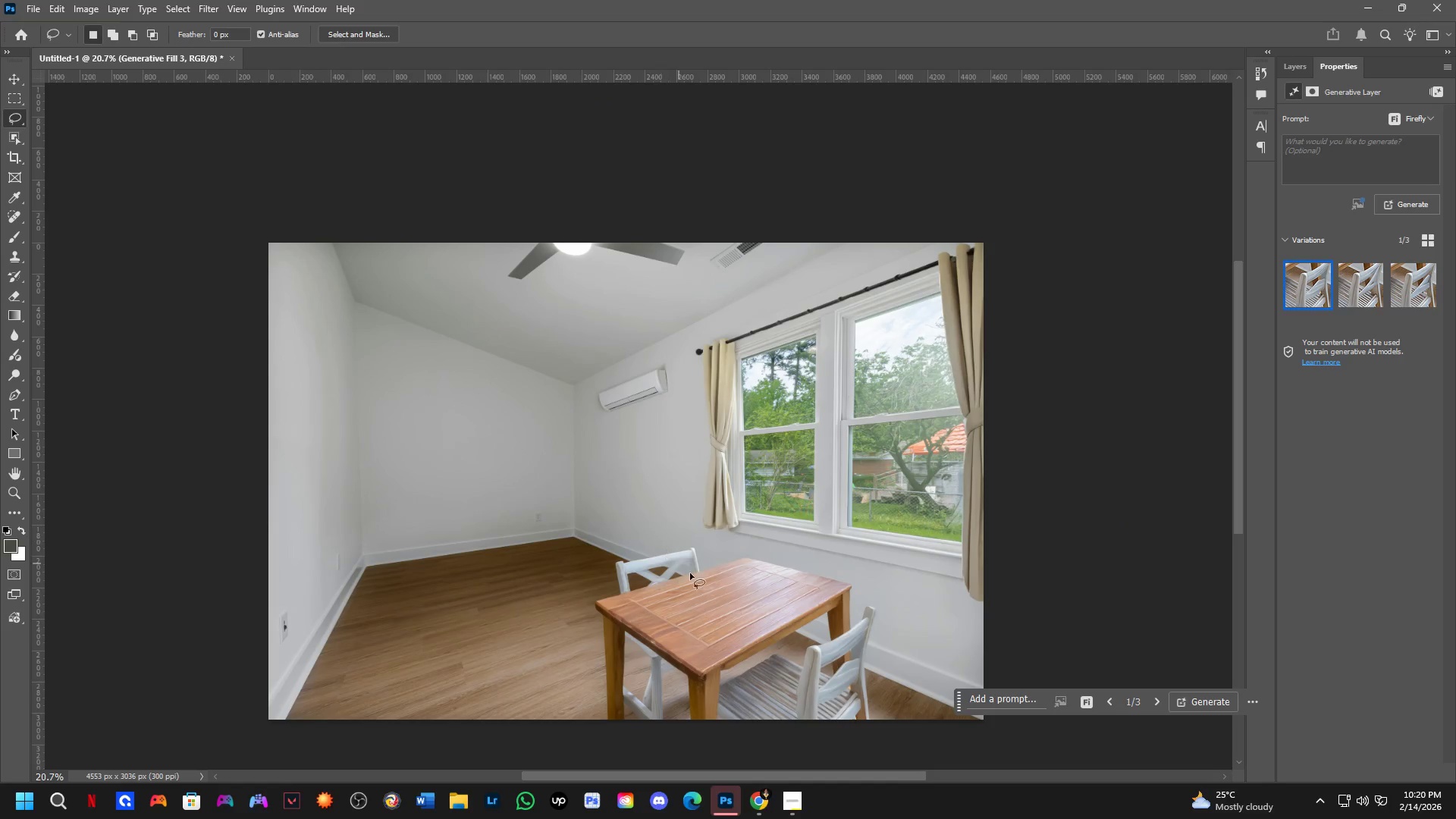 
key(Shift+ShiftLeft)
 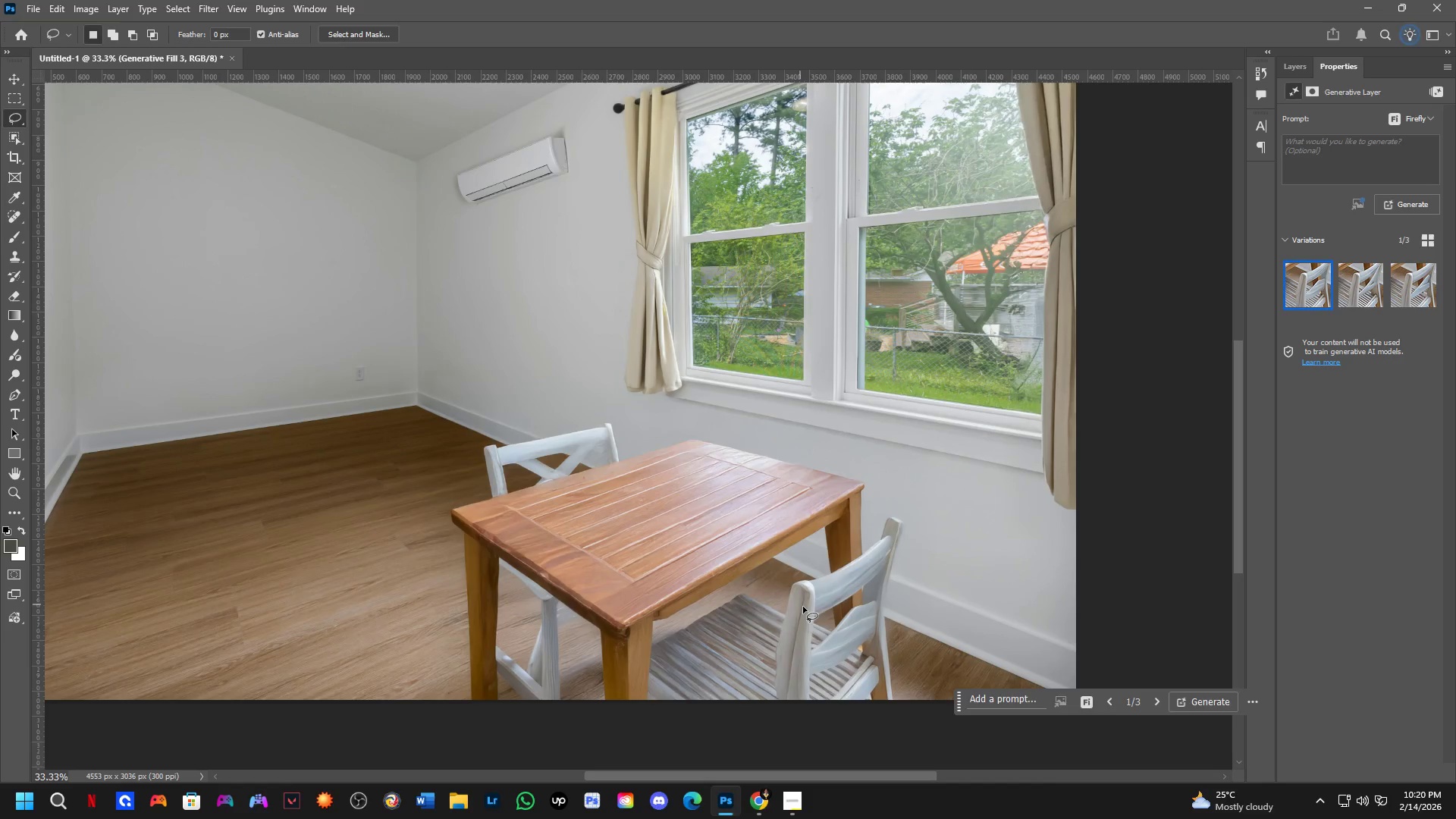 
hold_key(key=Space, duration=0.47)
 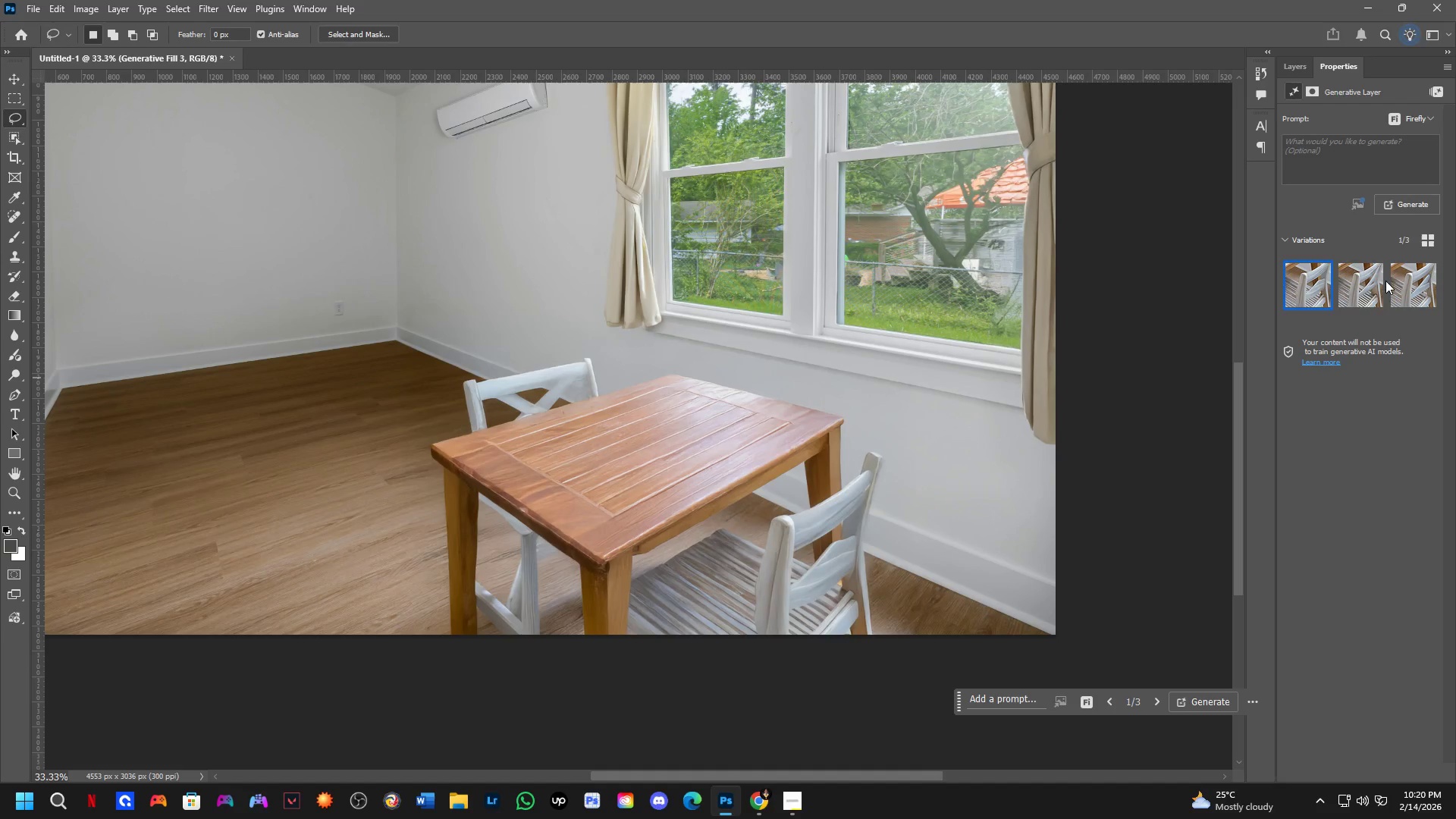 
left_click_drag(start_coordinate=[804, 608], to_coordinate=[783, 543])
 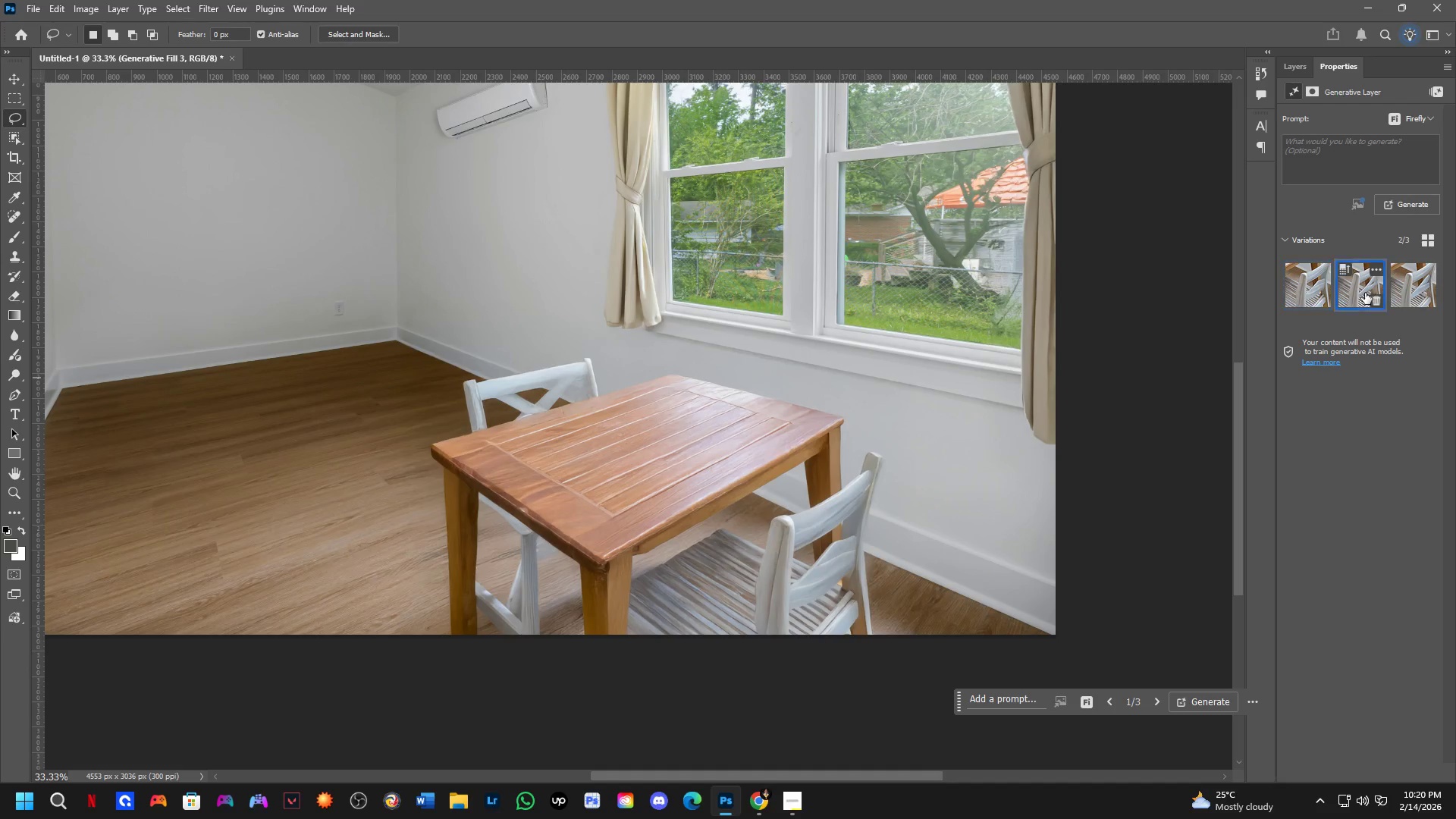 
scroll: coordinate [768, 583], scroll_direction: up, amount: 3.0
 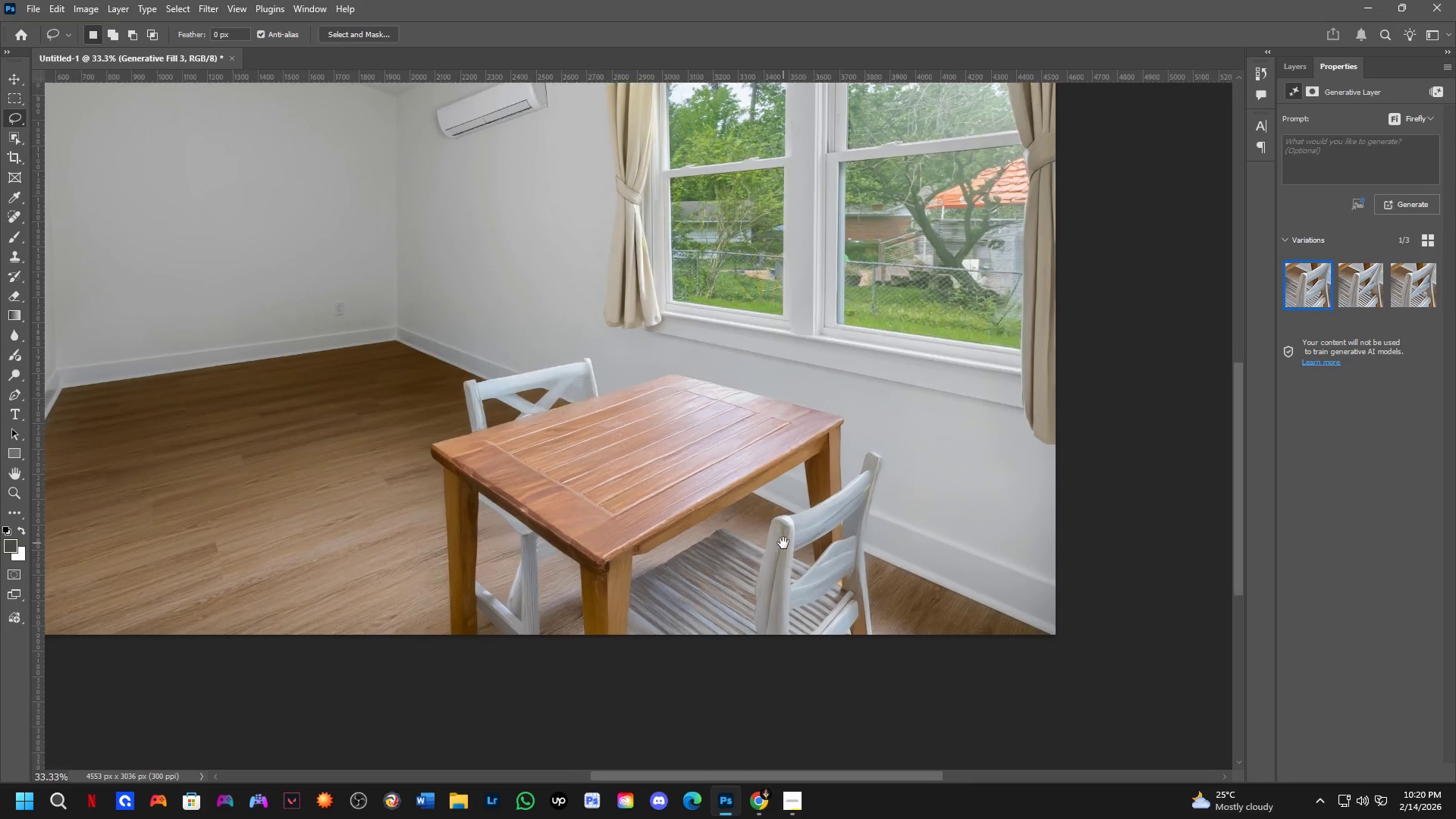 
double_click([1408, 293])
 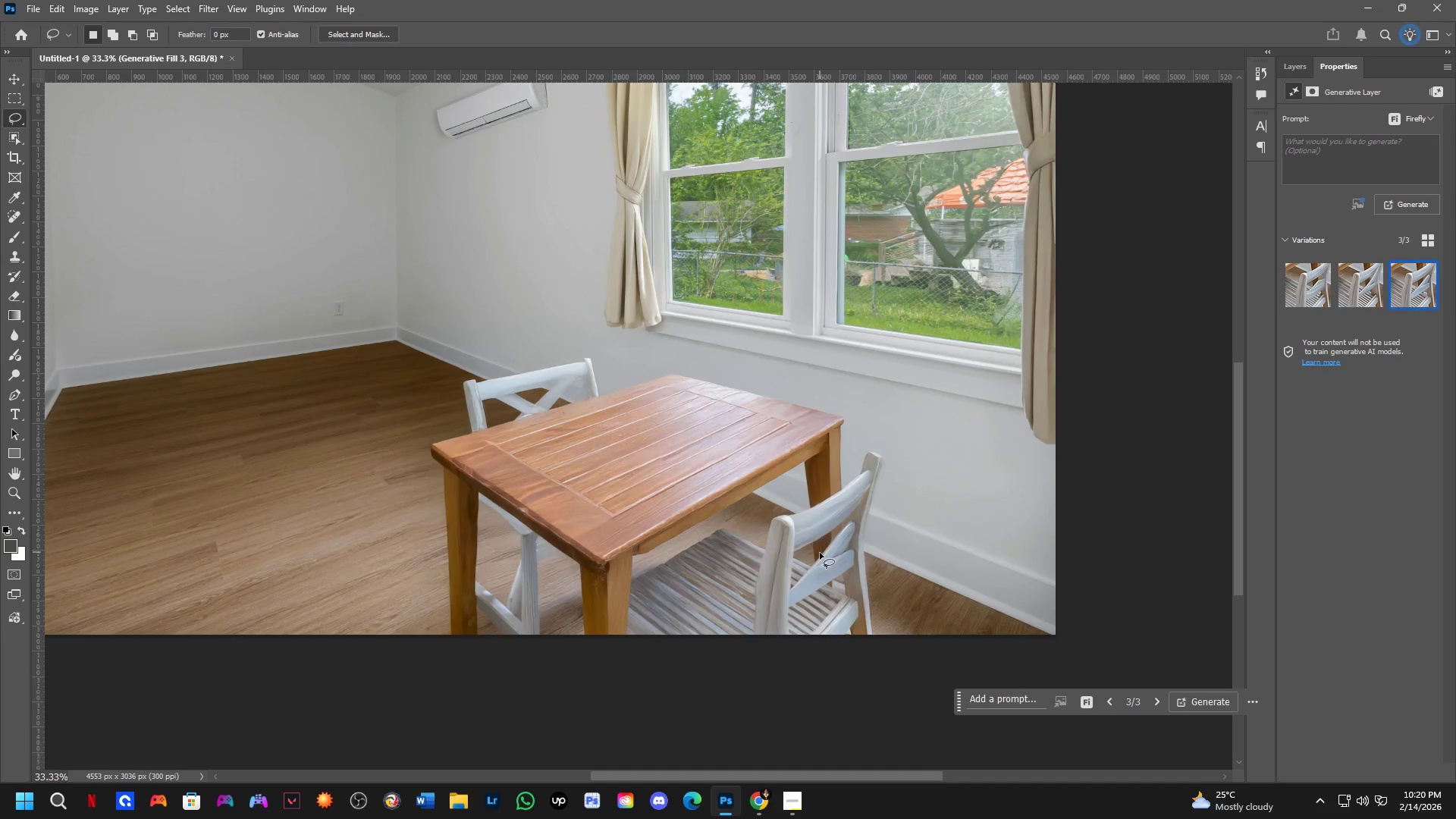 
scroll: coordinate [816, 562], scroll_direction: up, amount: 4.0
 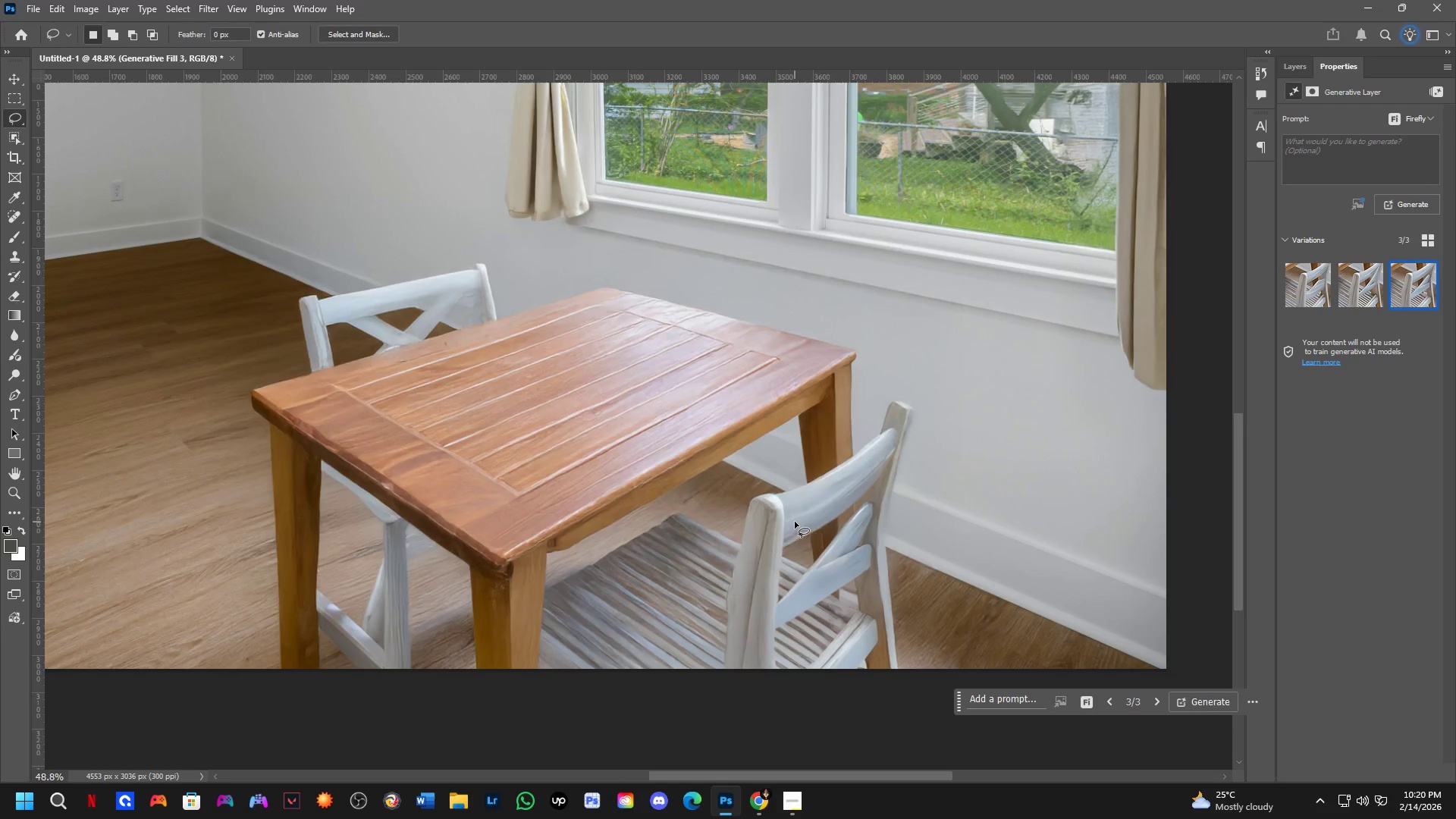 
left_click_drag(start_coordinate=[793, 522], to_coordinate=[774, 519])
 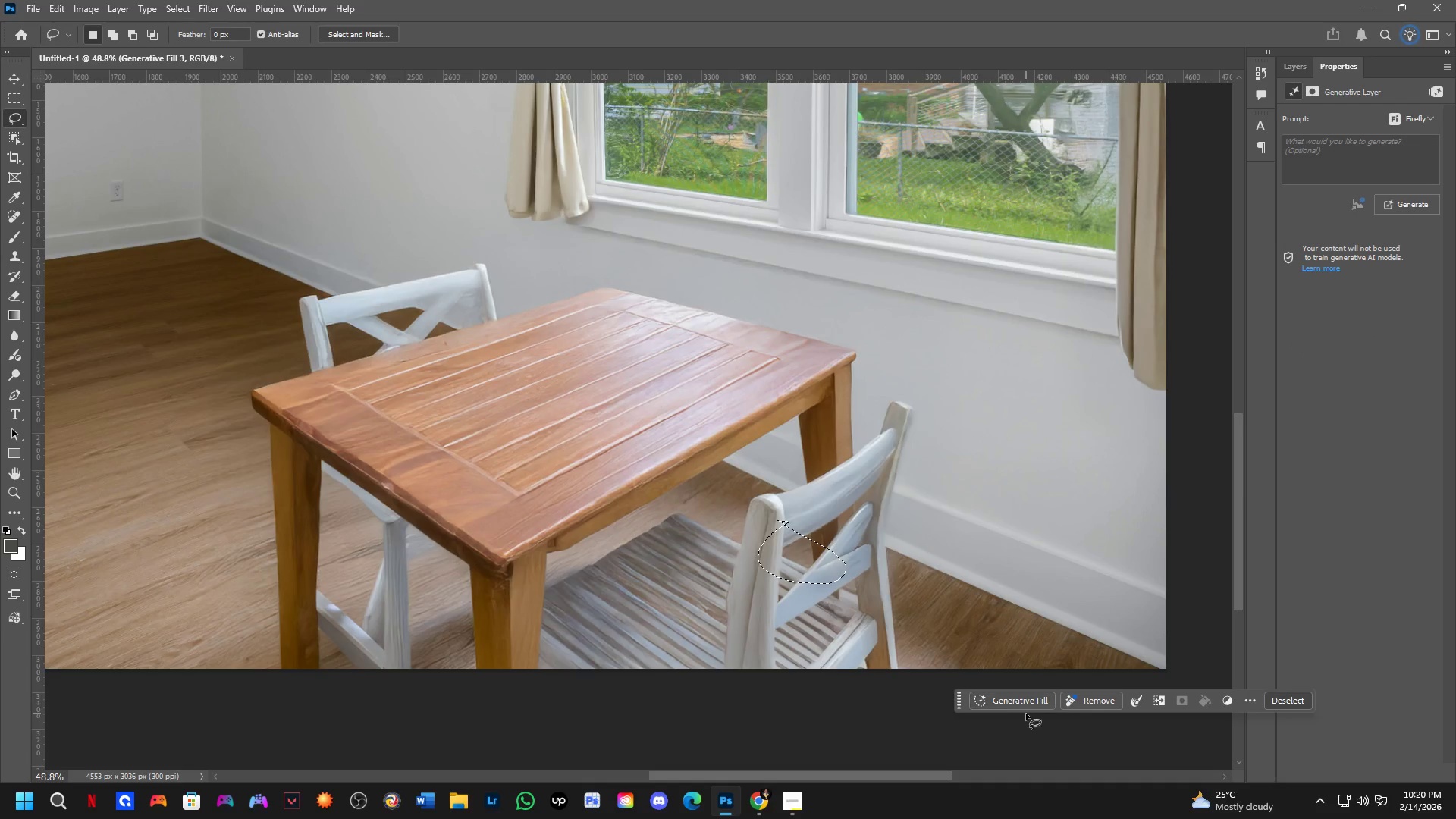 
left_click([1025, 701])
 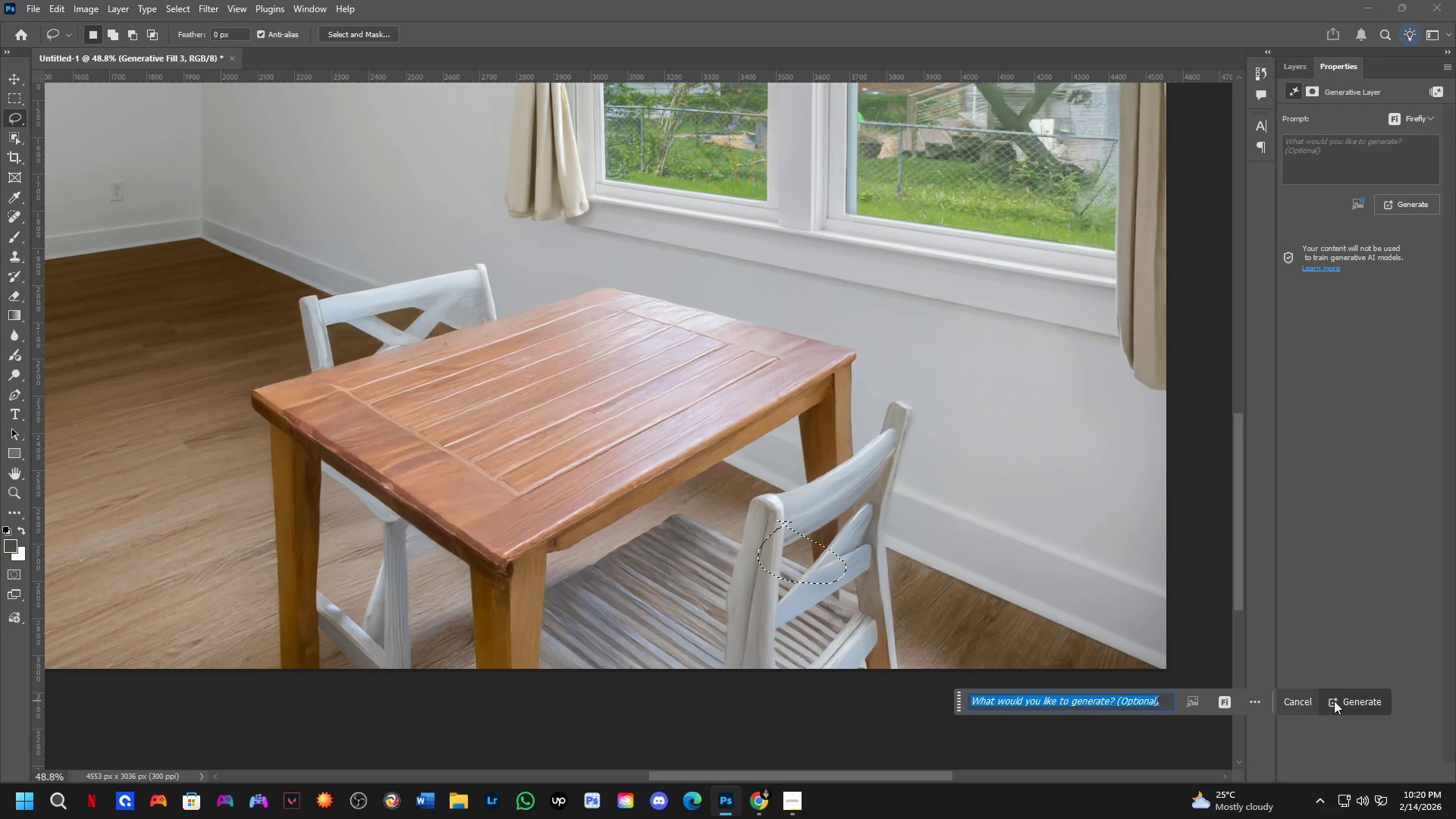 
key(Alt+AltLeft)
 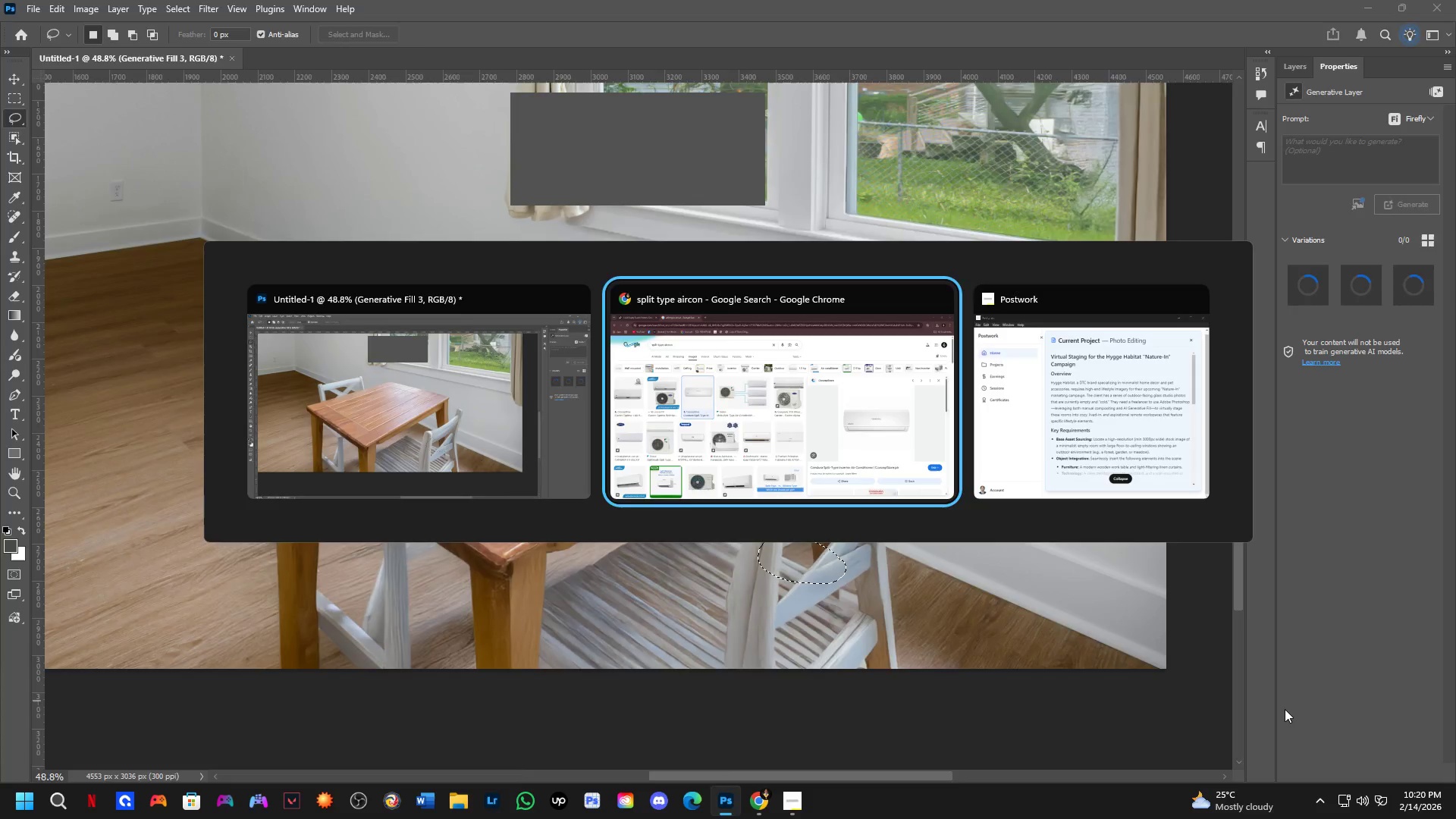 
key(Alt+Tab)
 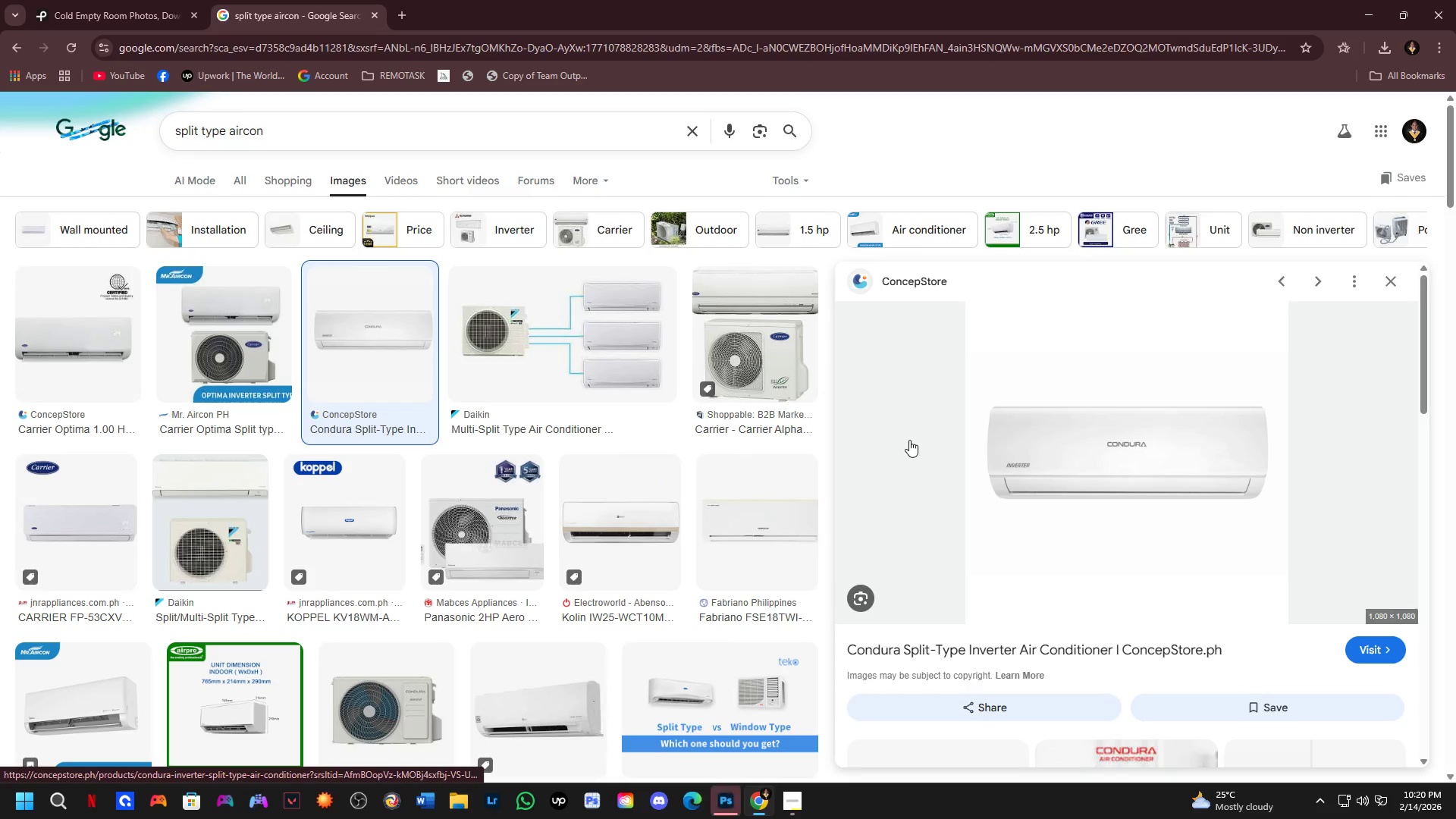 
scroll: coordinate [910, 440], scroll_direction: down, amount: 2.0
 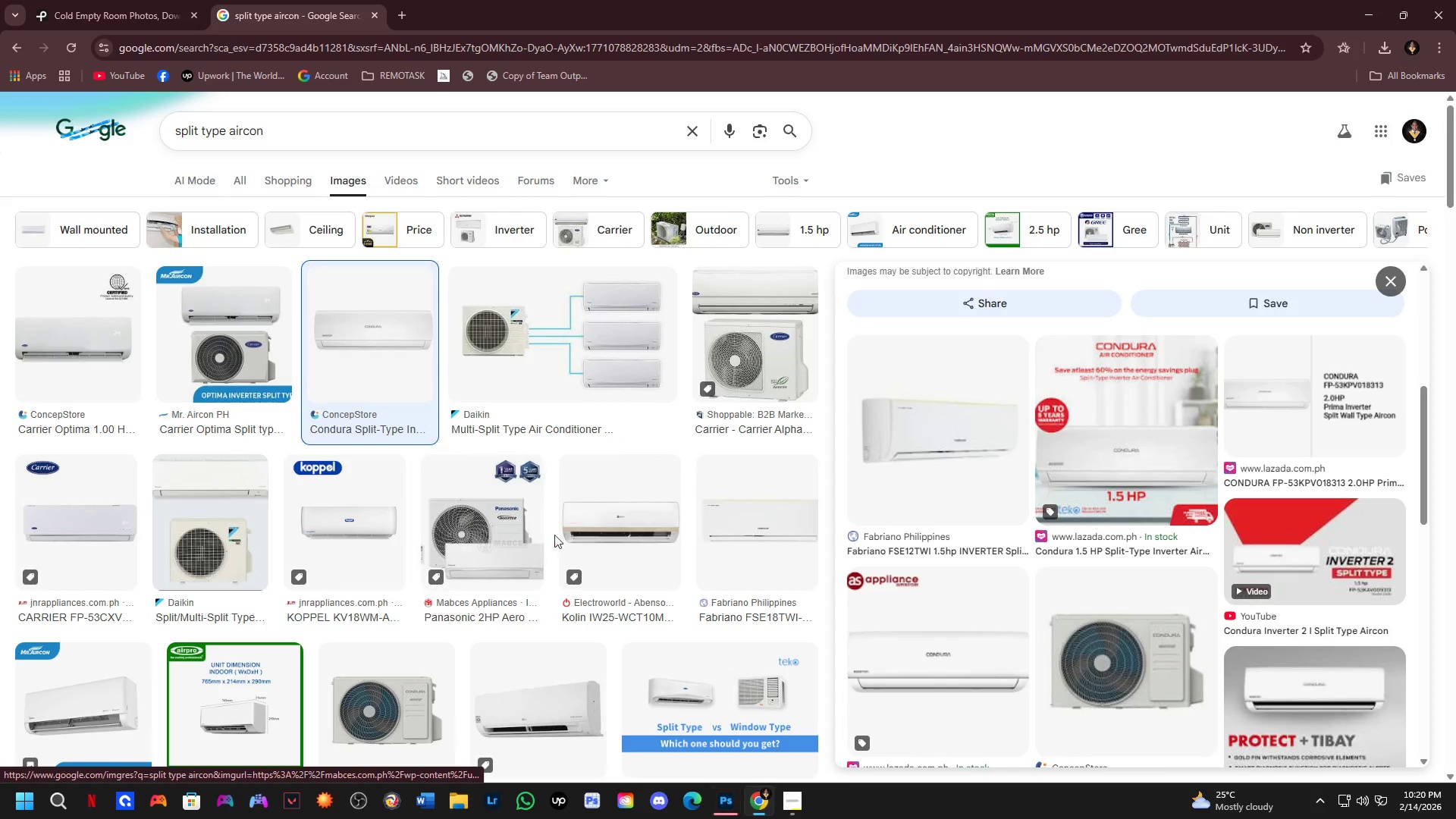 
left_click([626, 514])
 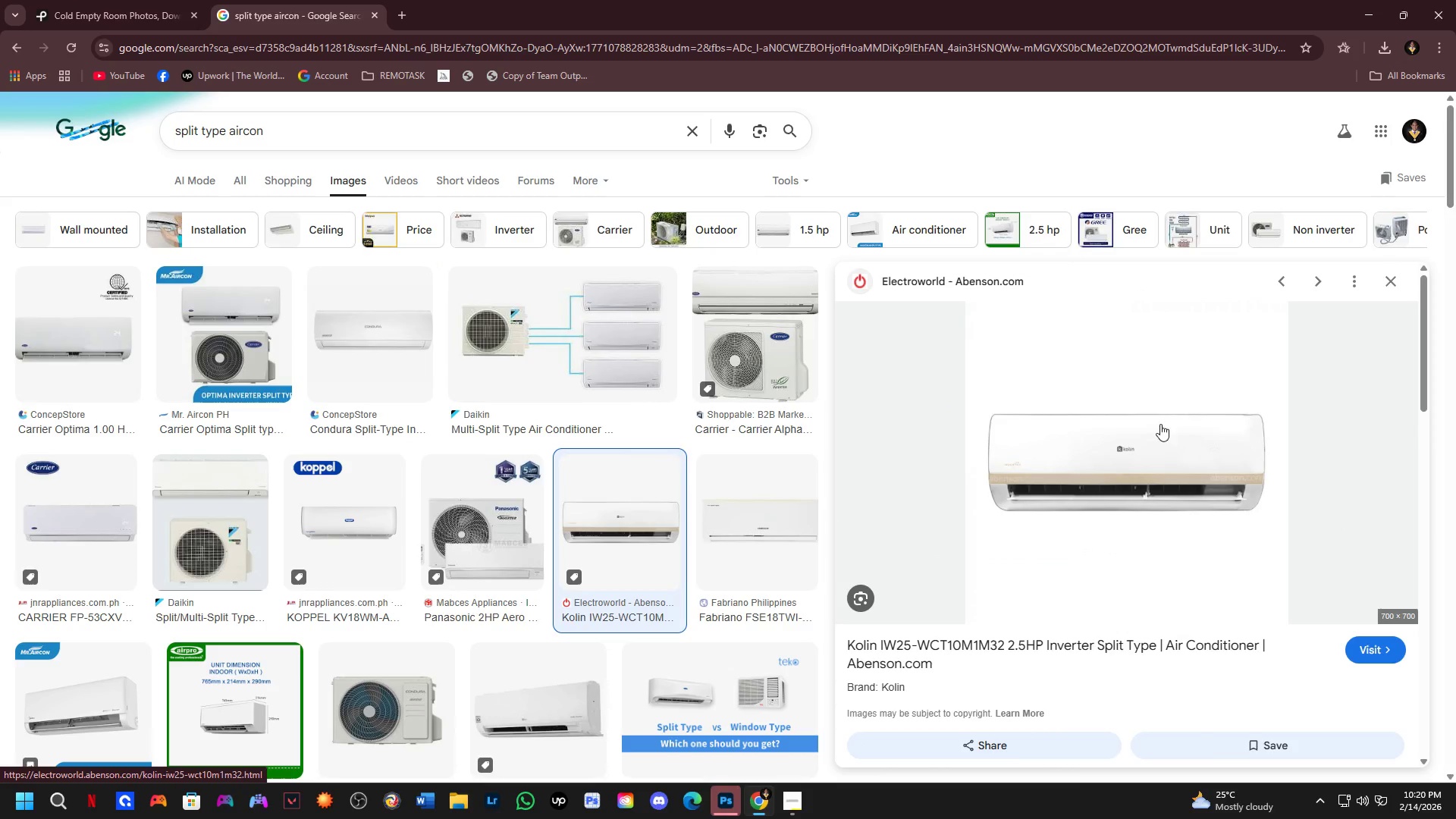 
right_click([1132, 444])
 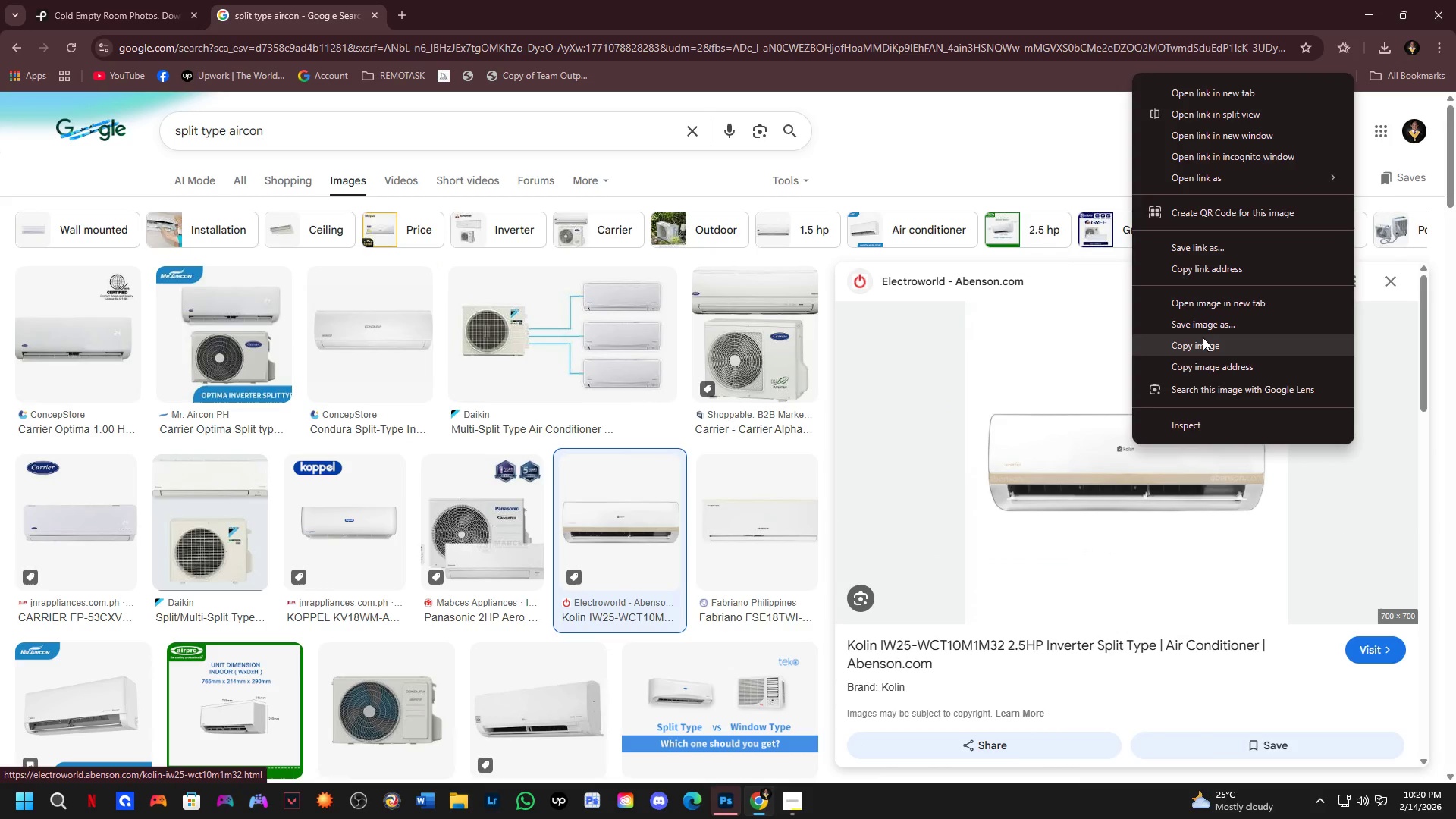 
left_click([1203, 340])
 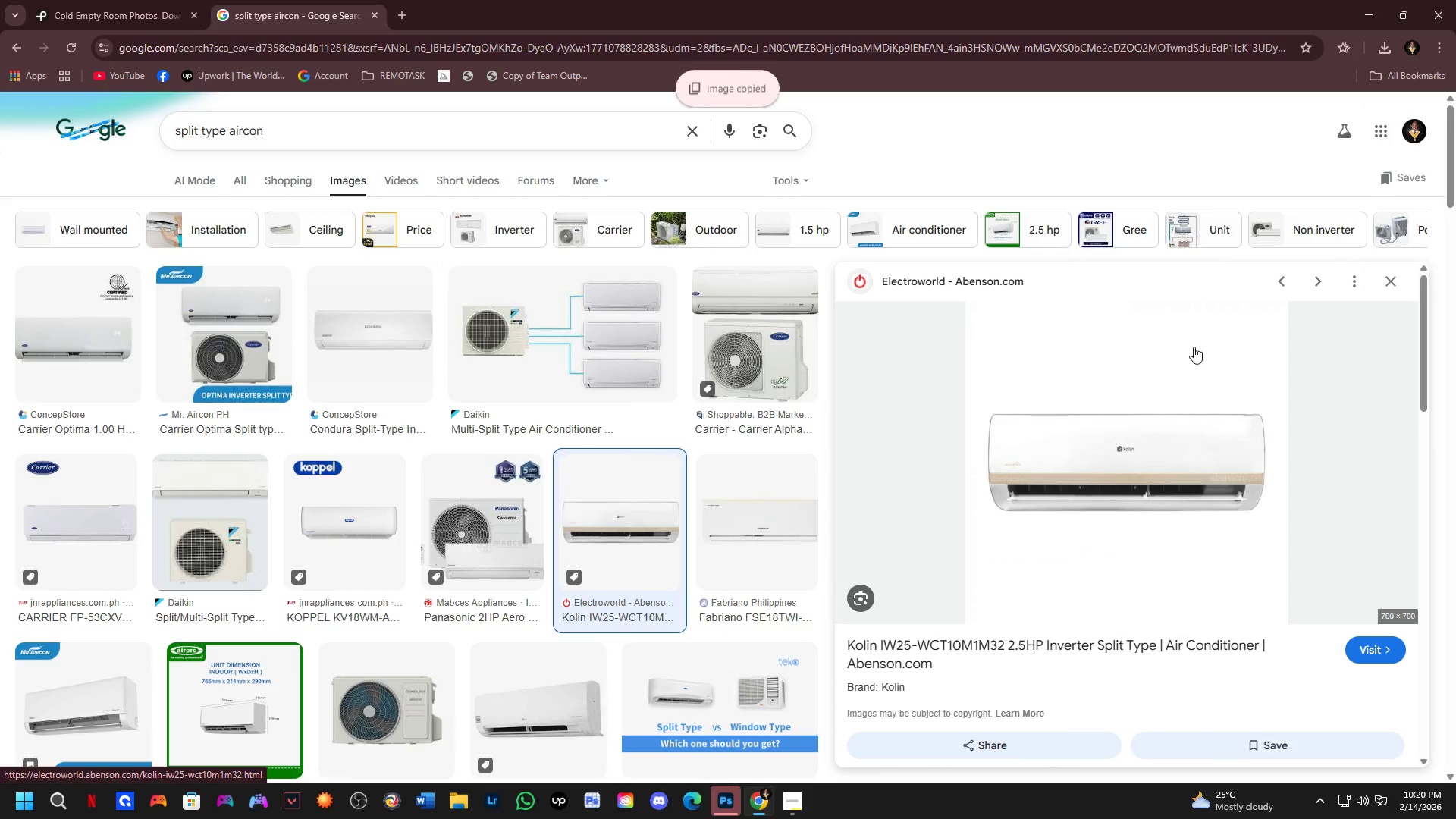 
key(Alt+AltLeft)
 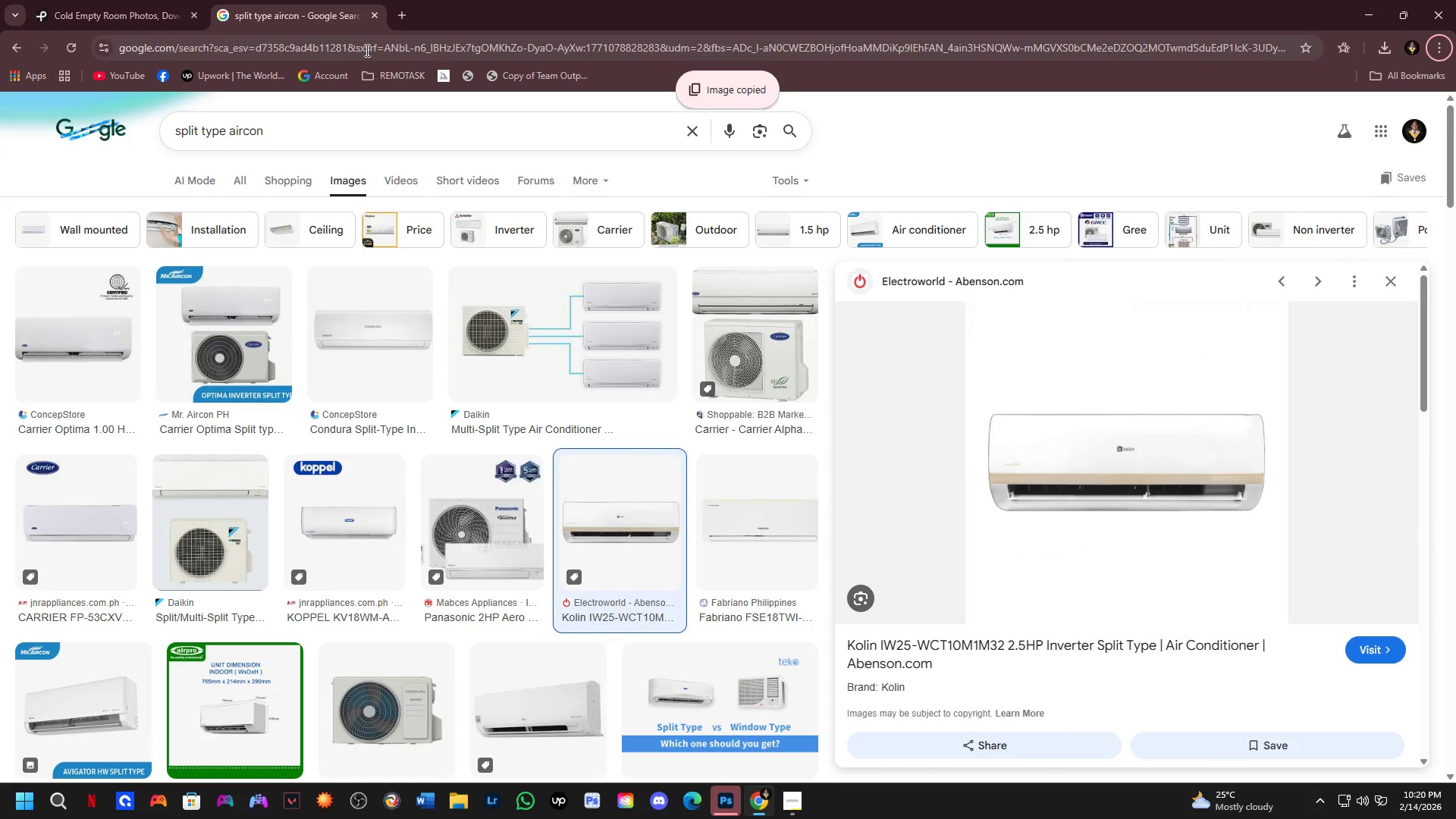 
left_click([374, 17])
 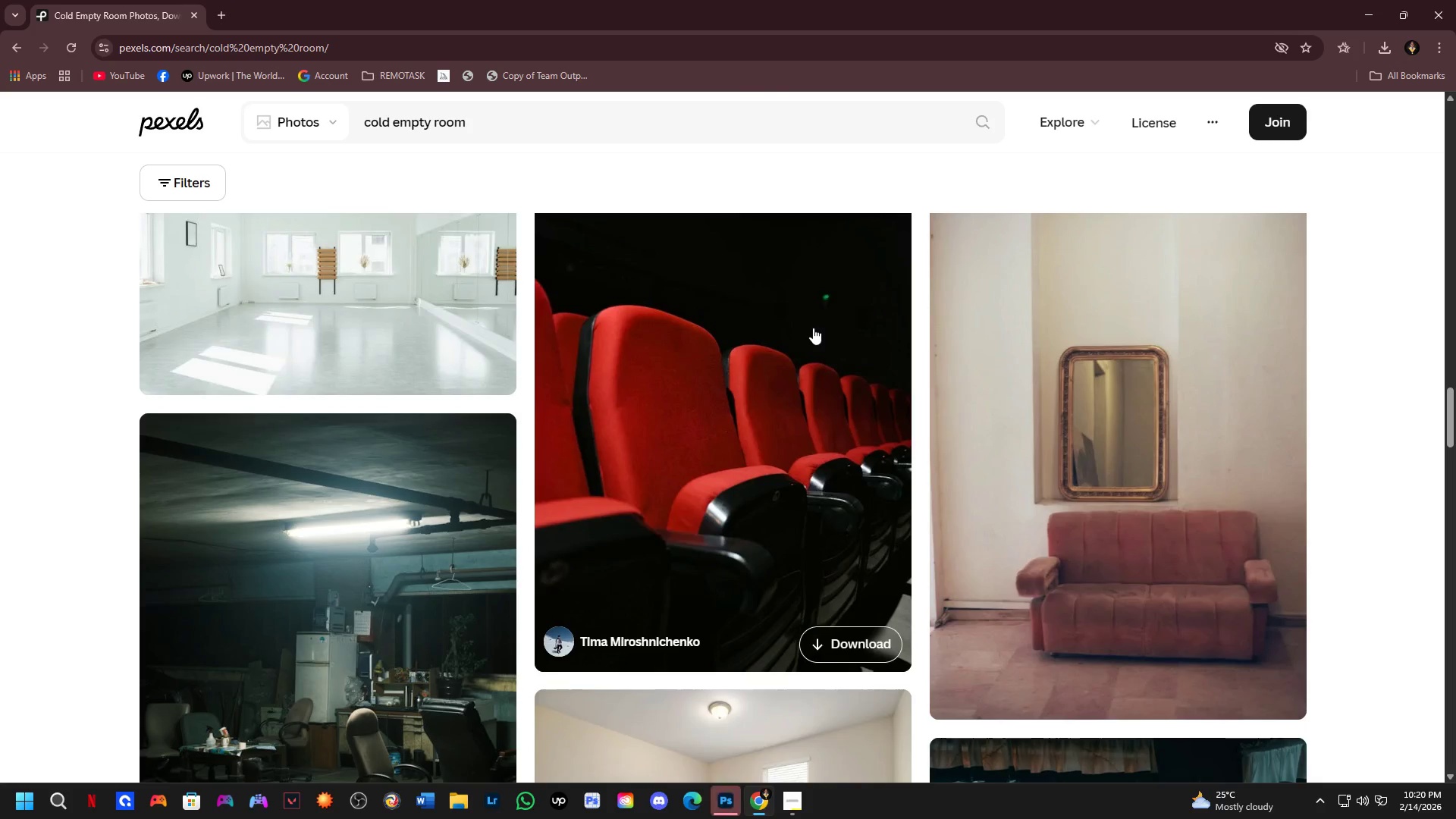 
key(Alt+AltLeft)
 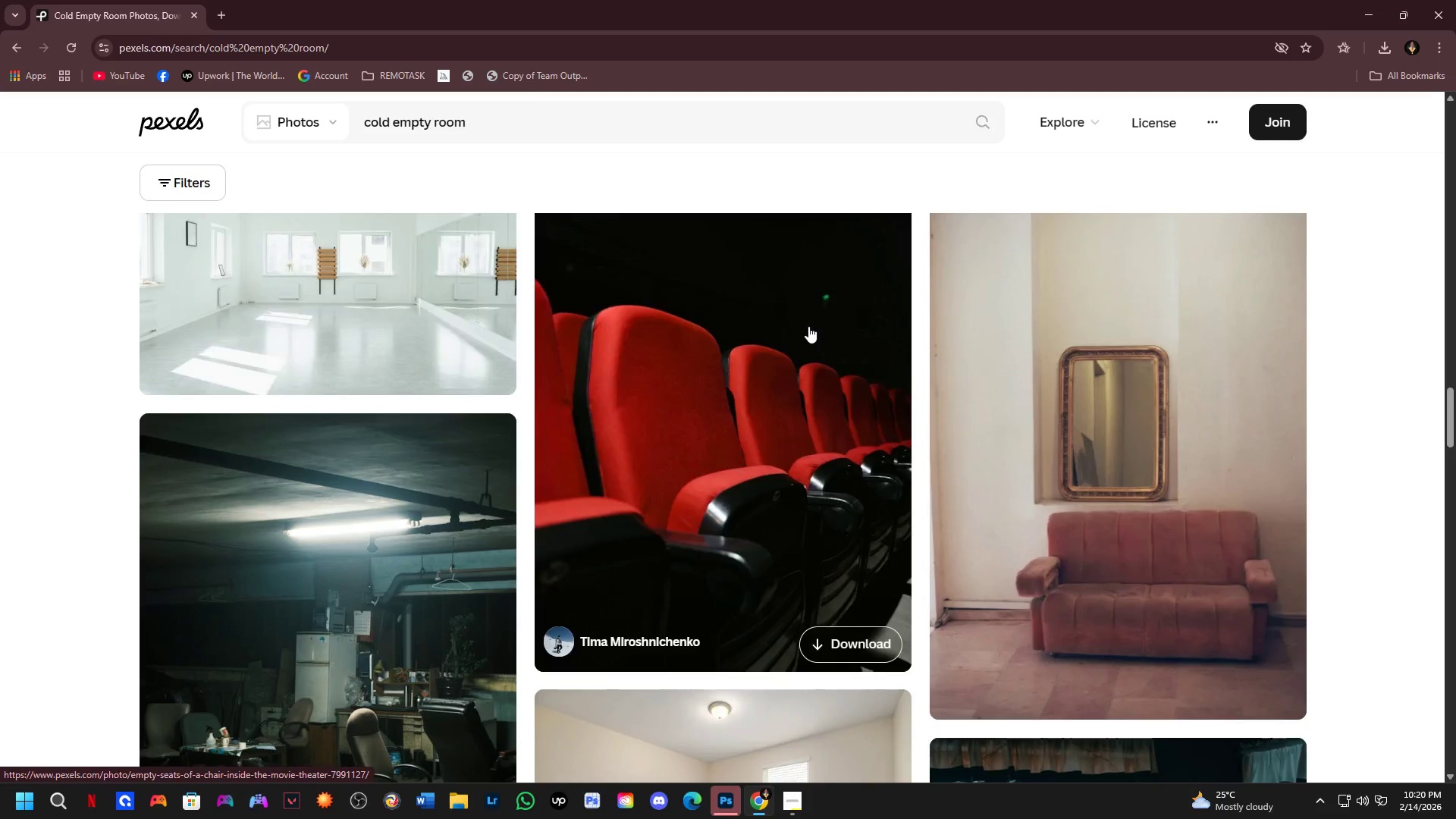 
key(Alt+Tab)
 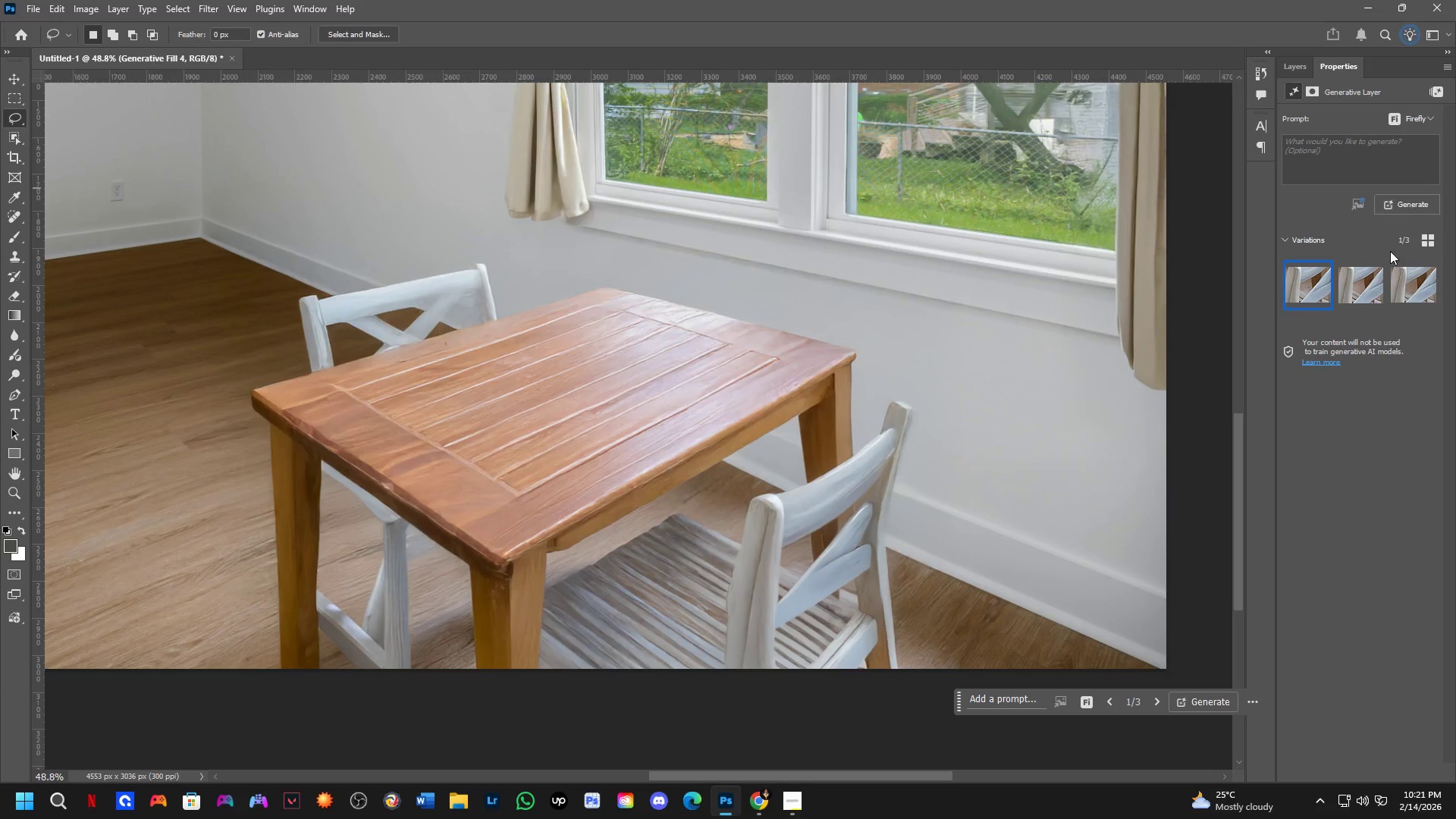 
wait(7.45)
 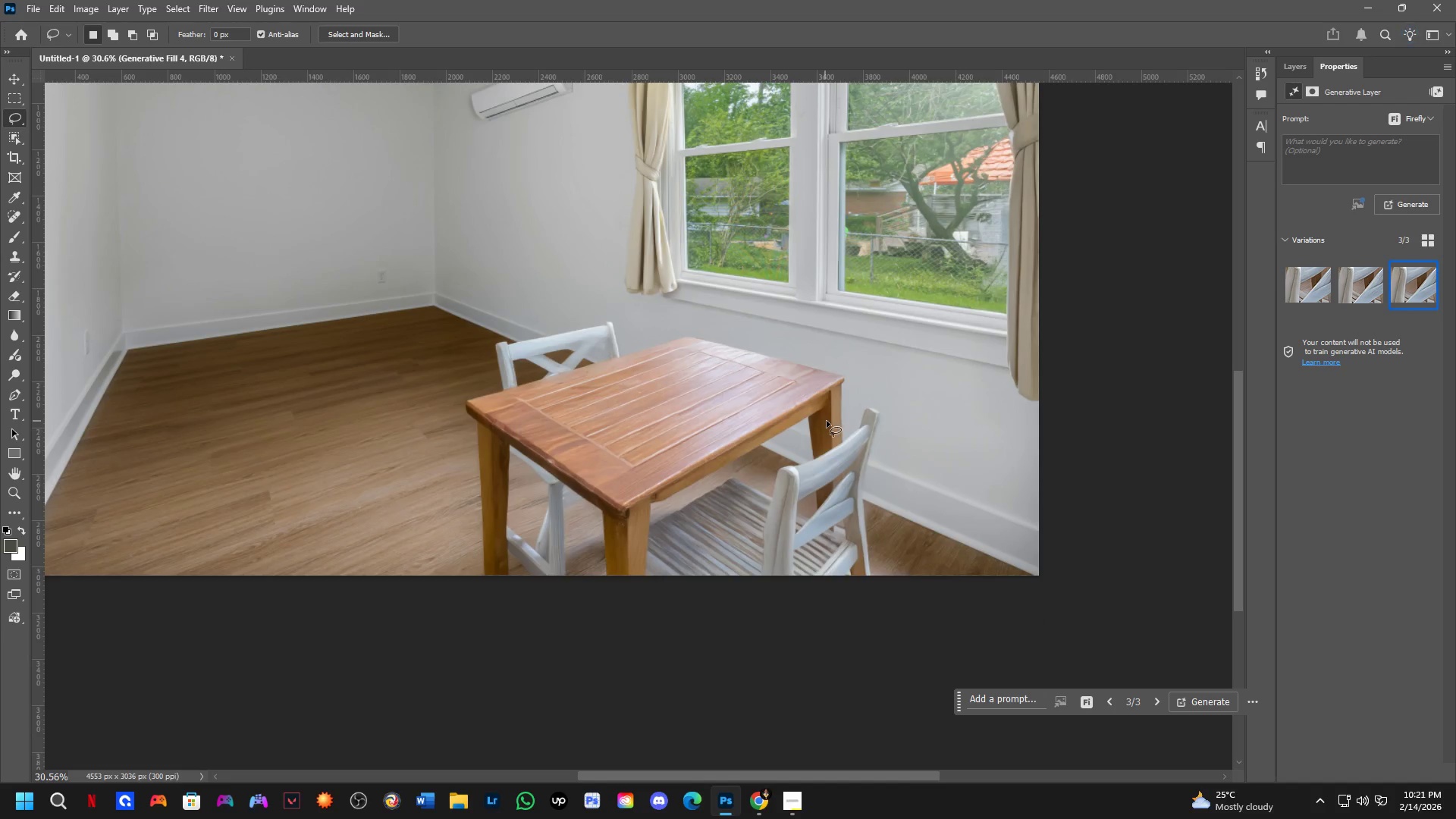 
hold_key(key=Space, duration=0.48)
 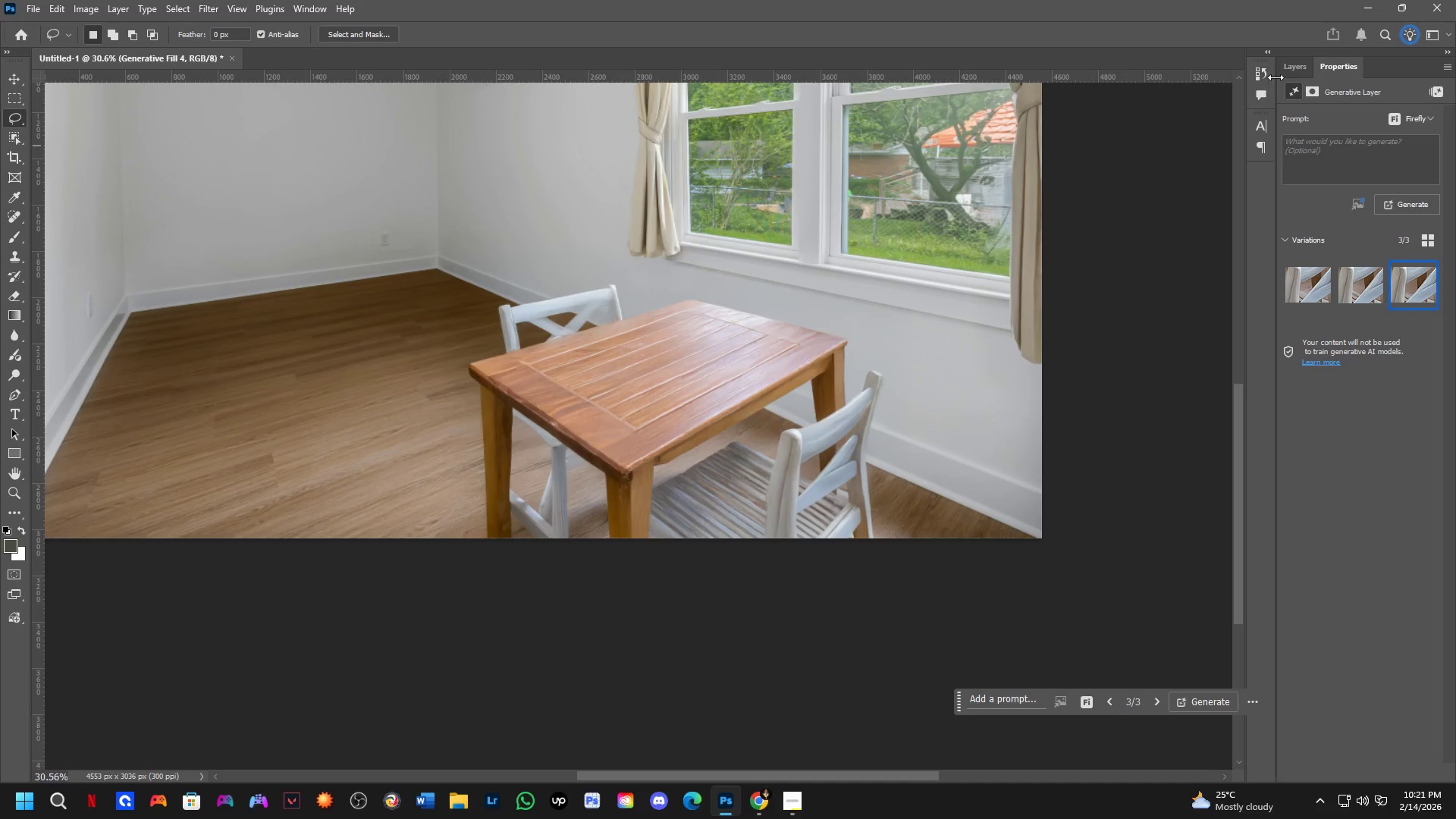 
scroll: coordinate [824, 419], scroll_direction: down, amount: 5.0
 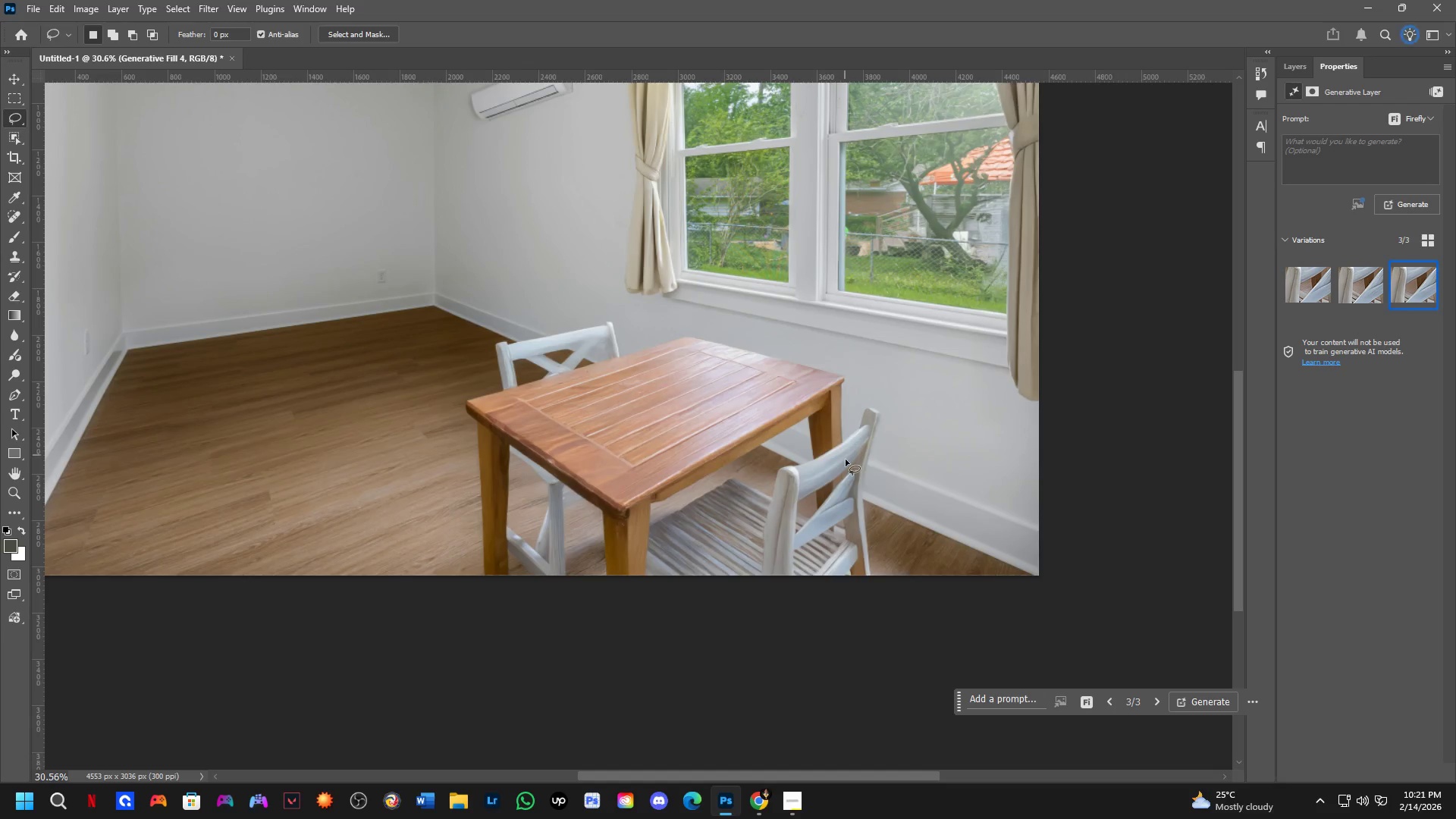 
left_click_drag(start_coordinate=[840, 482], to_coordinate=[843, 447])
 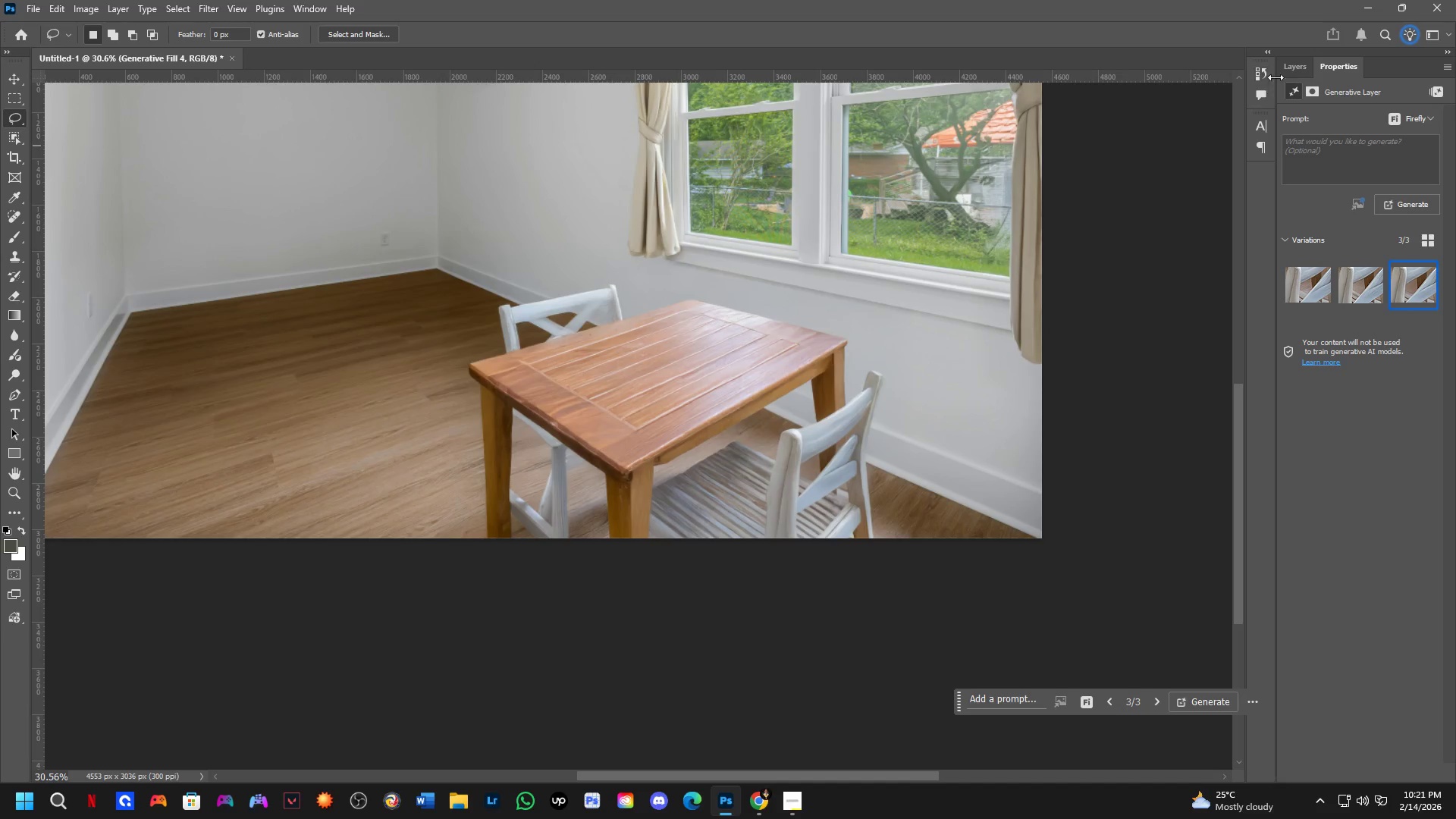 
left_click([1304, 64])
 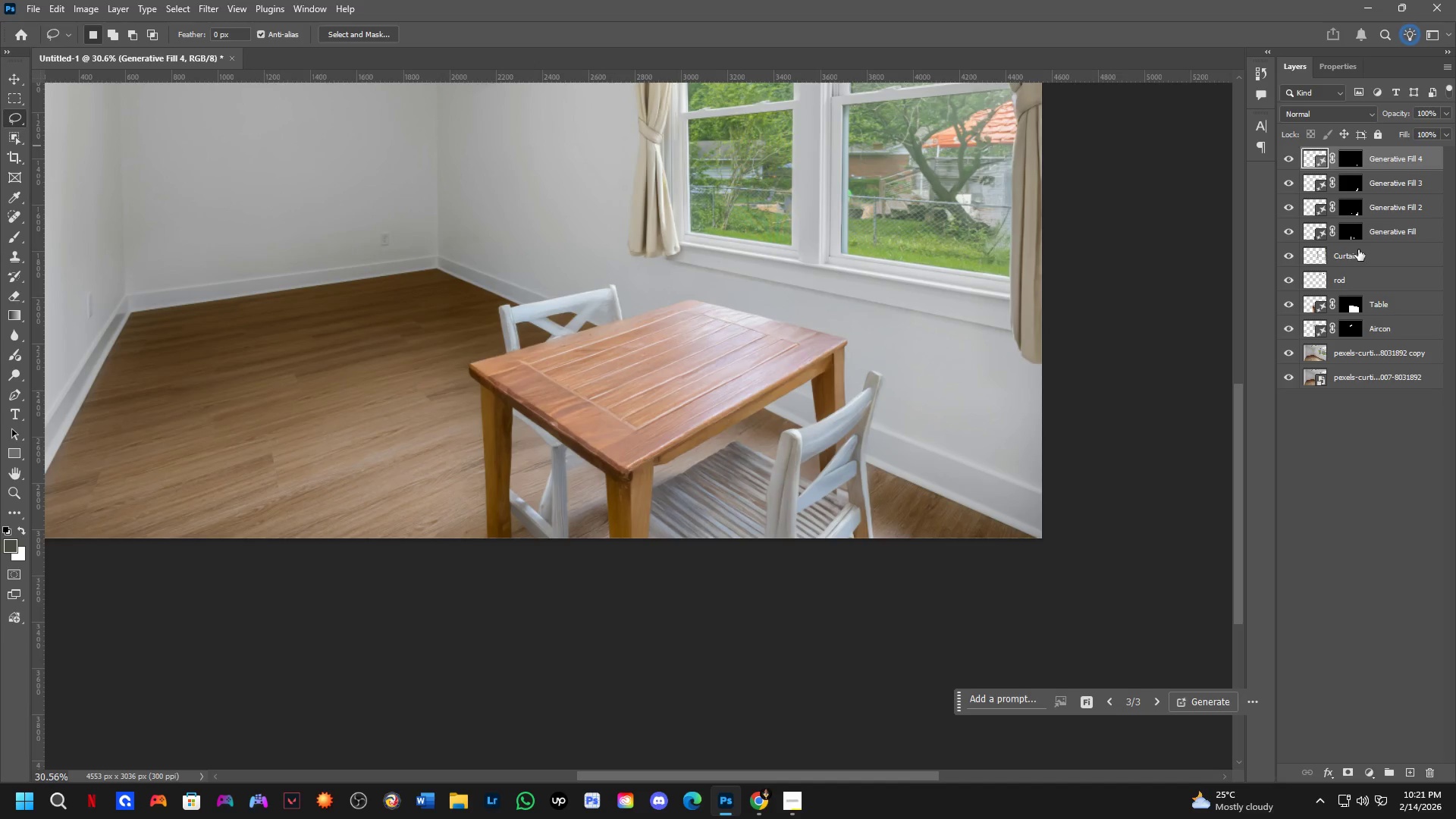 
key(Control+Shift+ShiftLeft)
 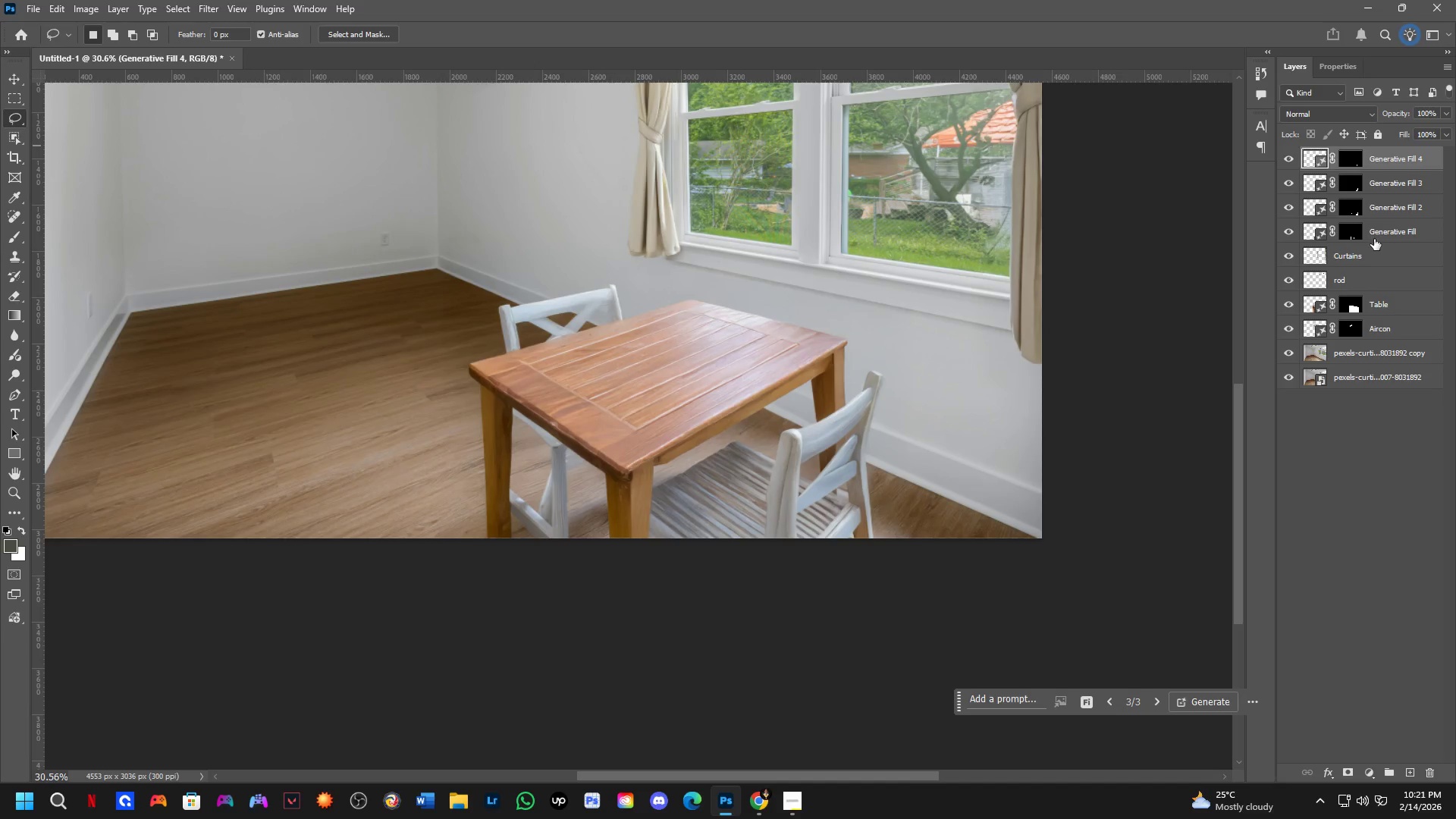 
key(Control+E)
 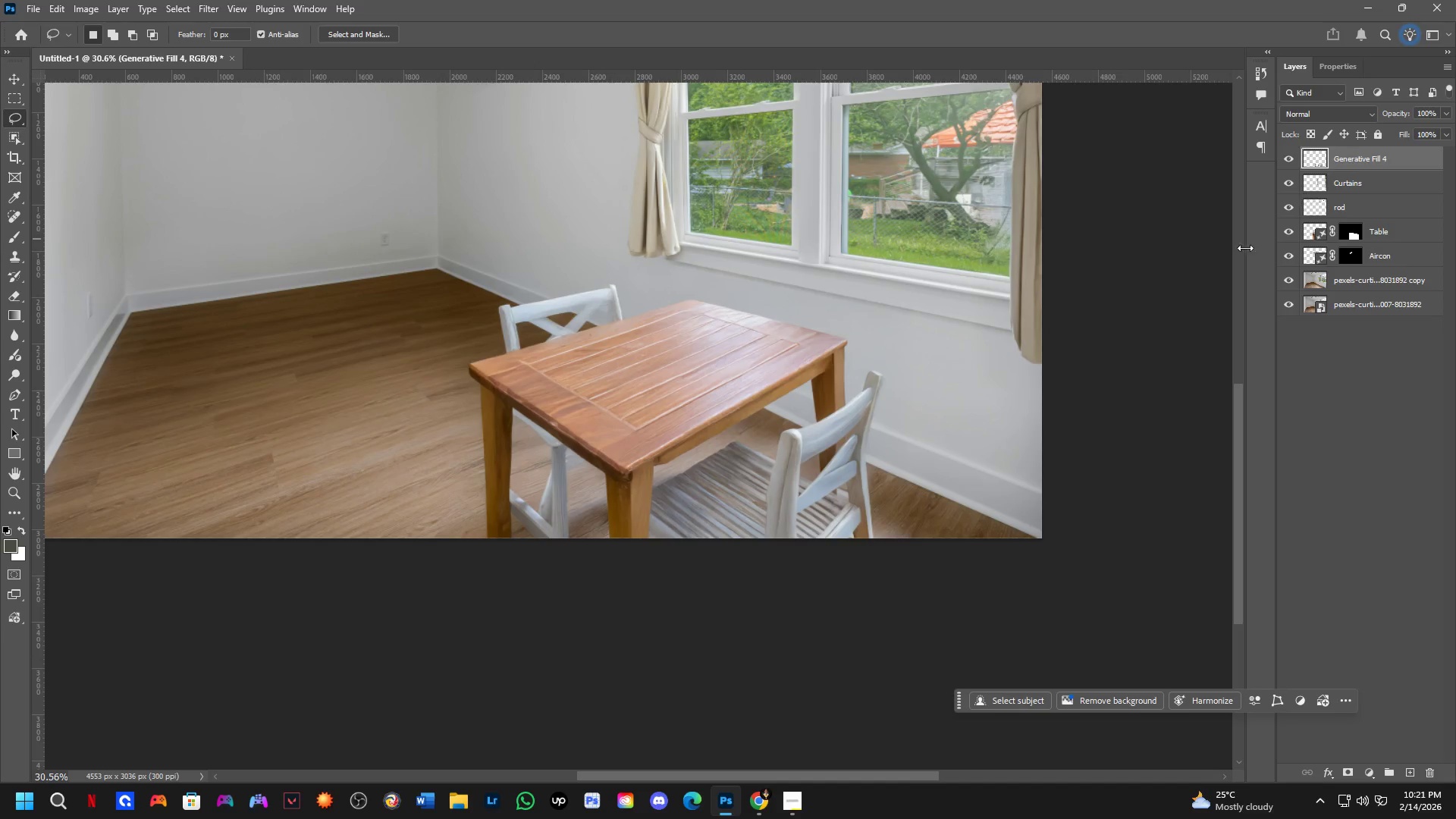 
key(Shift+ShiftLeft)
 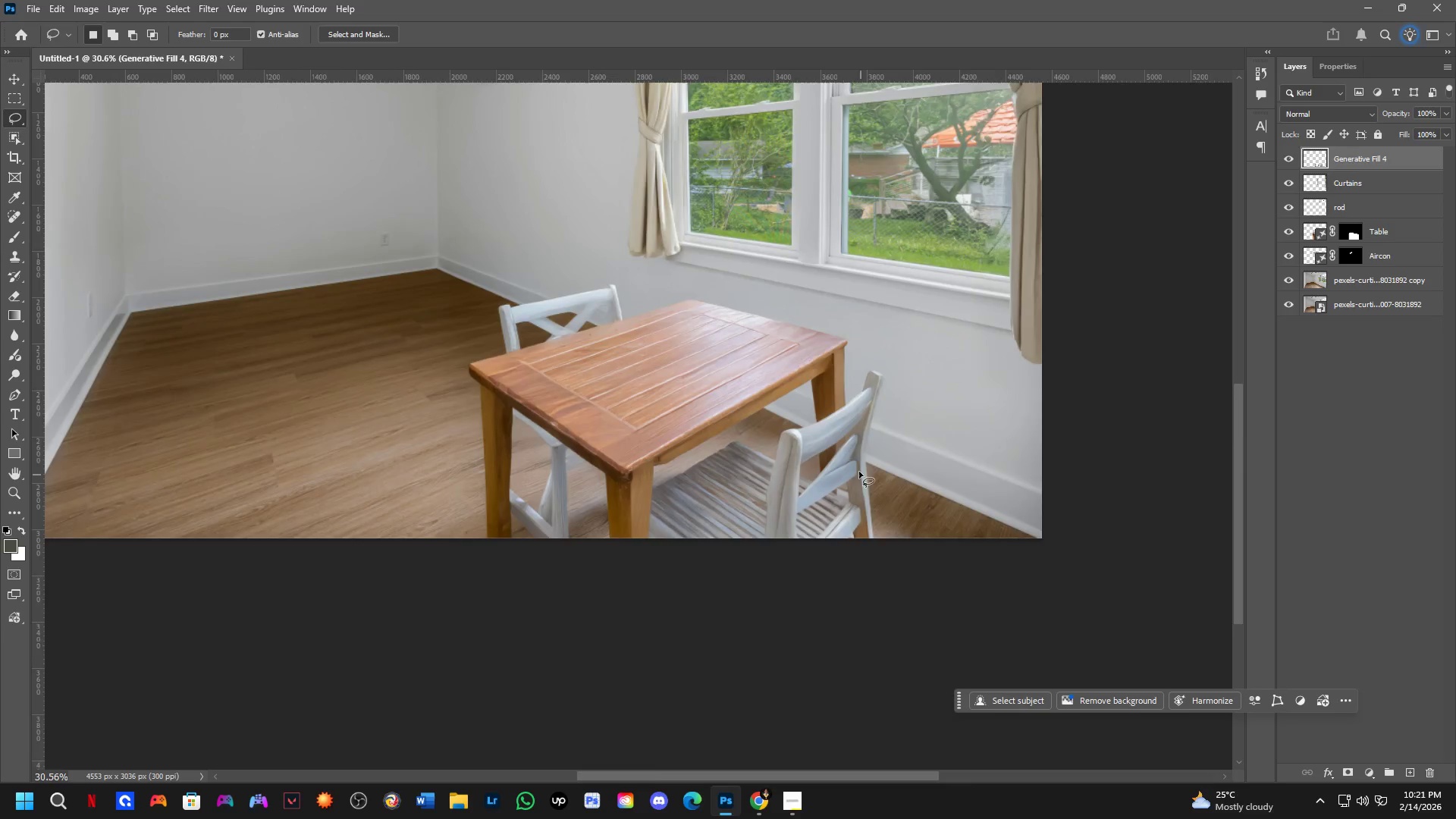 
key(Shift+ShiftLeft)
 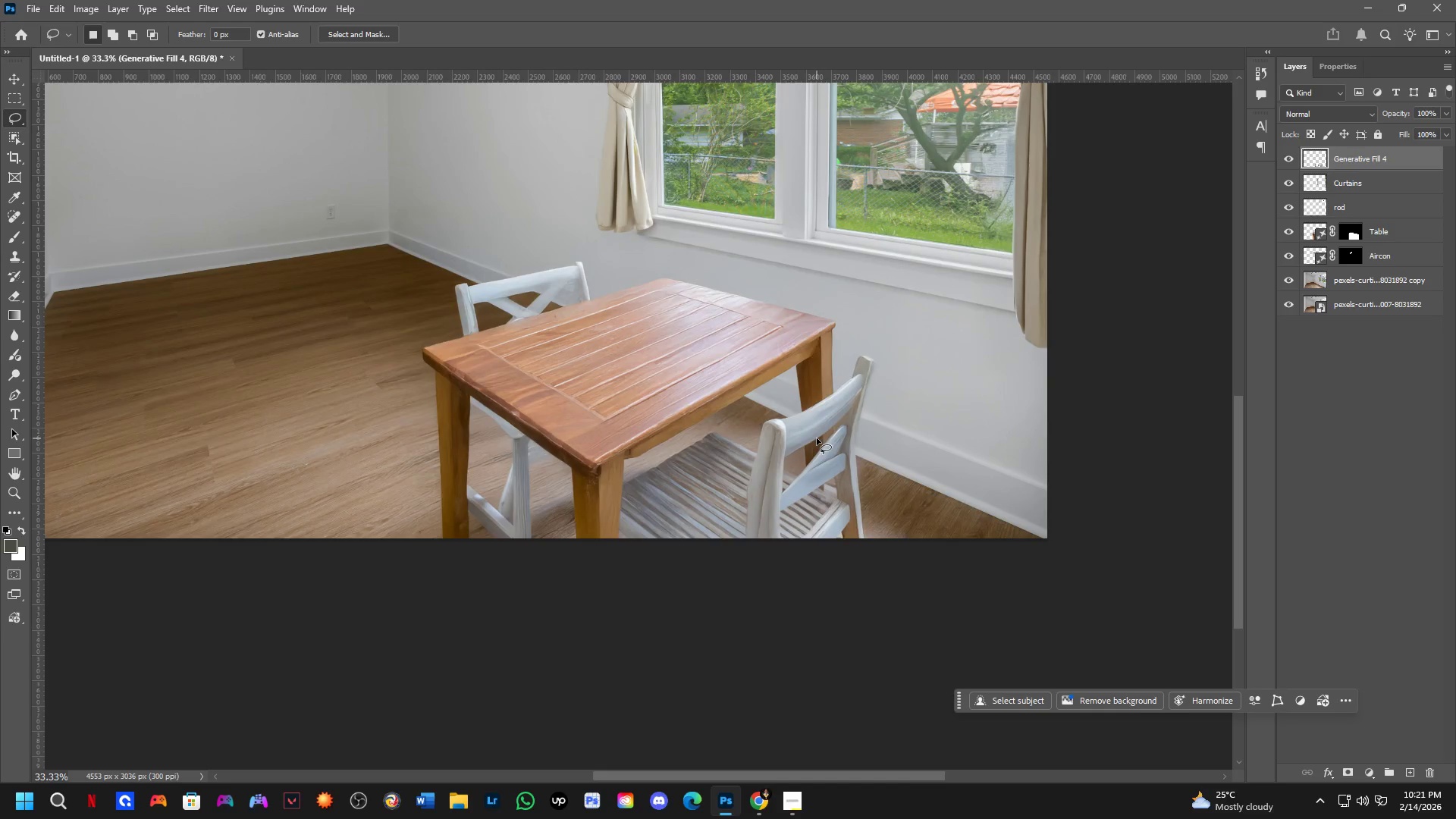 
scroll: coordinate [819, 442], scroll_direction: up, amount: 2.0
 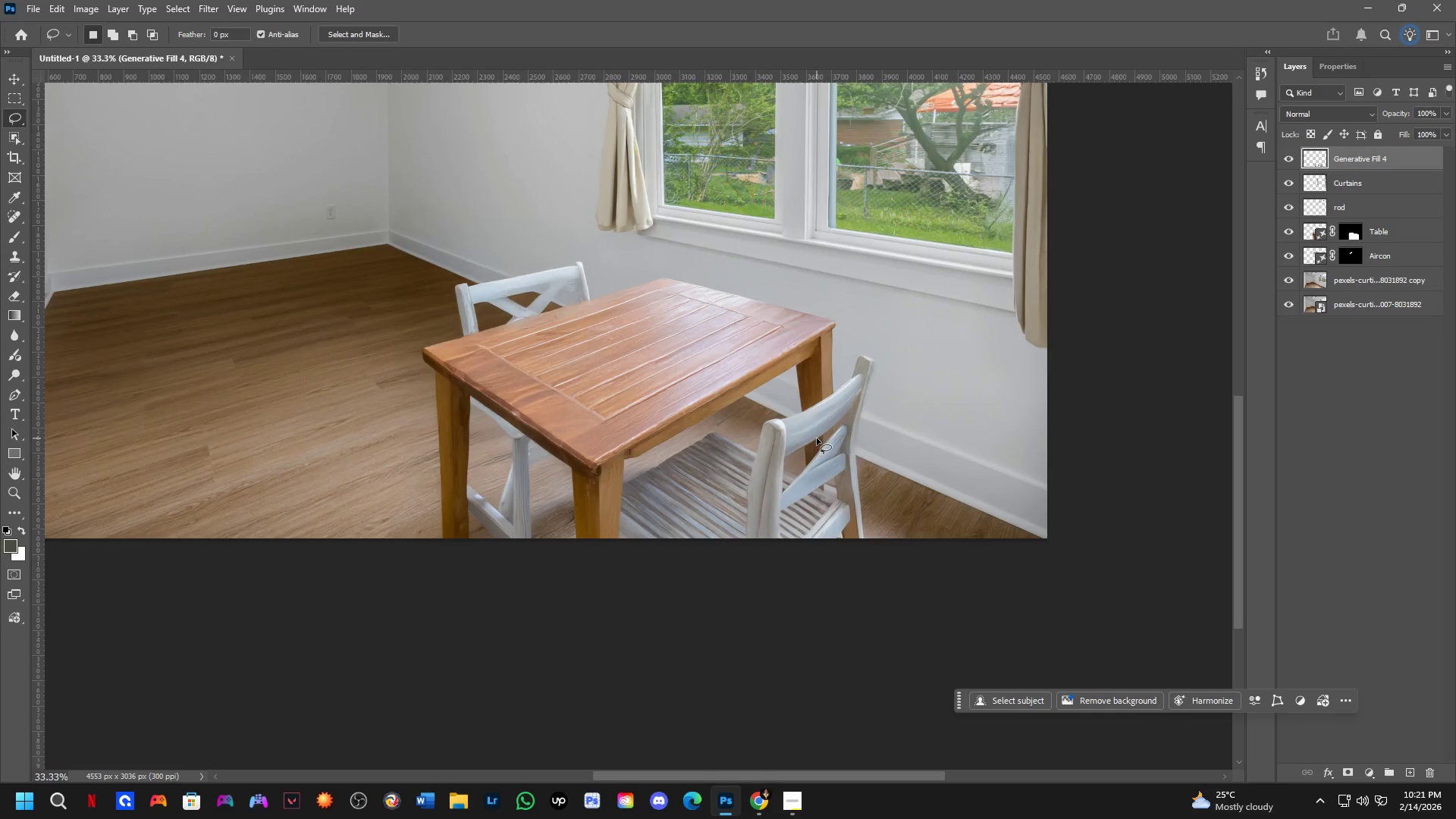 
hold_key(key=ShiftLeft, duration=0.36)
scroll: coordinate [817, 438], scroll_direction: up, amount: 3.0
 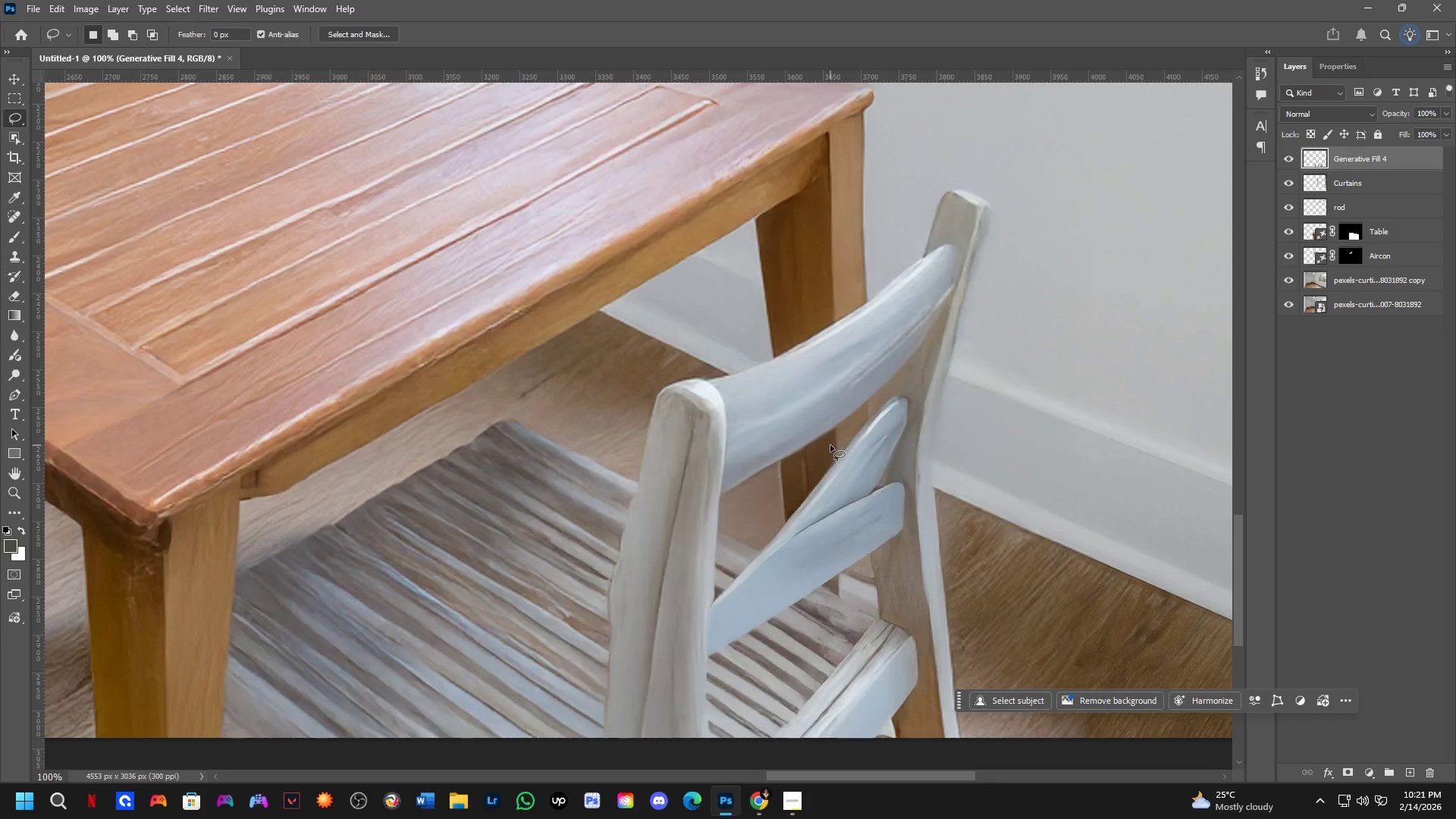 
left_click_drag(start_coordinate=[828, 449], to_coordinate=[870, 403])
 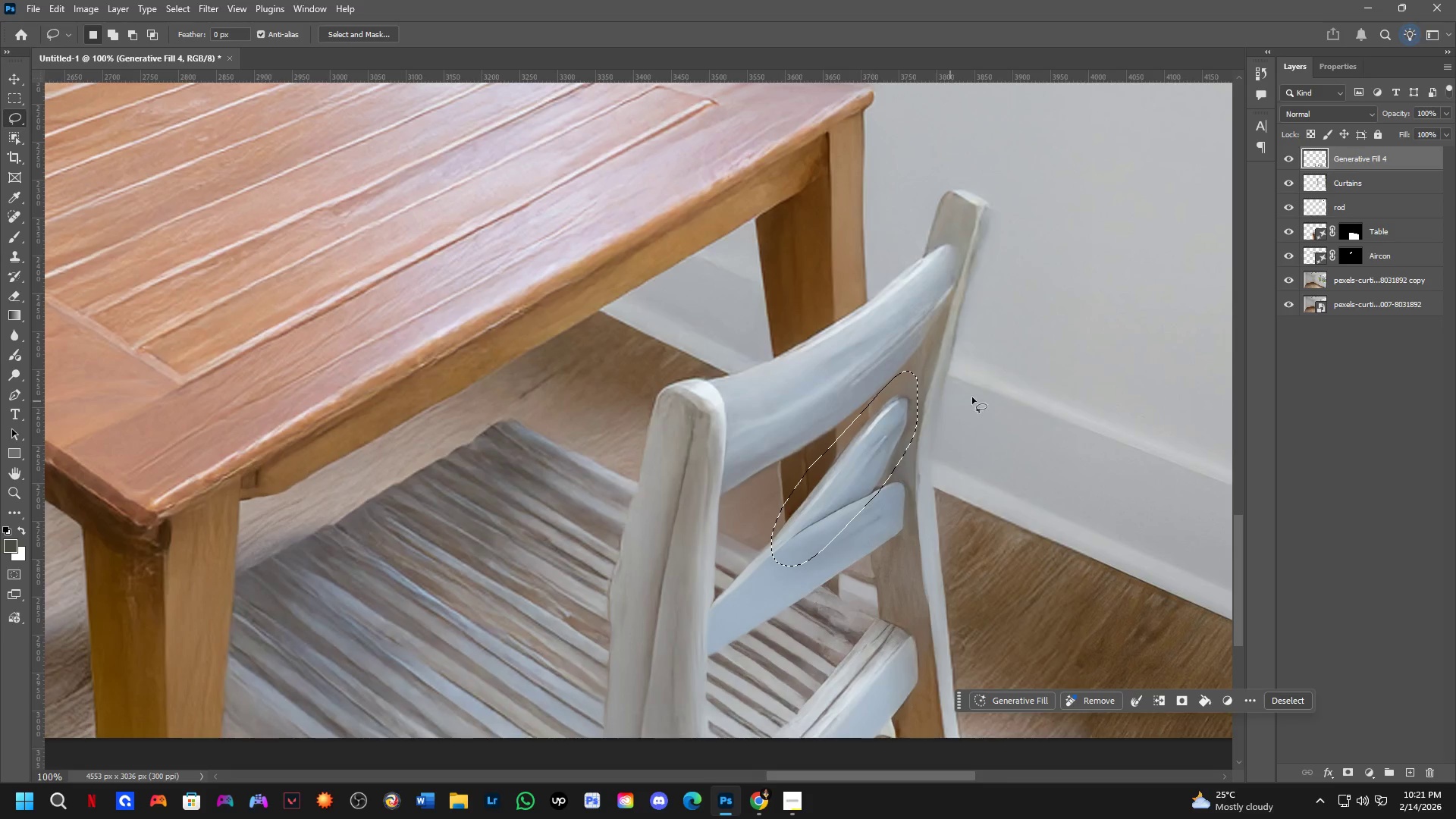 
key(Control+J)
 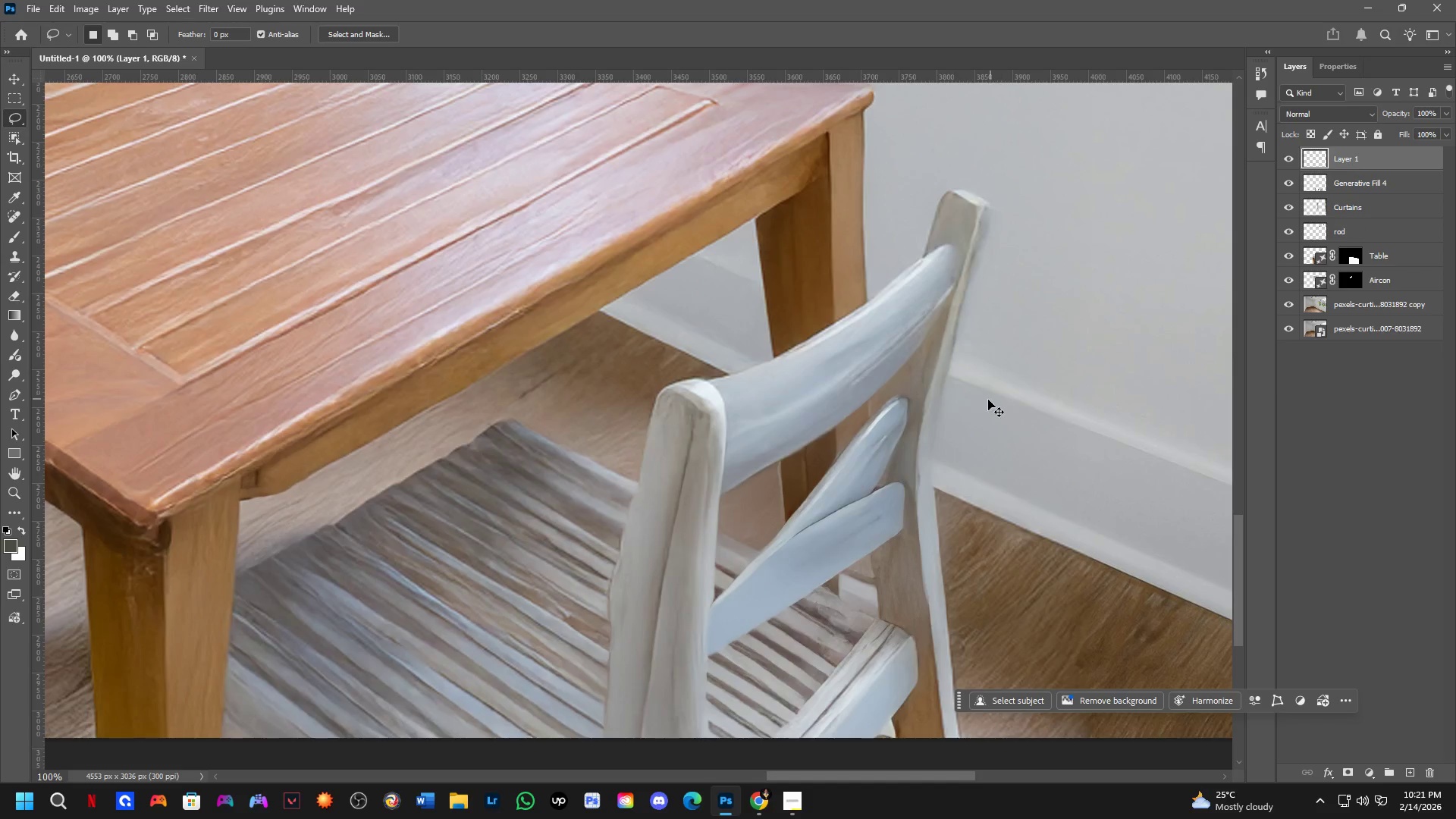 
key(Control+T)
 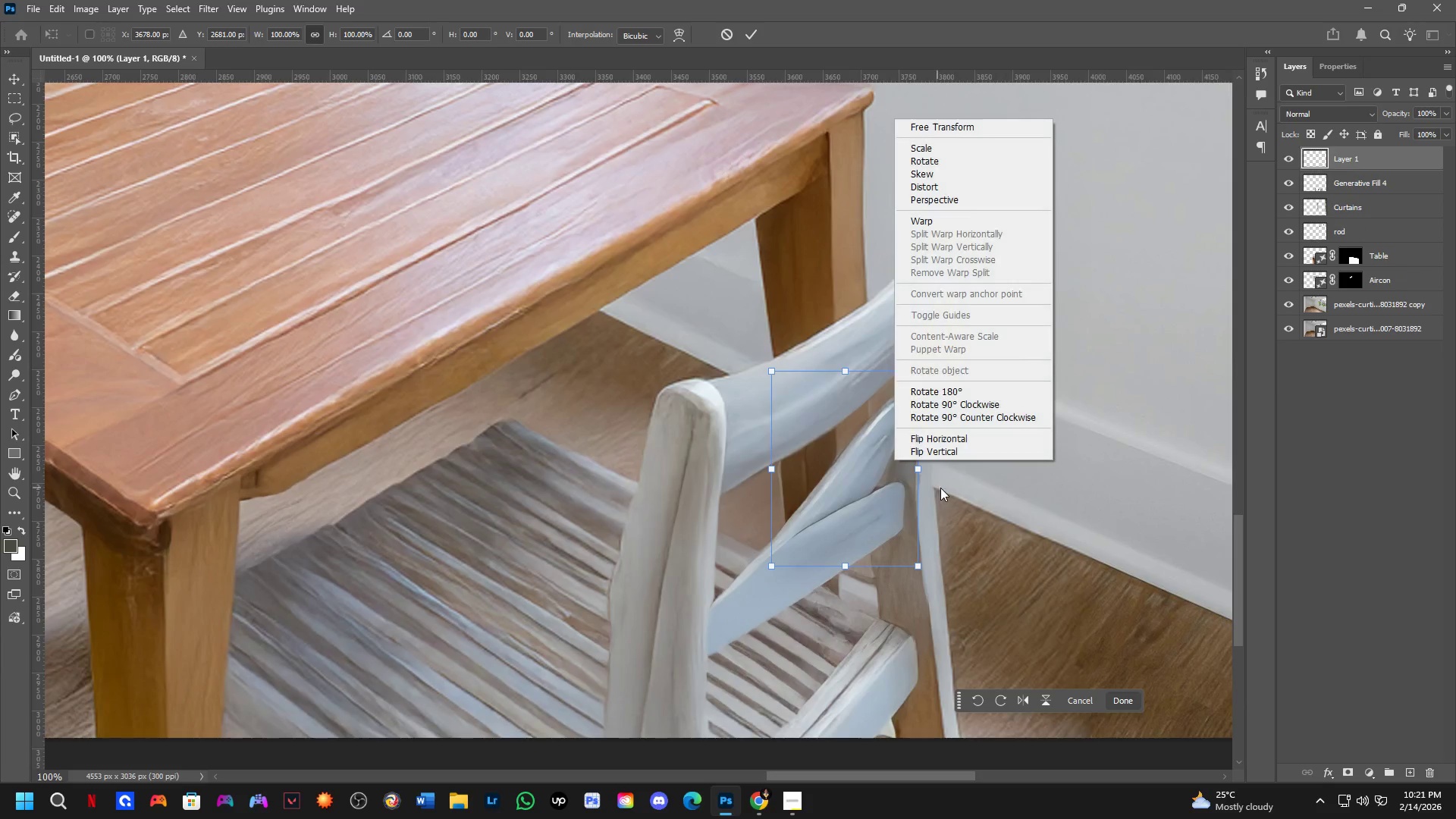 
left_click([962, 435])
 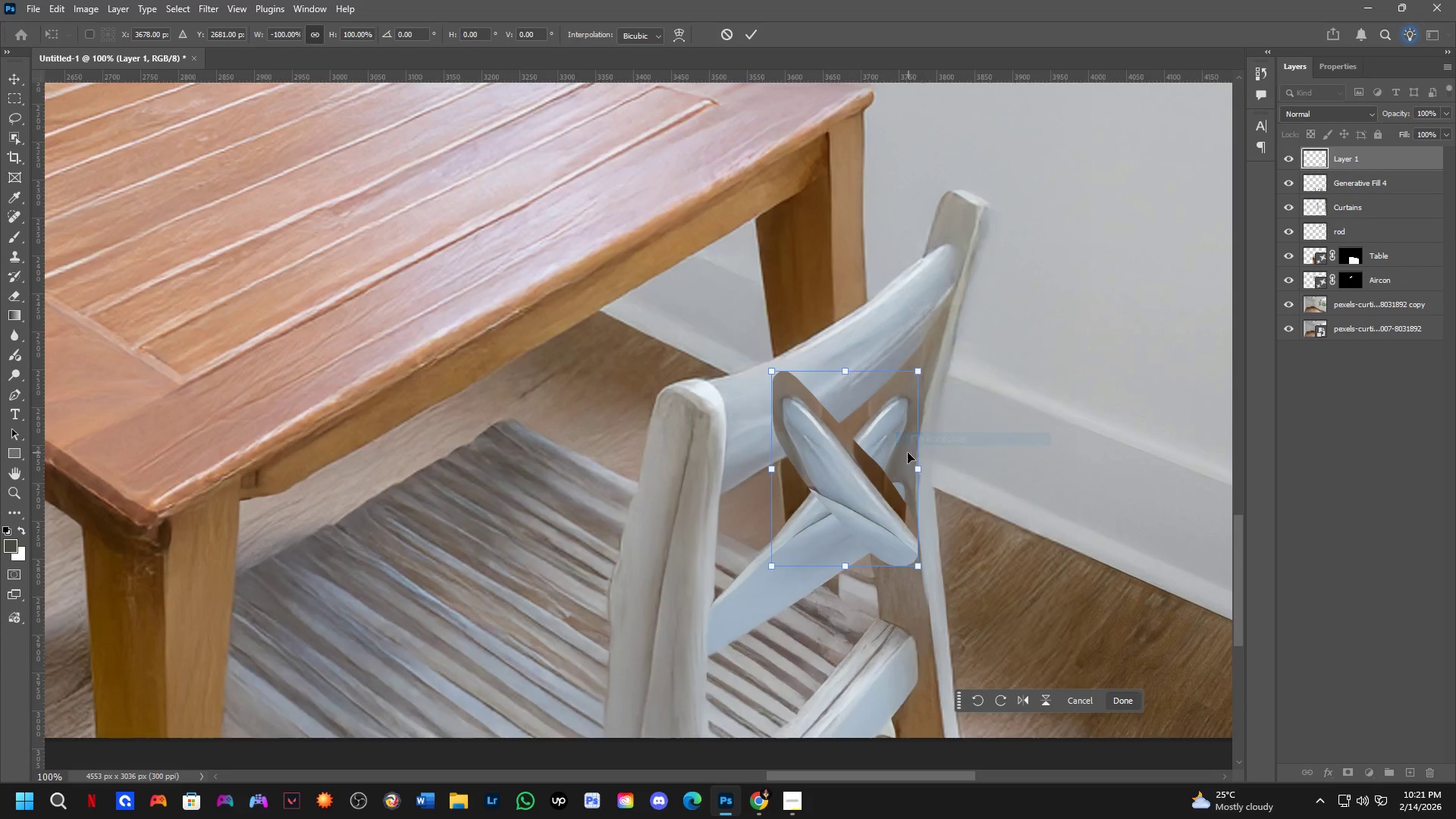 
hold_key(key=ControlLeft, duration=0.58)
left_click_drag(start_coordinate=[871, 471], to_coordinate=[788, 494])
 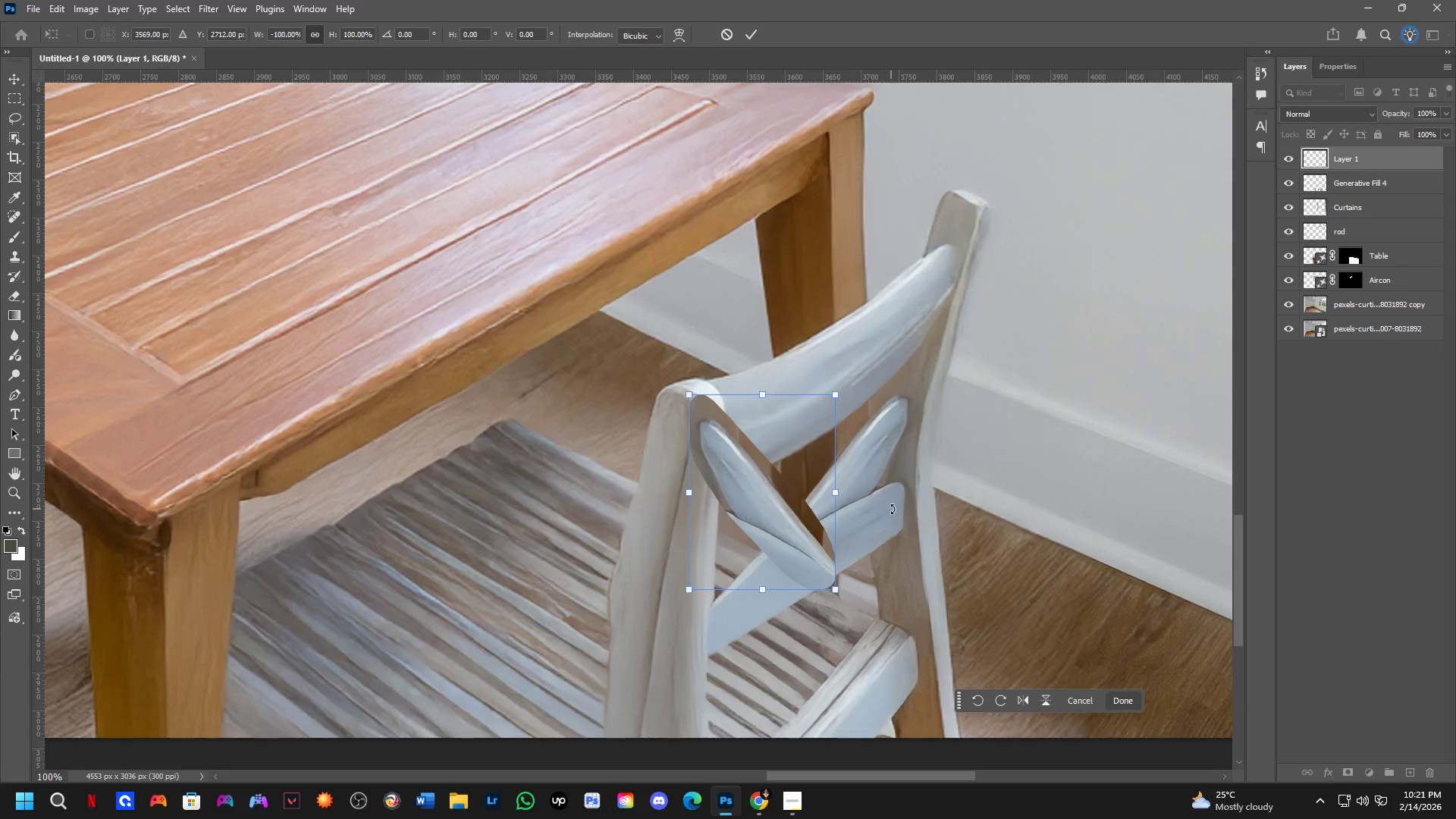 
left_click_drag(start_coordinate=[905, 501], to_coordinate=[924, 411])
 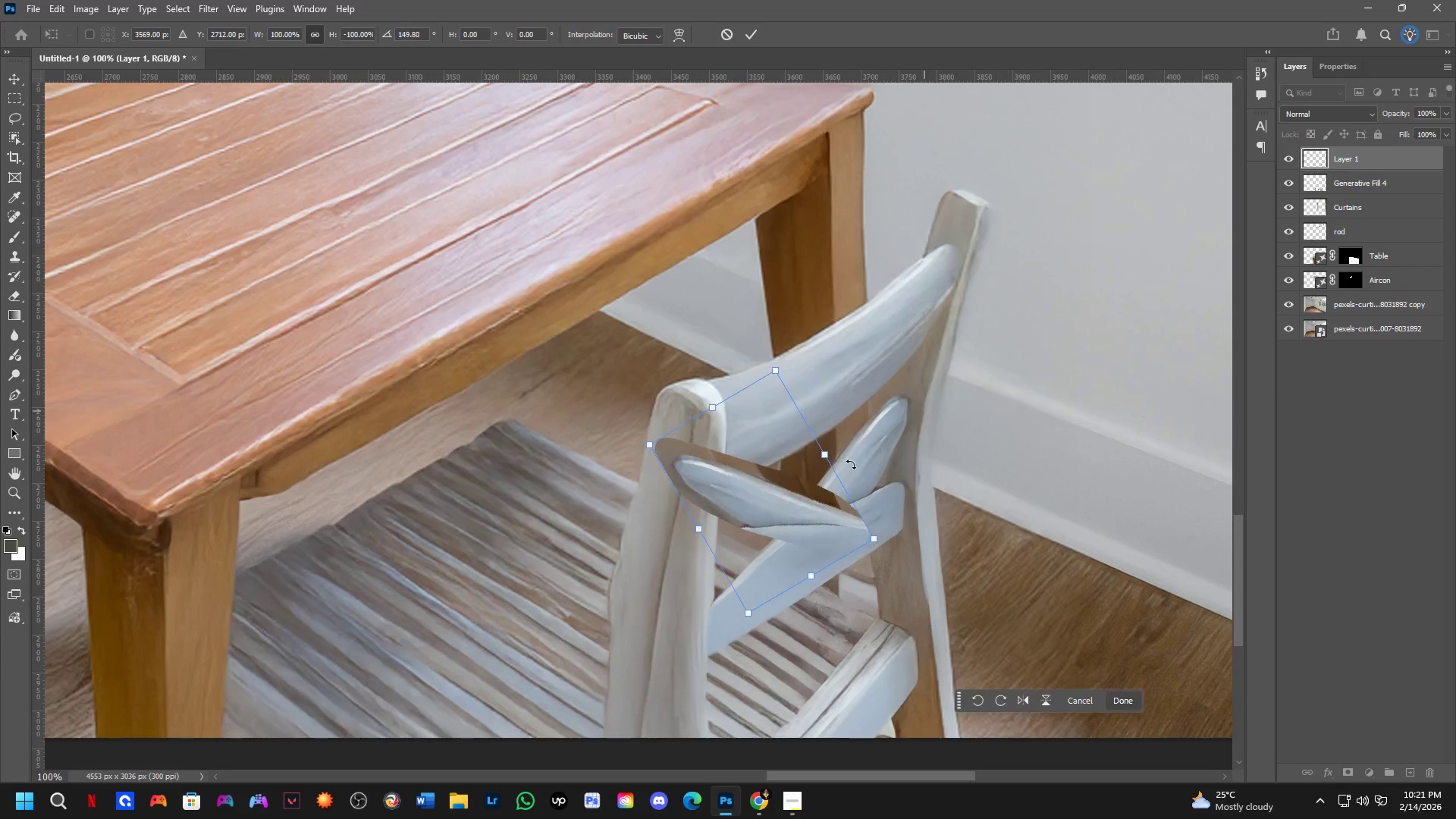 
hold_key(key=ControlLeft, duration=0.69)
left_click_drag(start_coordinate=[817, 498], to_coordinate=[839, 478])
 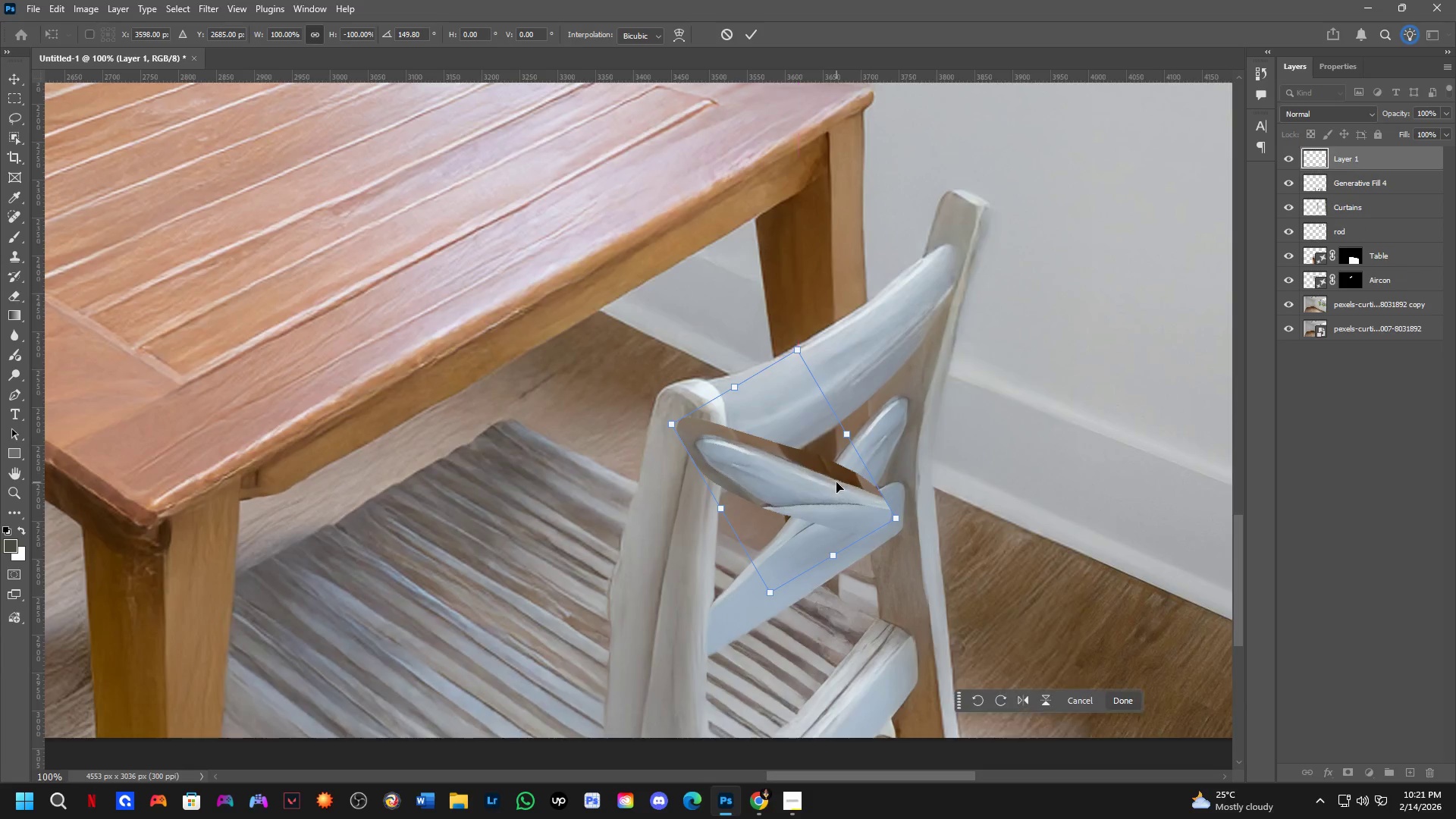 
key(Alt+AltLeft)
 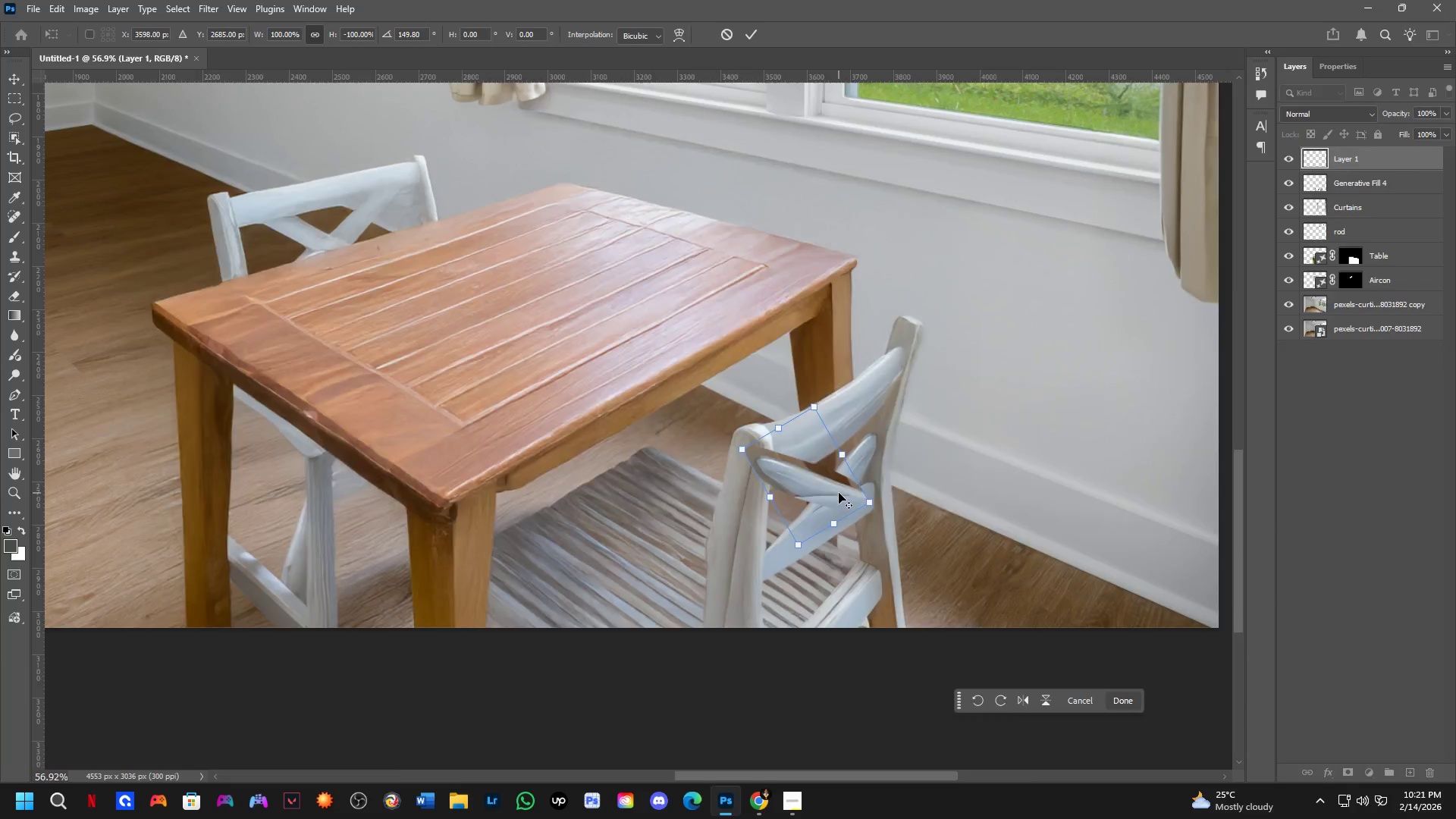 
key(Alt+Tab)
 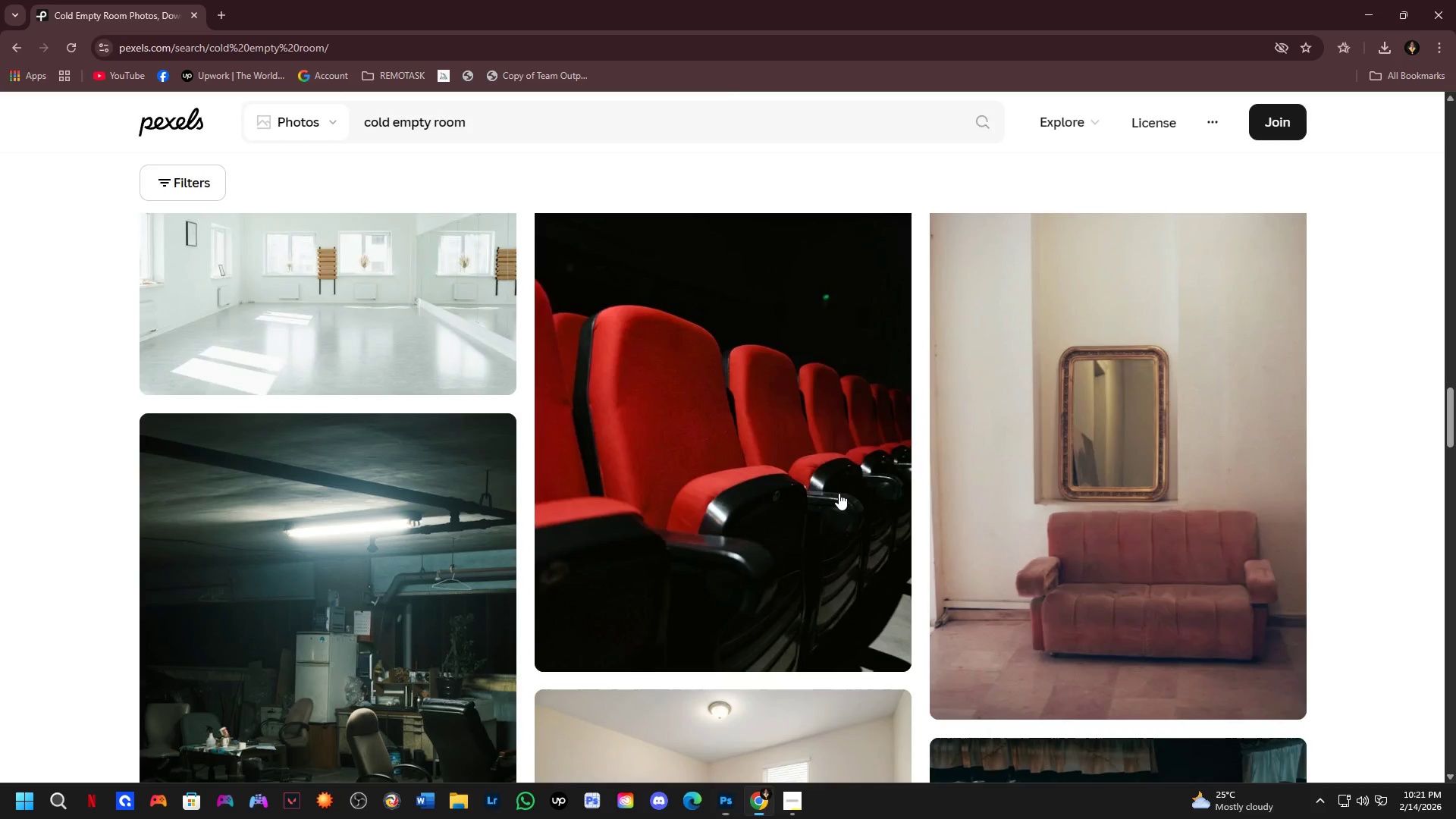 
scroll: coordinate [836, 482], scroll_direction: down, amount: 6.0
 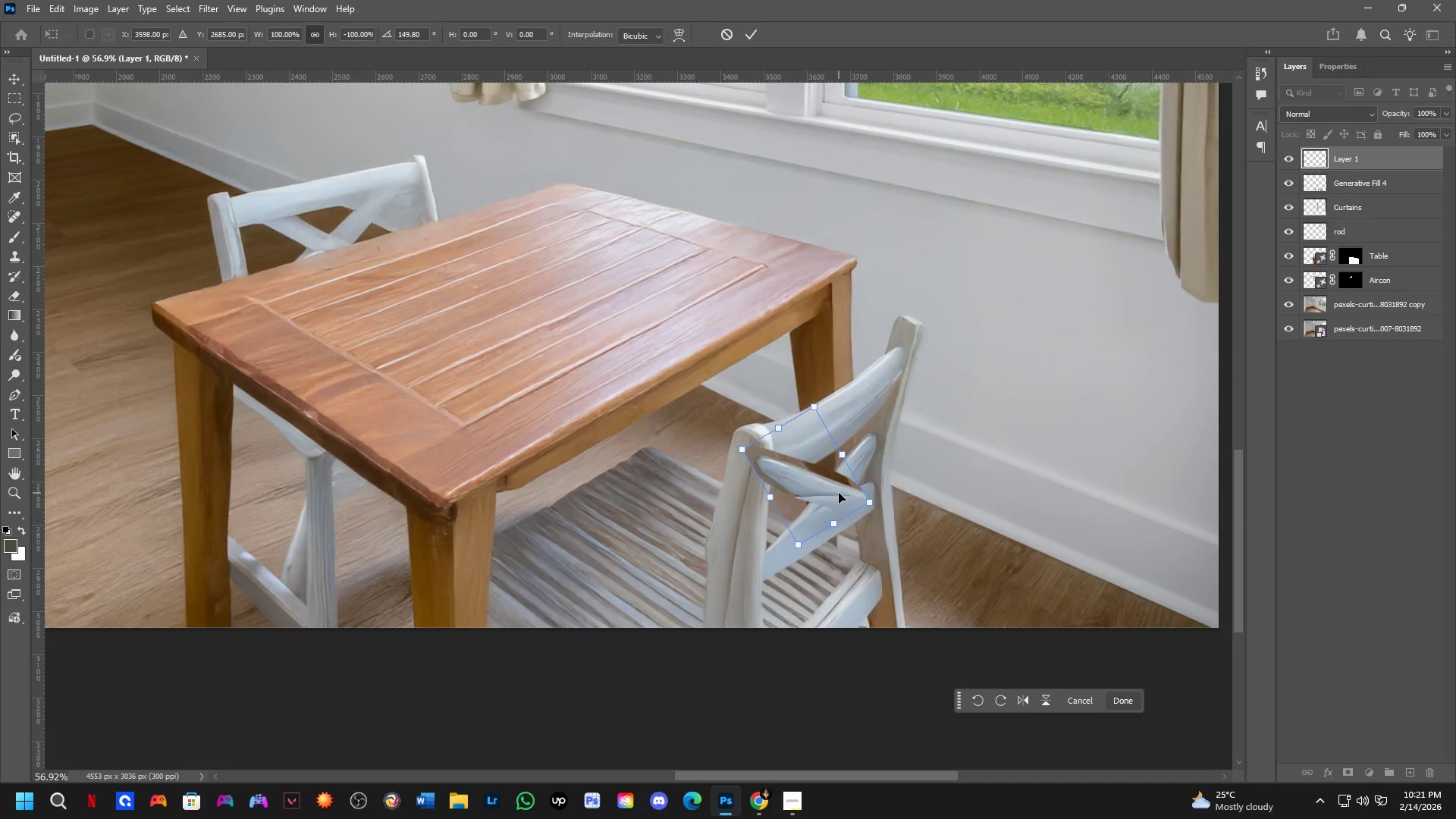 
key(Alt+AltLeft)
 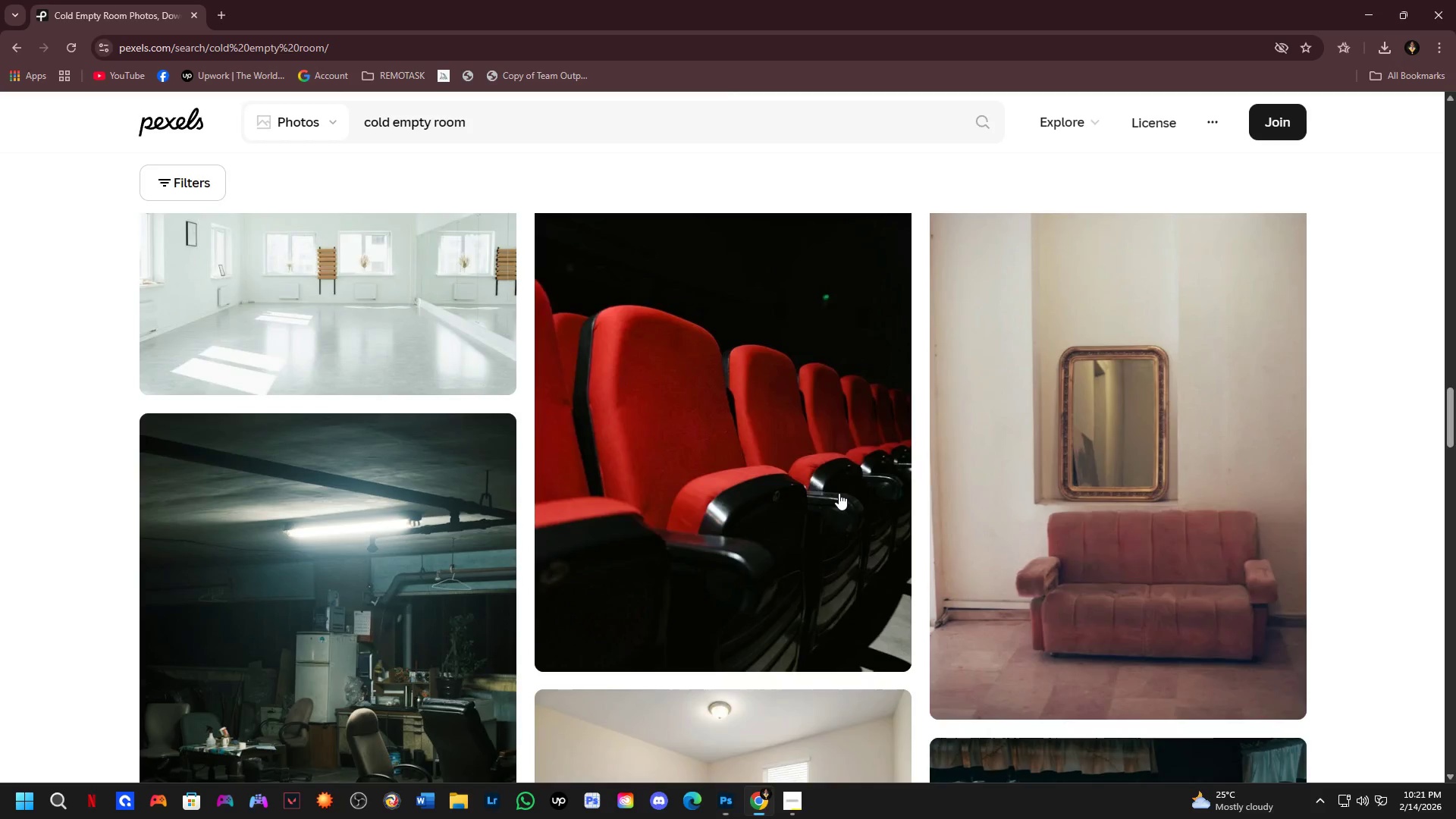 
key(Alt+Tab)
 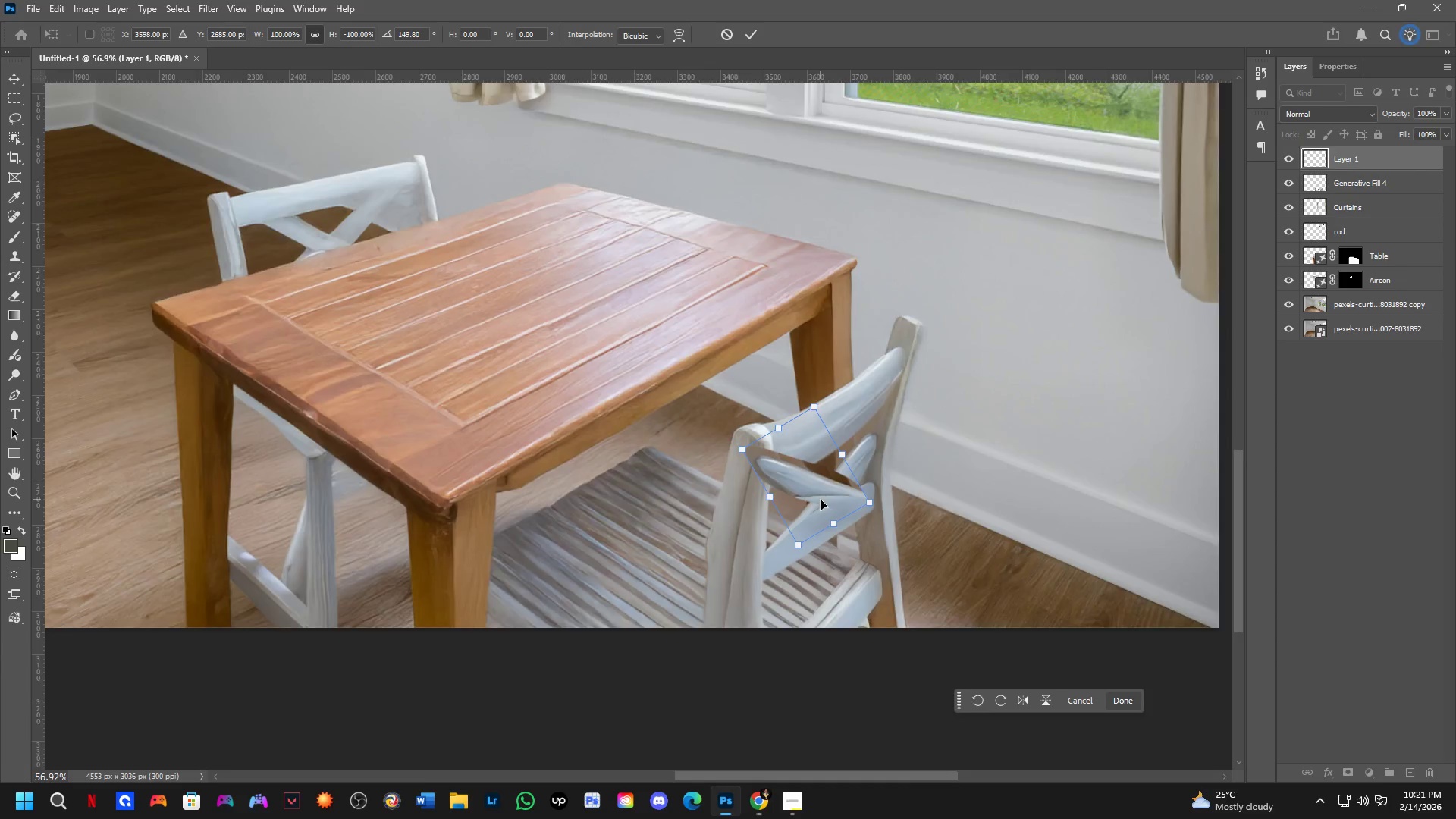 
key(NumpadEnter)
 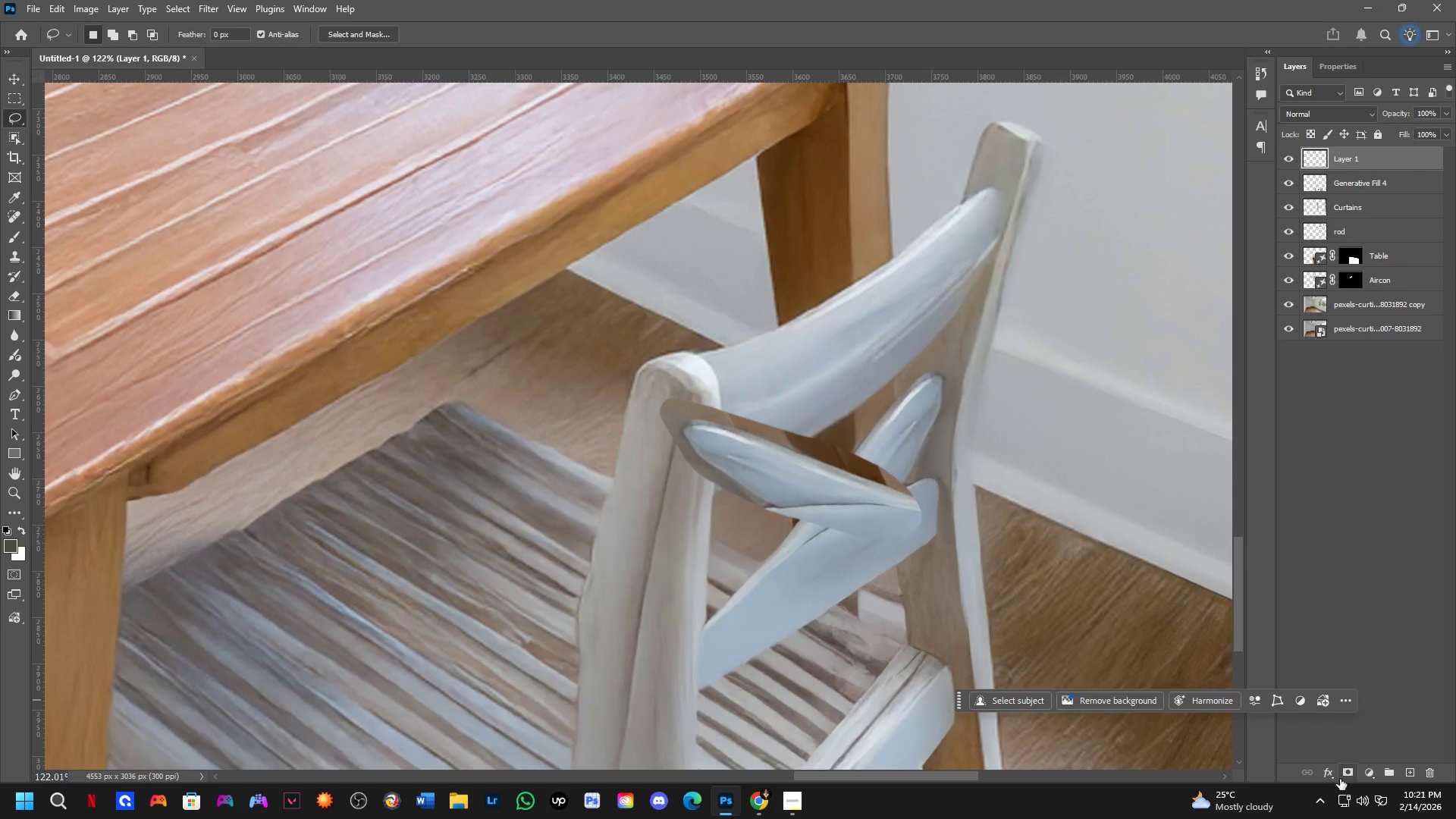 
scroll: coordinate [824, 479], scroll_direction: up, amount: 8.0
 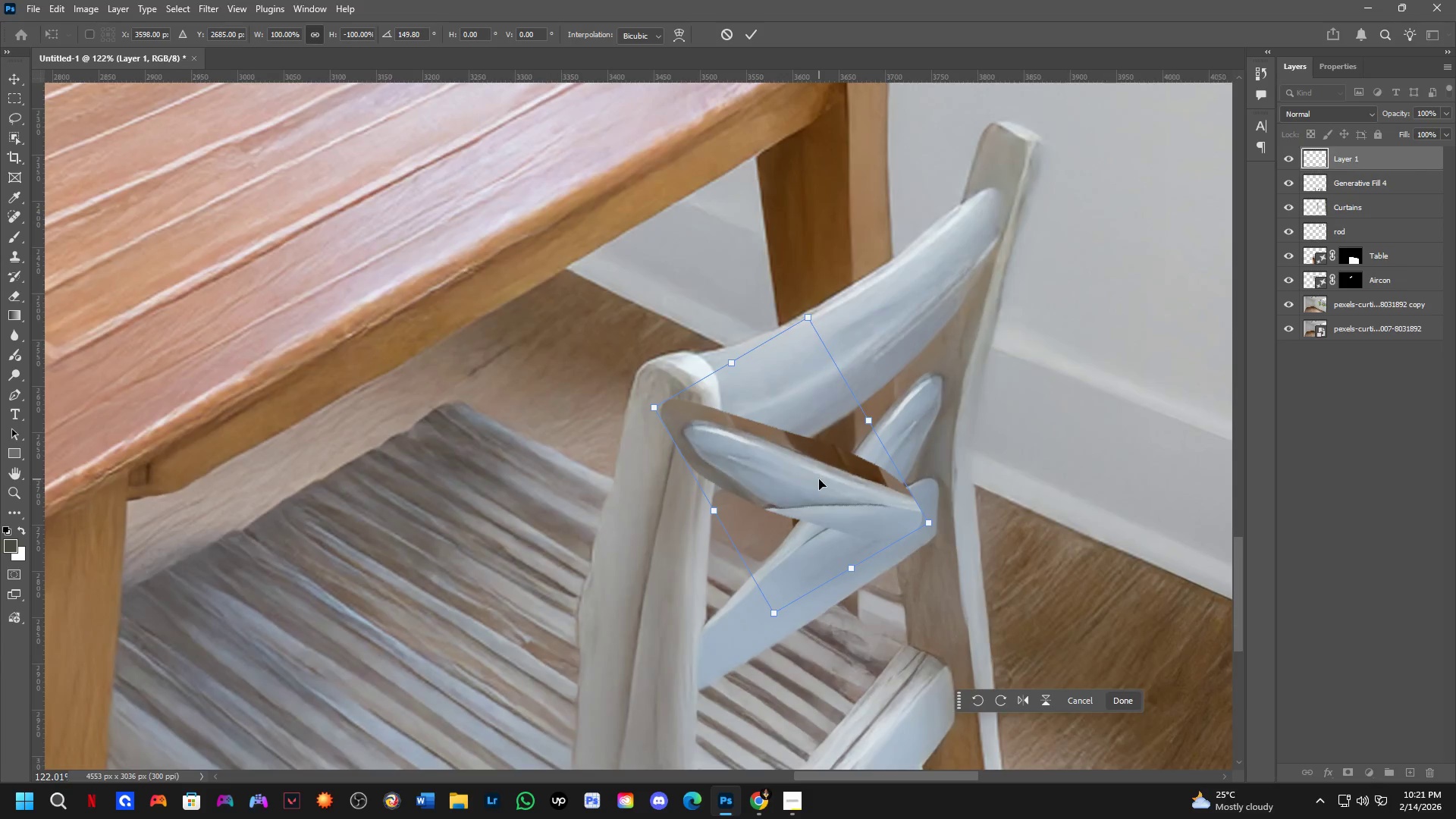 
left_click([1350, 766])
 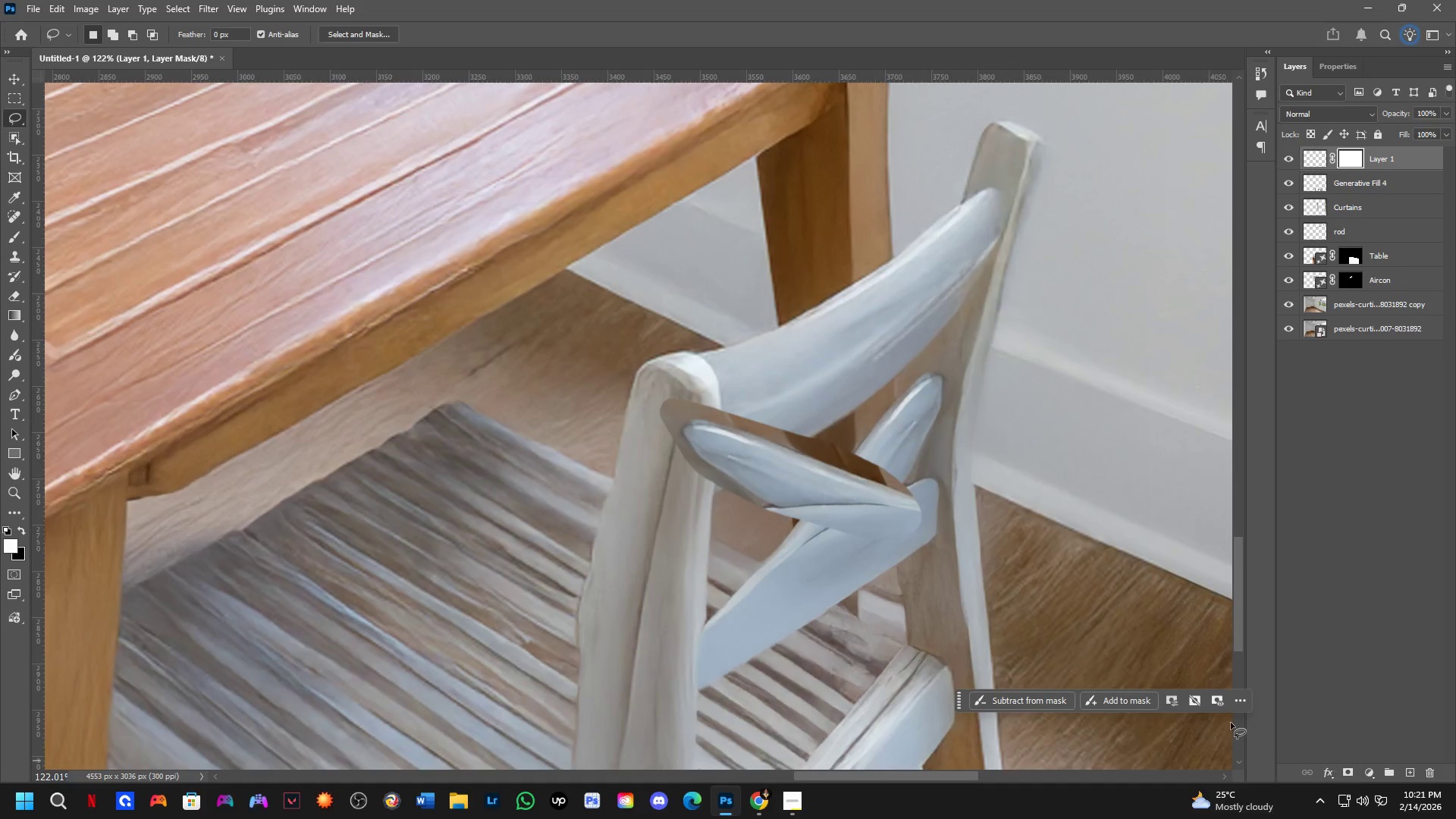 
key(B)
 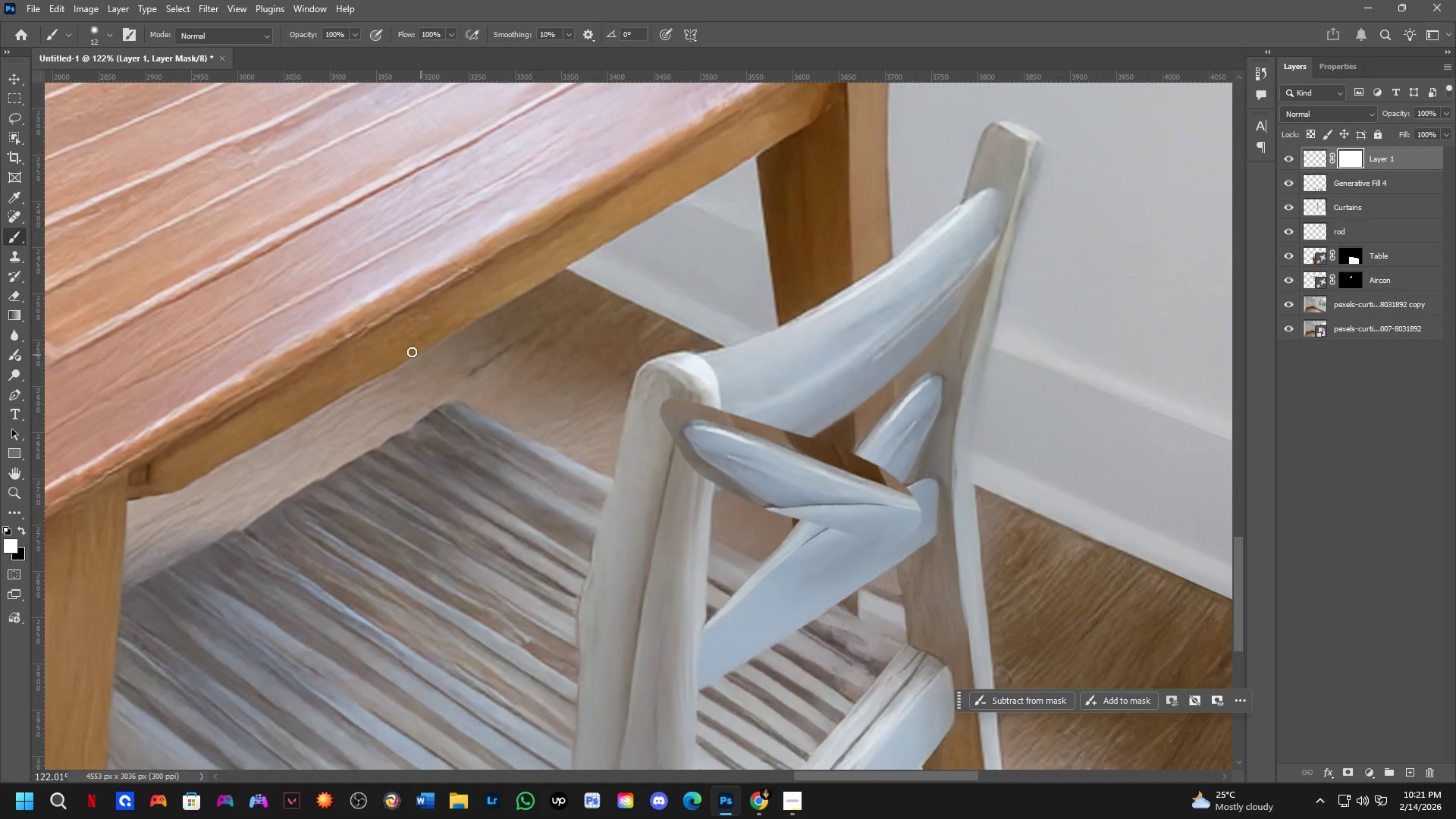 
hold_key(key=AltLeft, duration=0.59)
 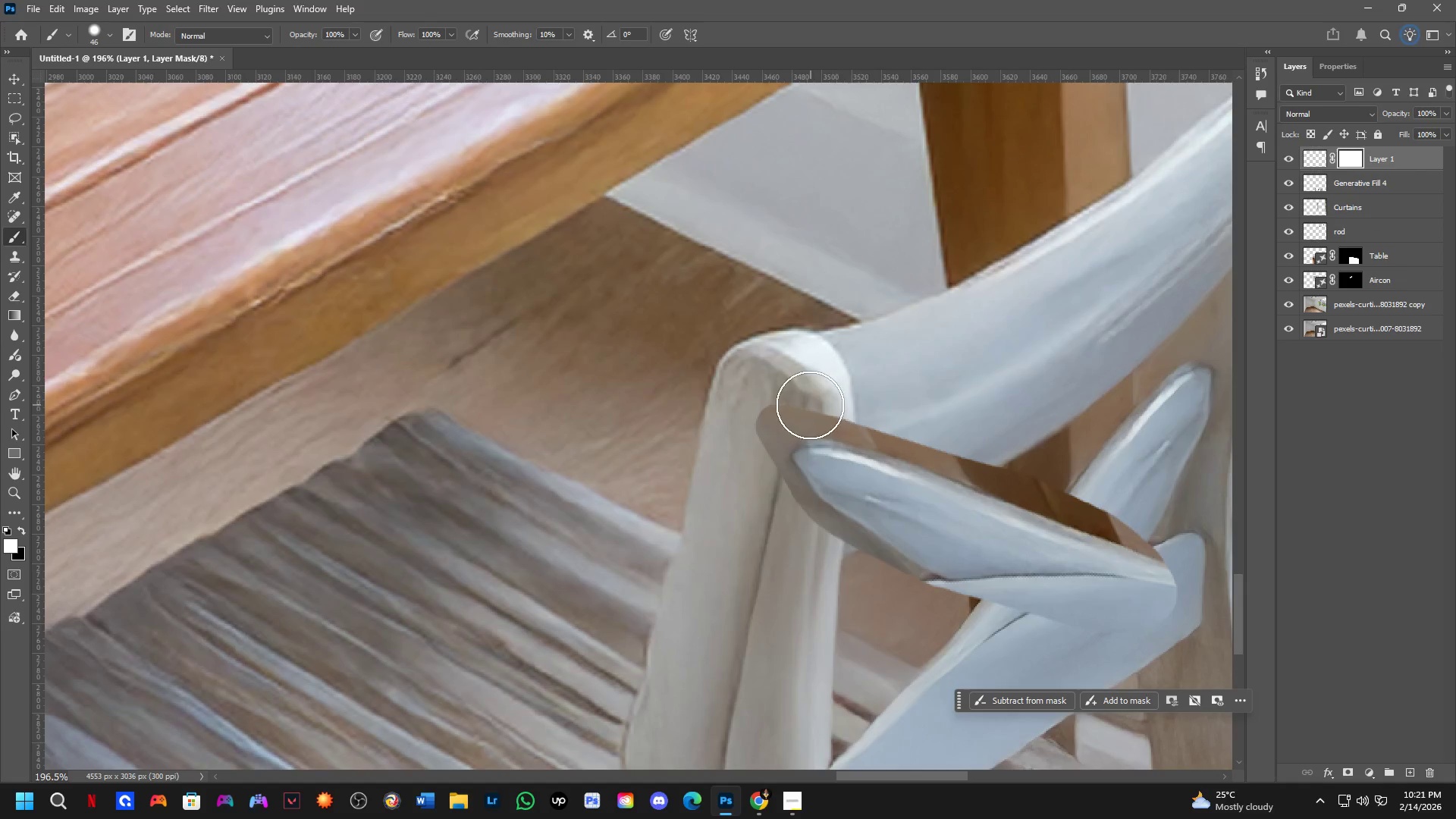 
scroll: coordinate [762, 485], scroll_direction: up, amount: 5.0
 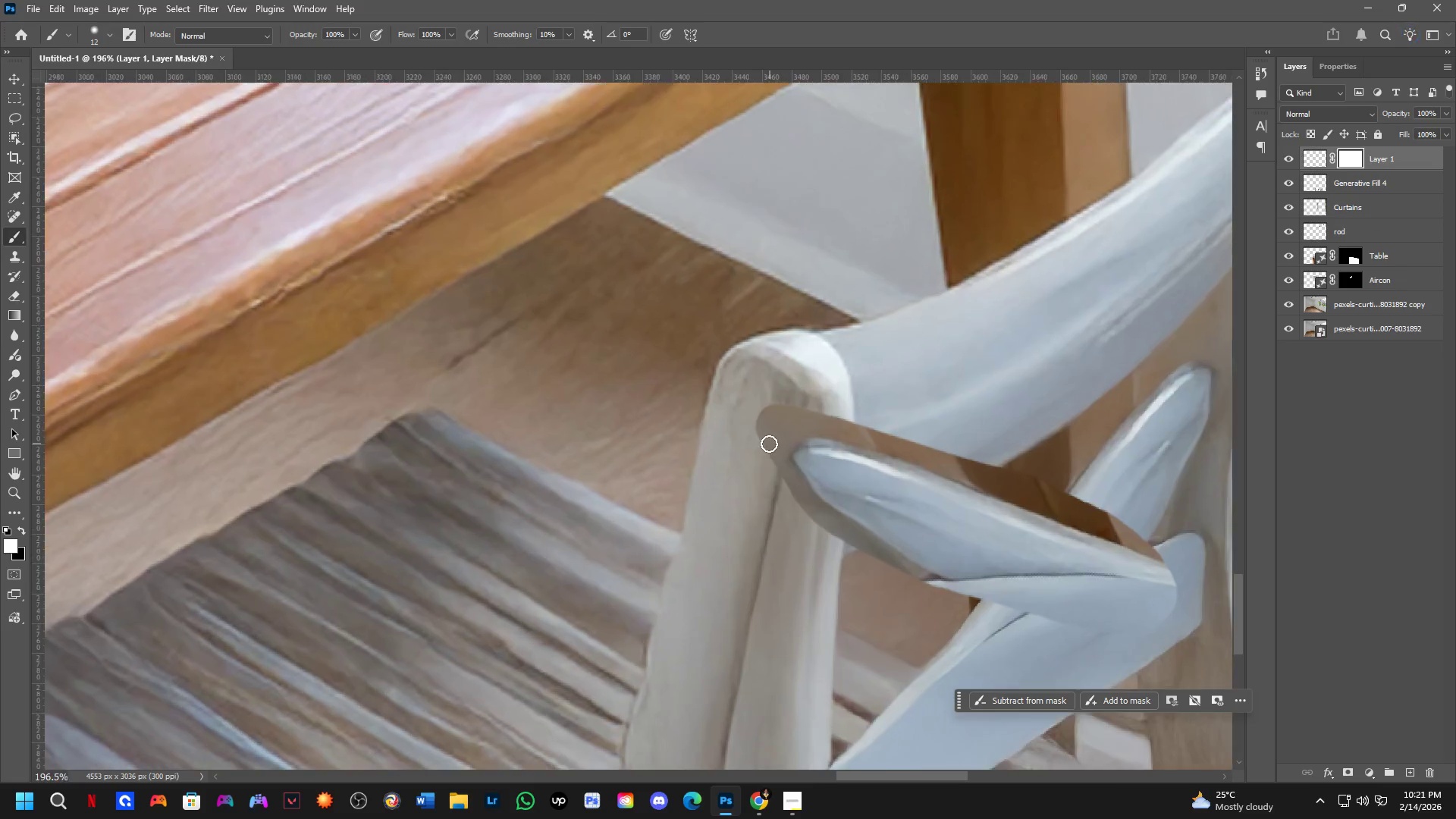 
left_click_drag(start_coordinate=[810, 405], to_coordinate=[799, 534])
 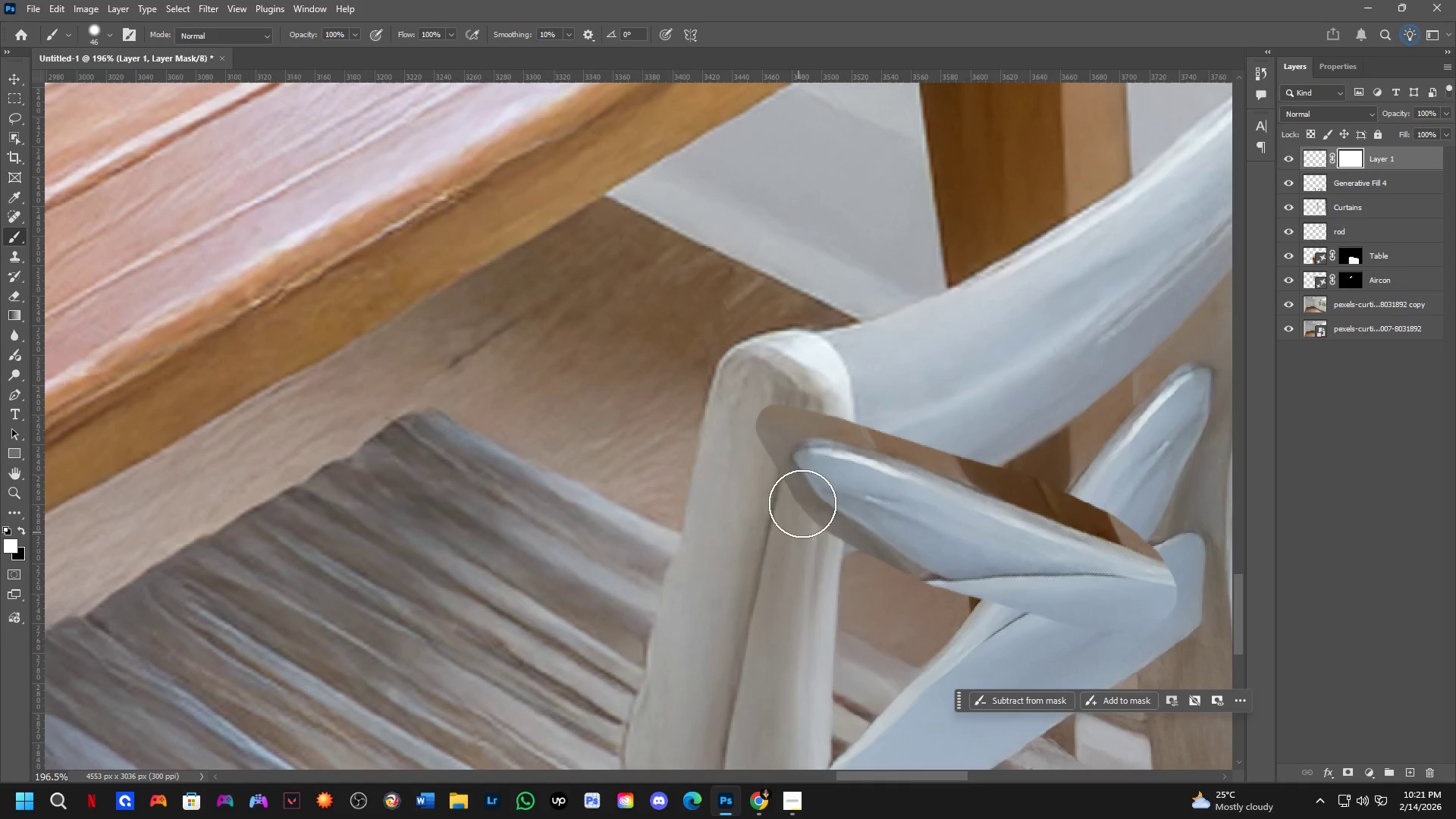 
key(Alt+AltLeft)
 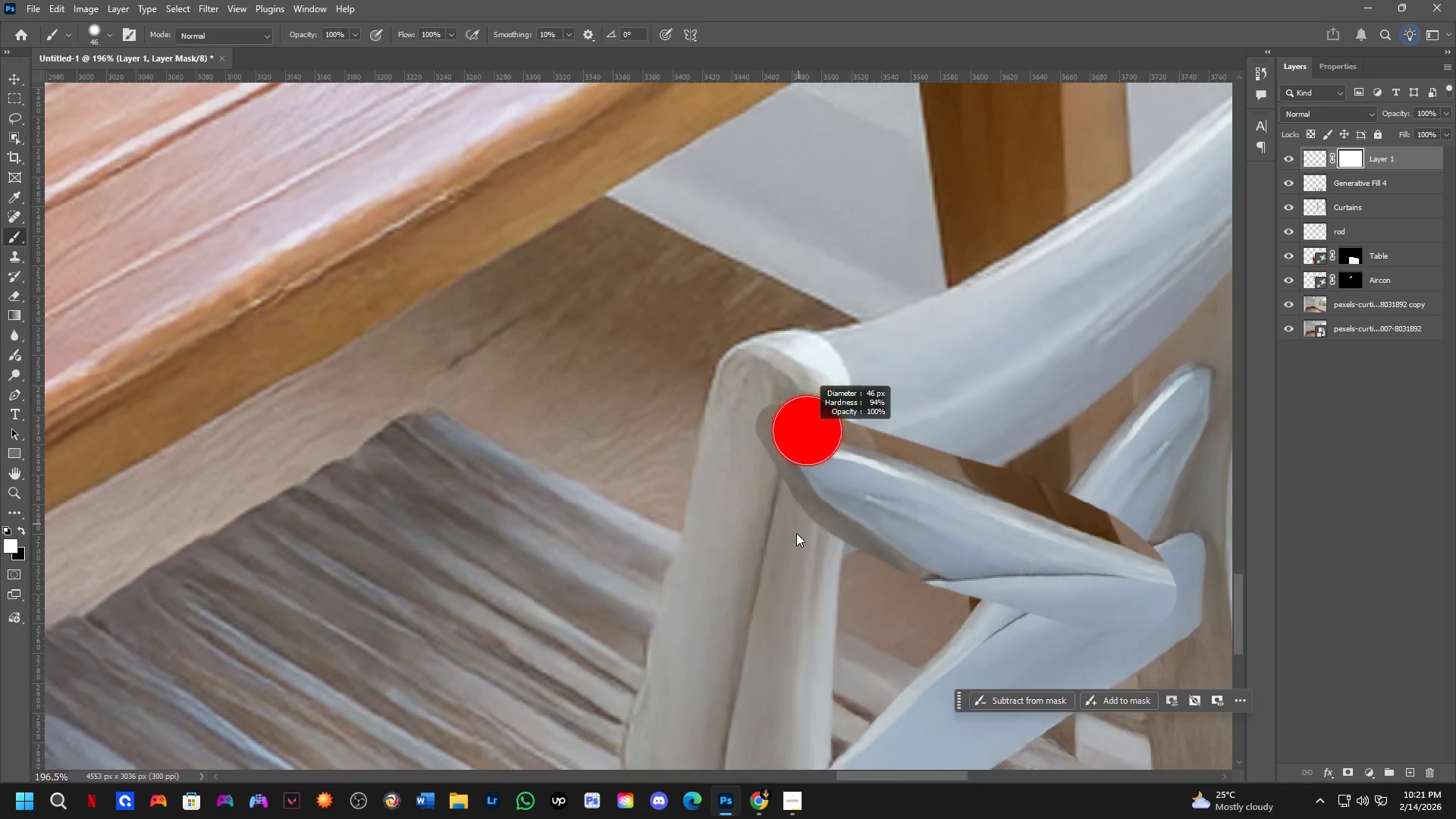 
key(X)
 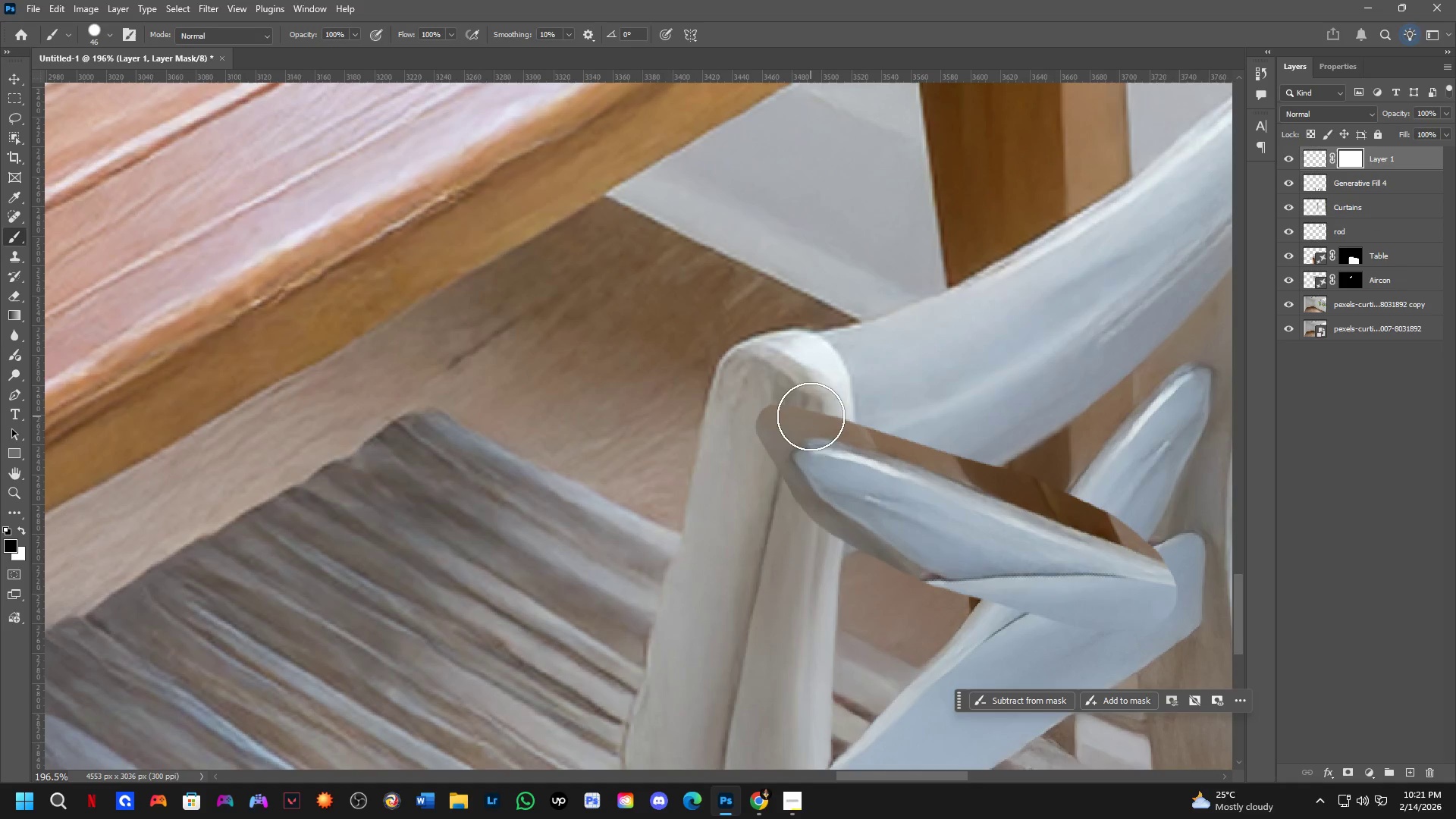 
left_click_drag(start_coordinate=[811, 418], to_coordinate=[818, 369])
 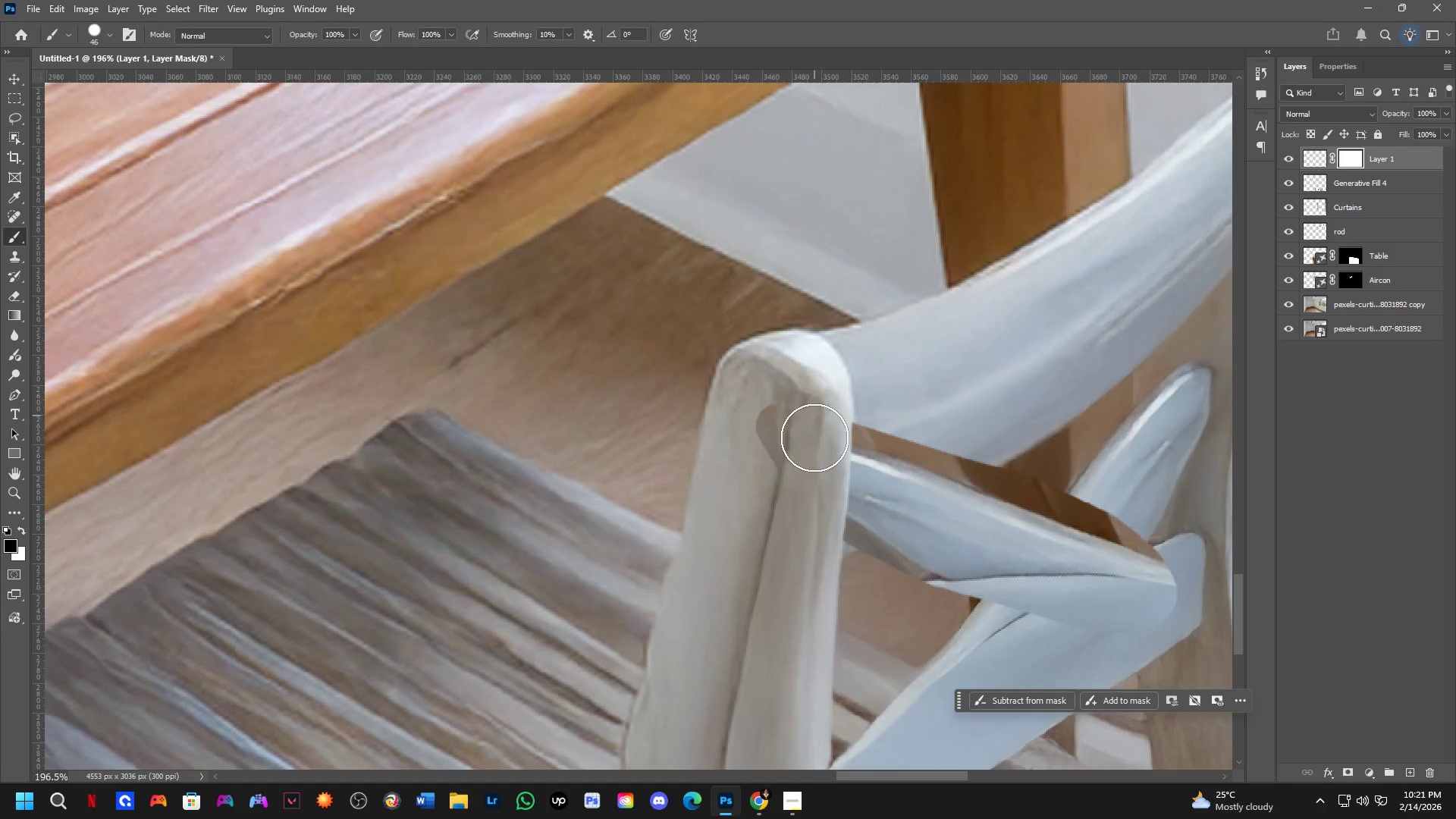 
key(Alt+AltLeft)
 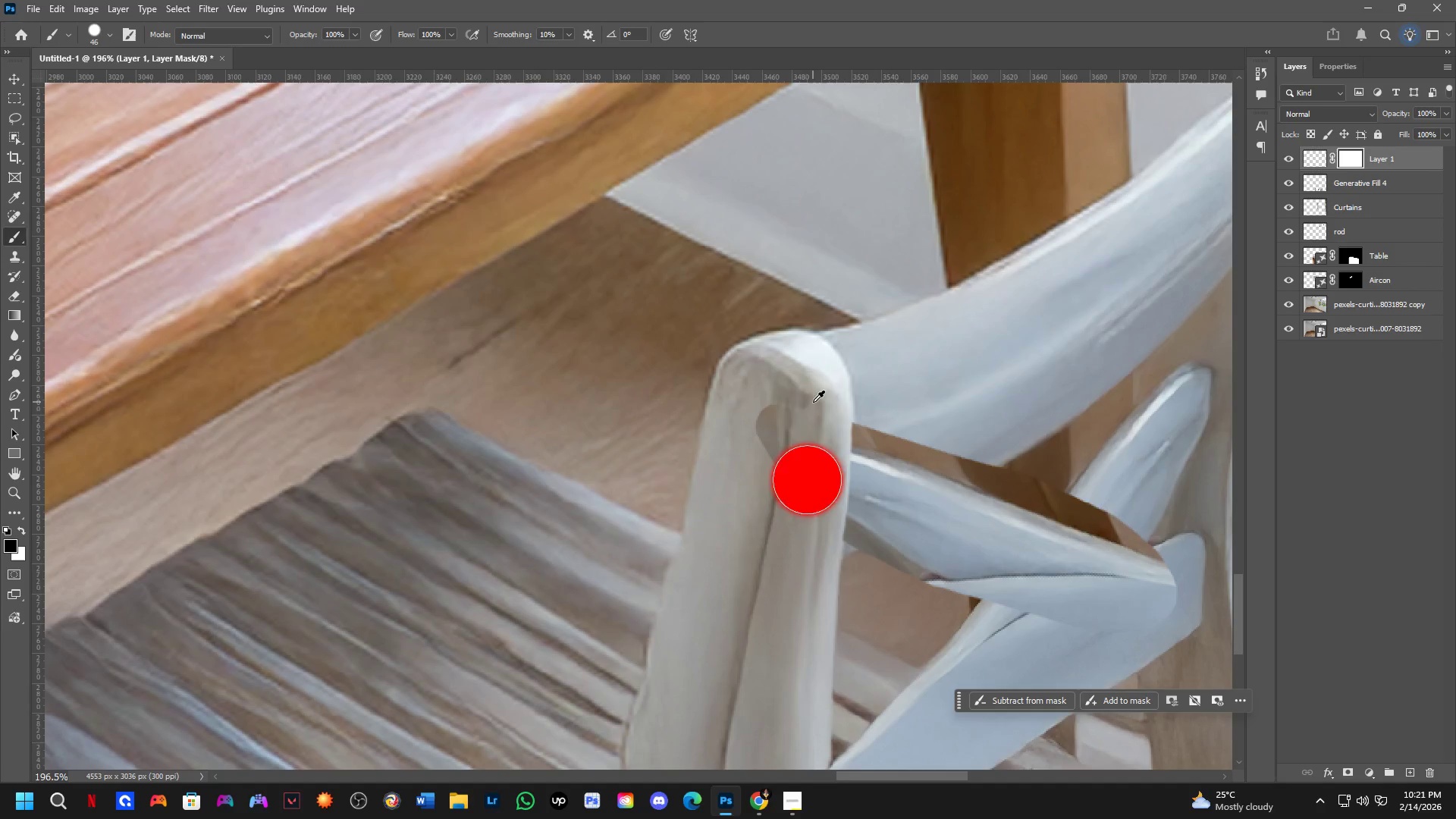 
key(Alt+AltLeft)
 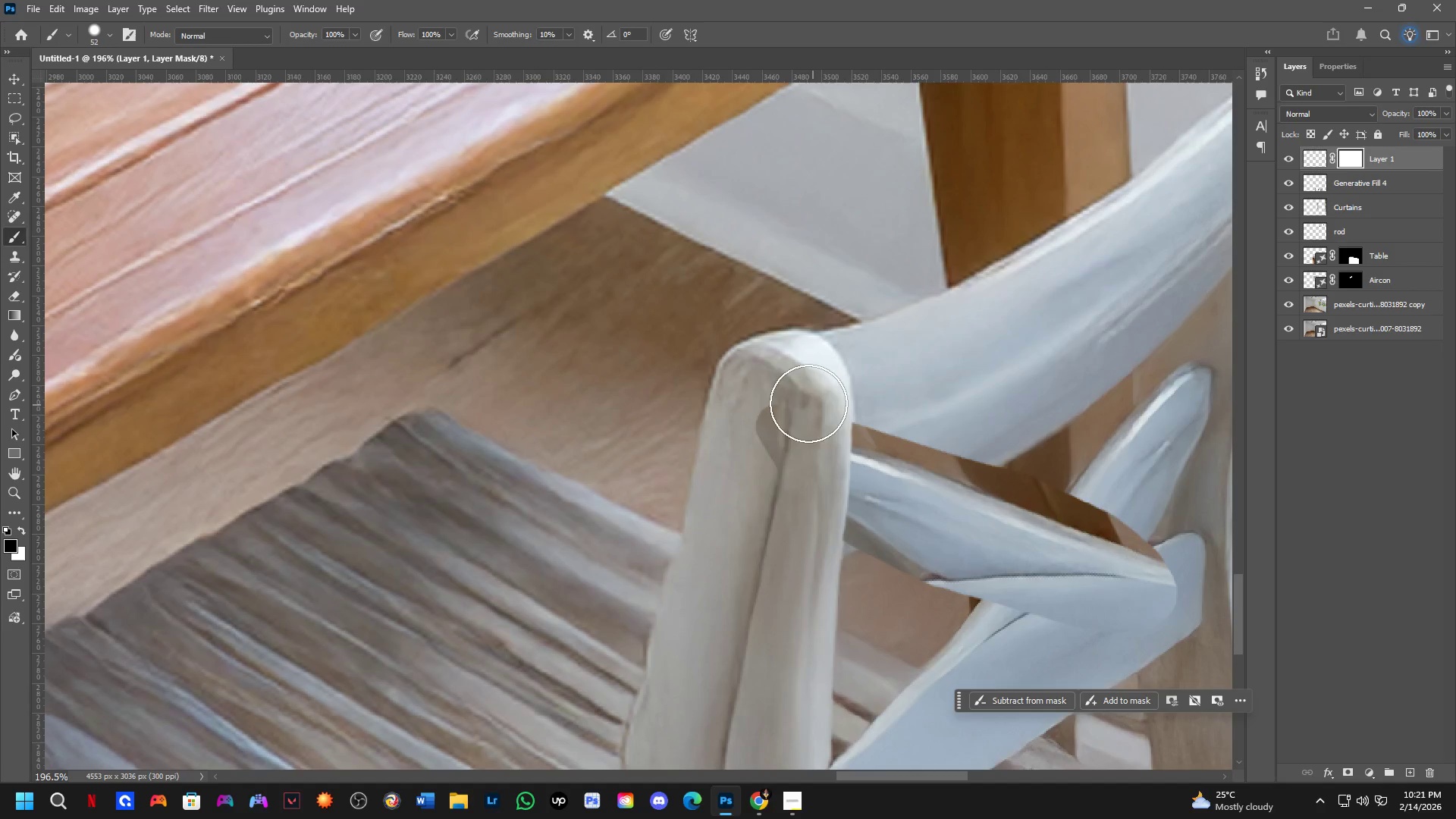 
left_click_drag(start_coordinate=[775, 419], to_coordinate=[793, 402])
 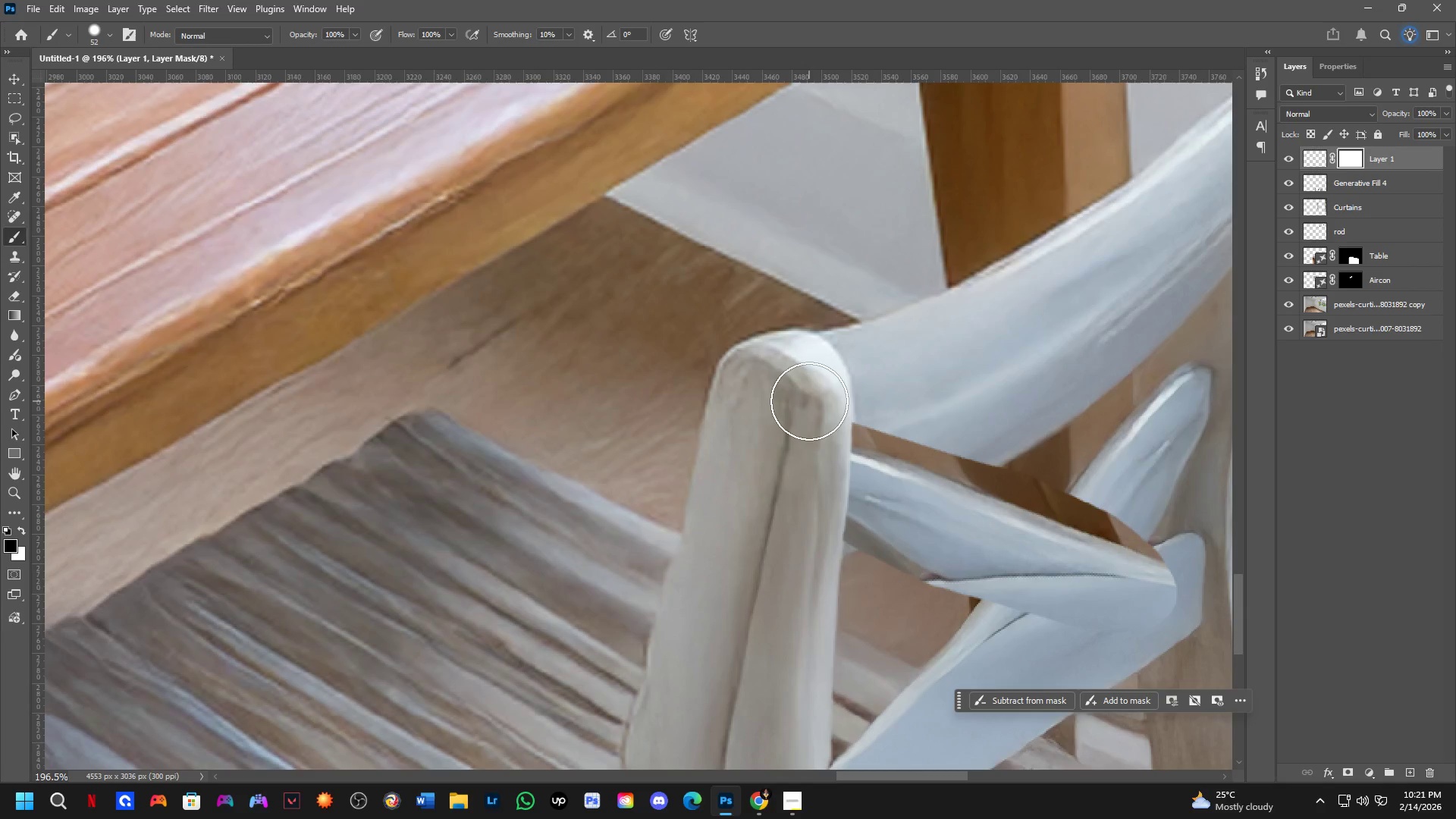 
left_click_drag(start_coordinate=[809, 401], to_coordinate=[808, 541])
 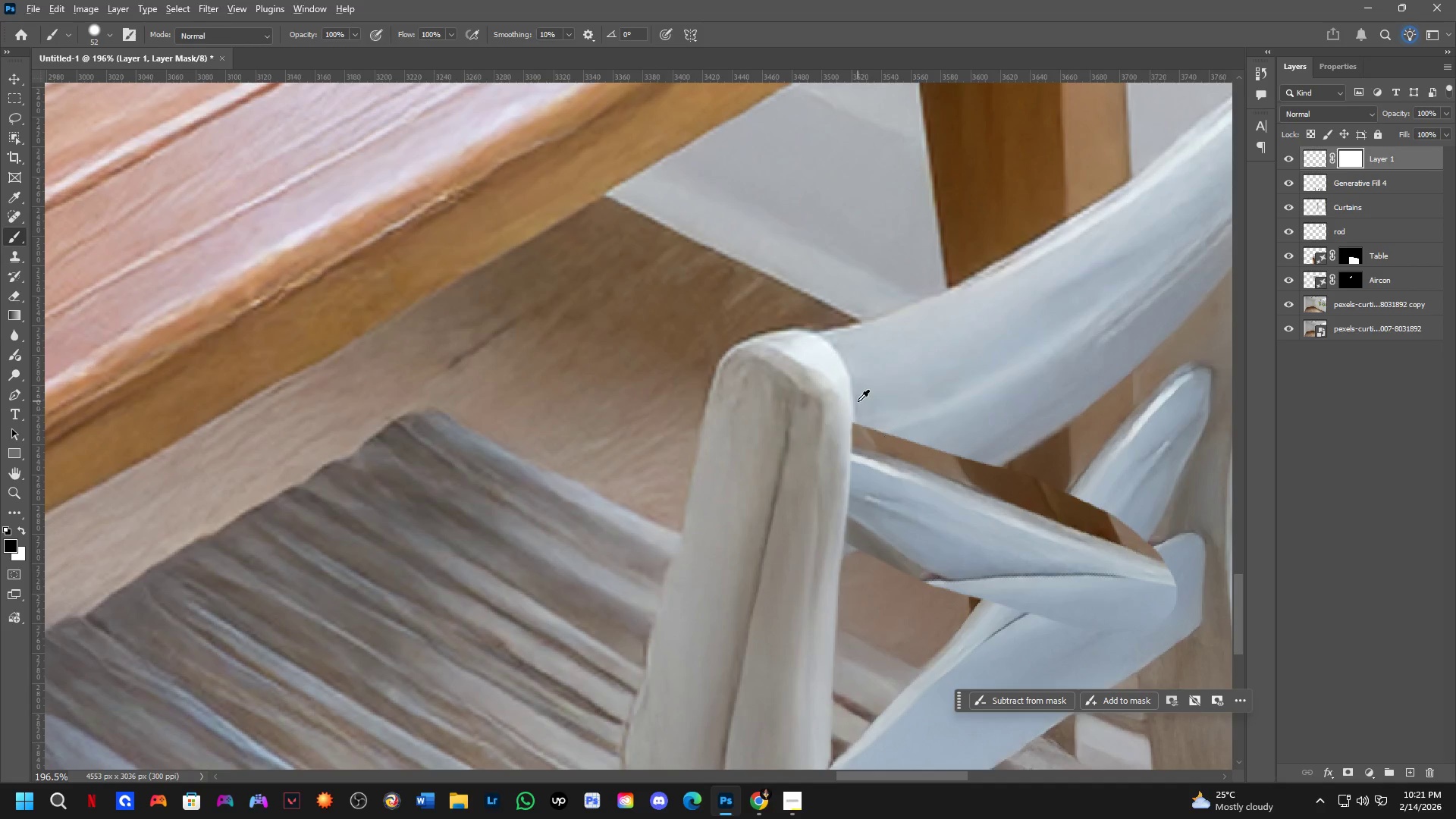 
hold_key(key=AltLeft, duration=0.42)
 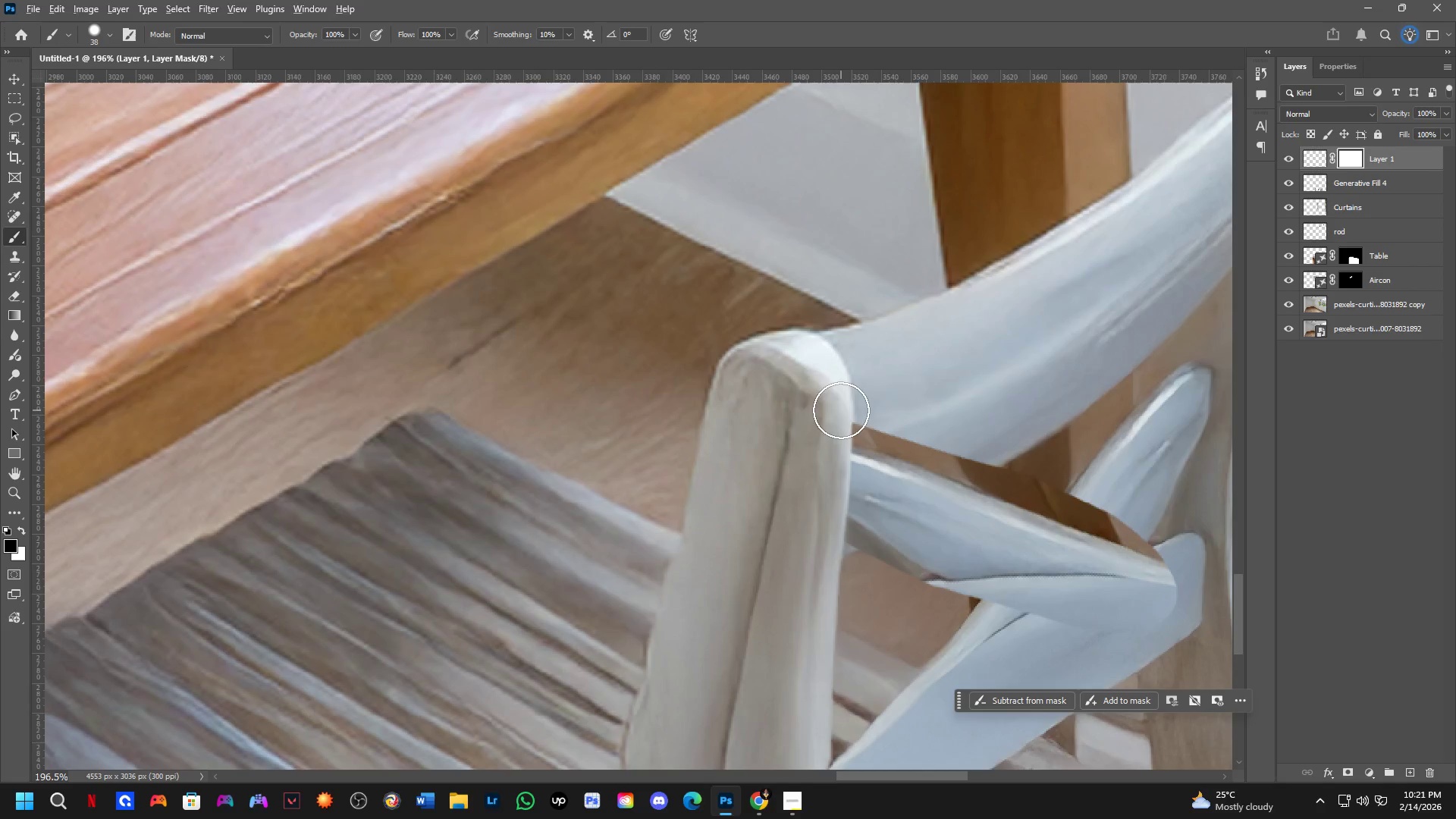 
key(Alt+AltLeft)
 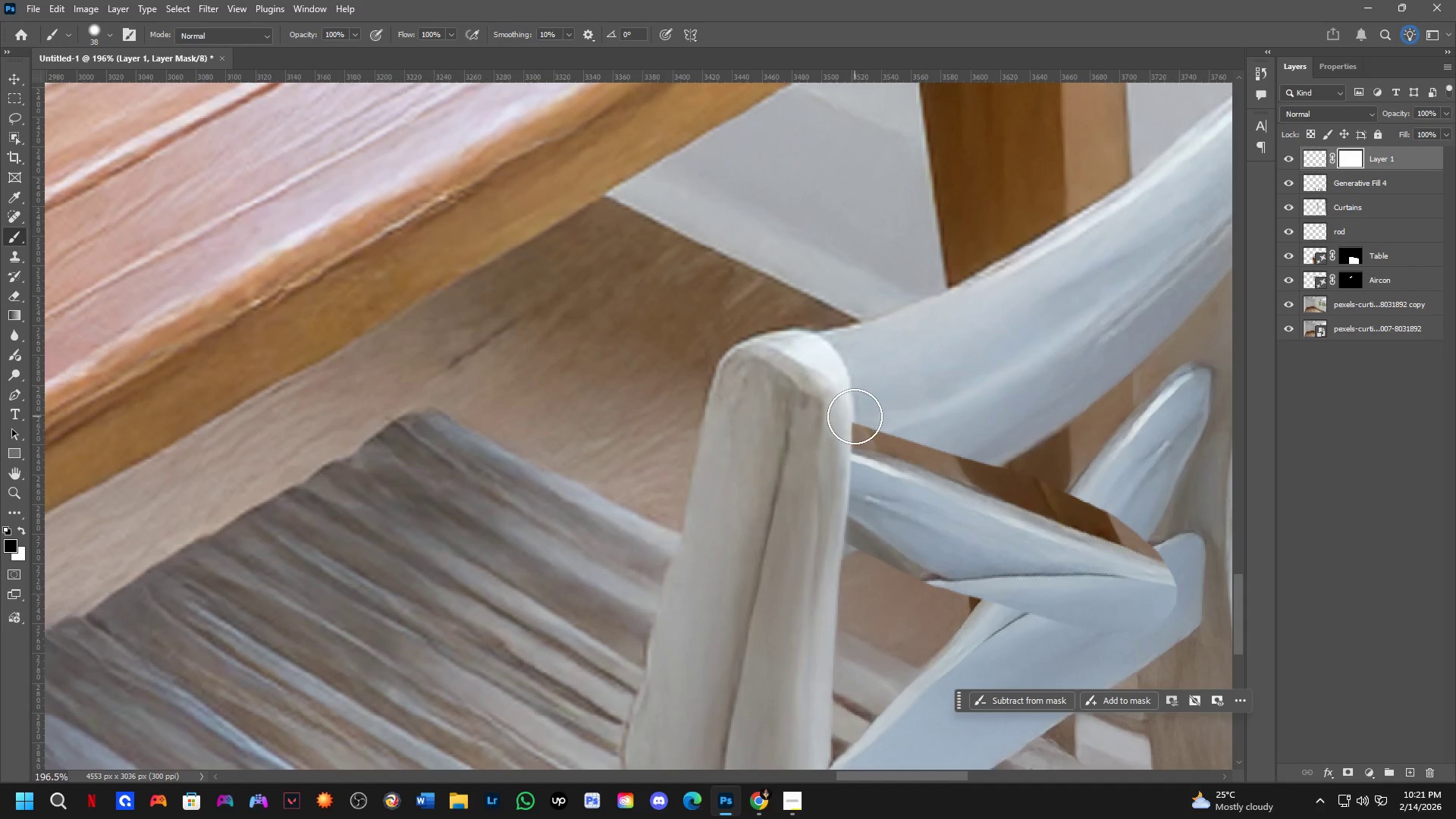 
left_click([854, 416])
 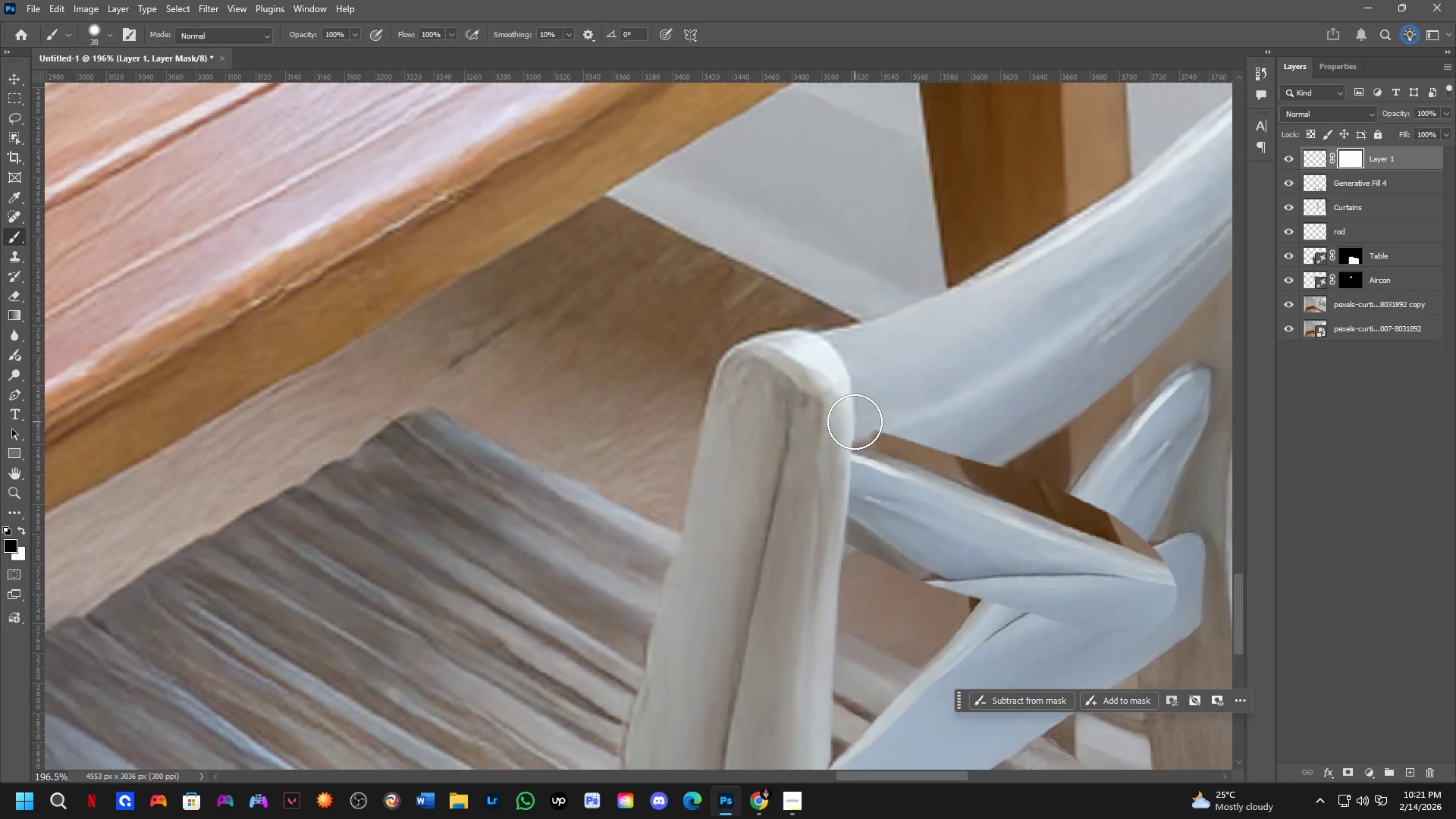 
triple_click([858, 422])
 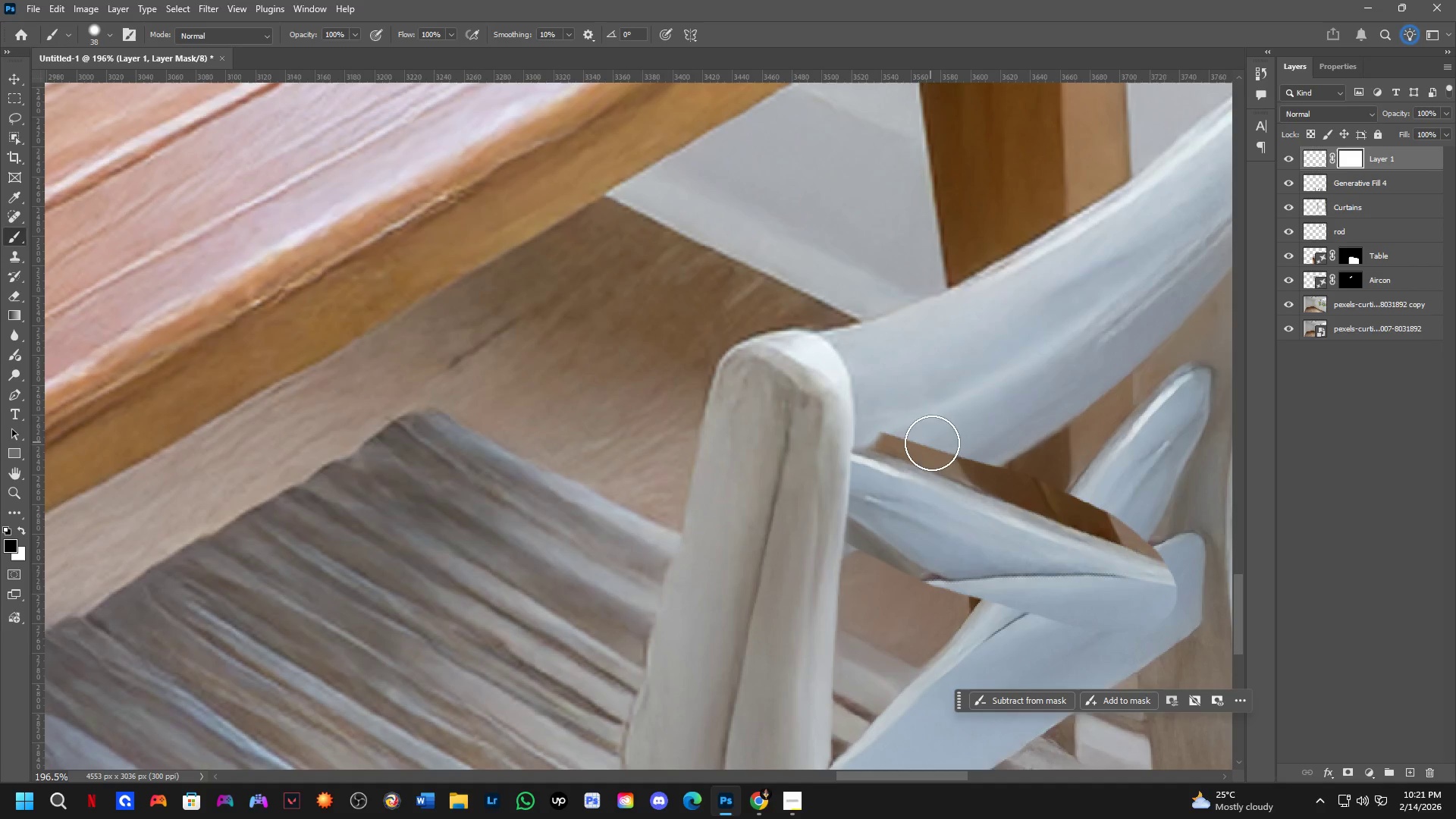 
hold_key(key=Space, duration=0.52)
 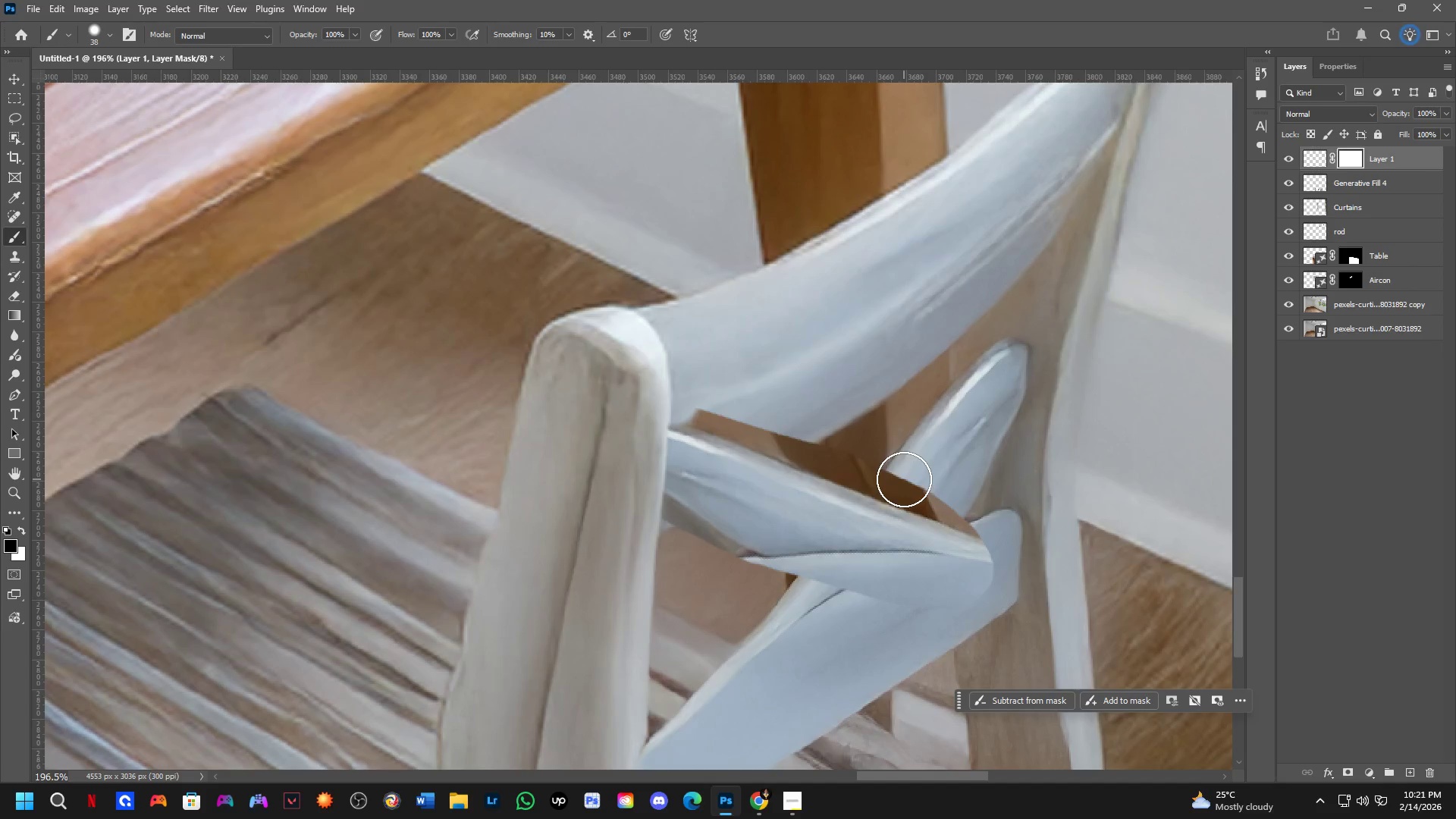 
left_click_drag(start_coordinate=[931, 443], to_coordinate=[748, 419])
 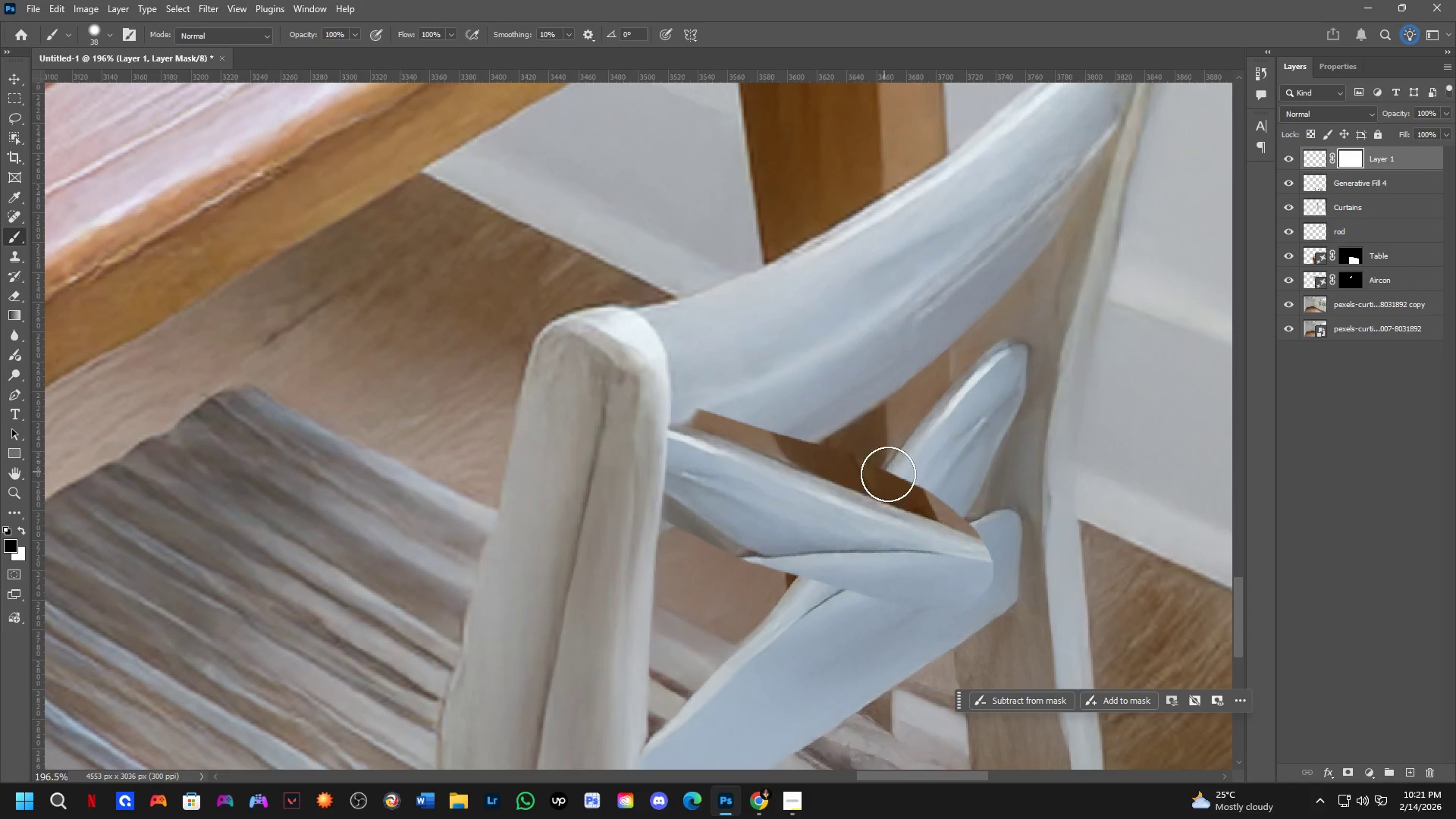 
hold_key(key=ShiftLeft, duration=0.42)
left_click([905, 479])
 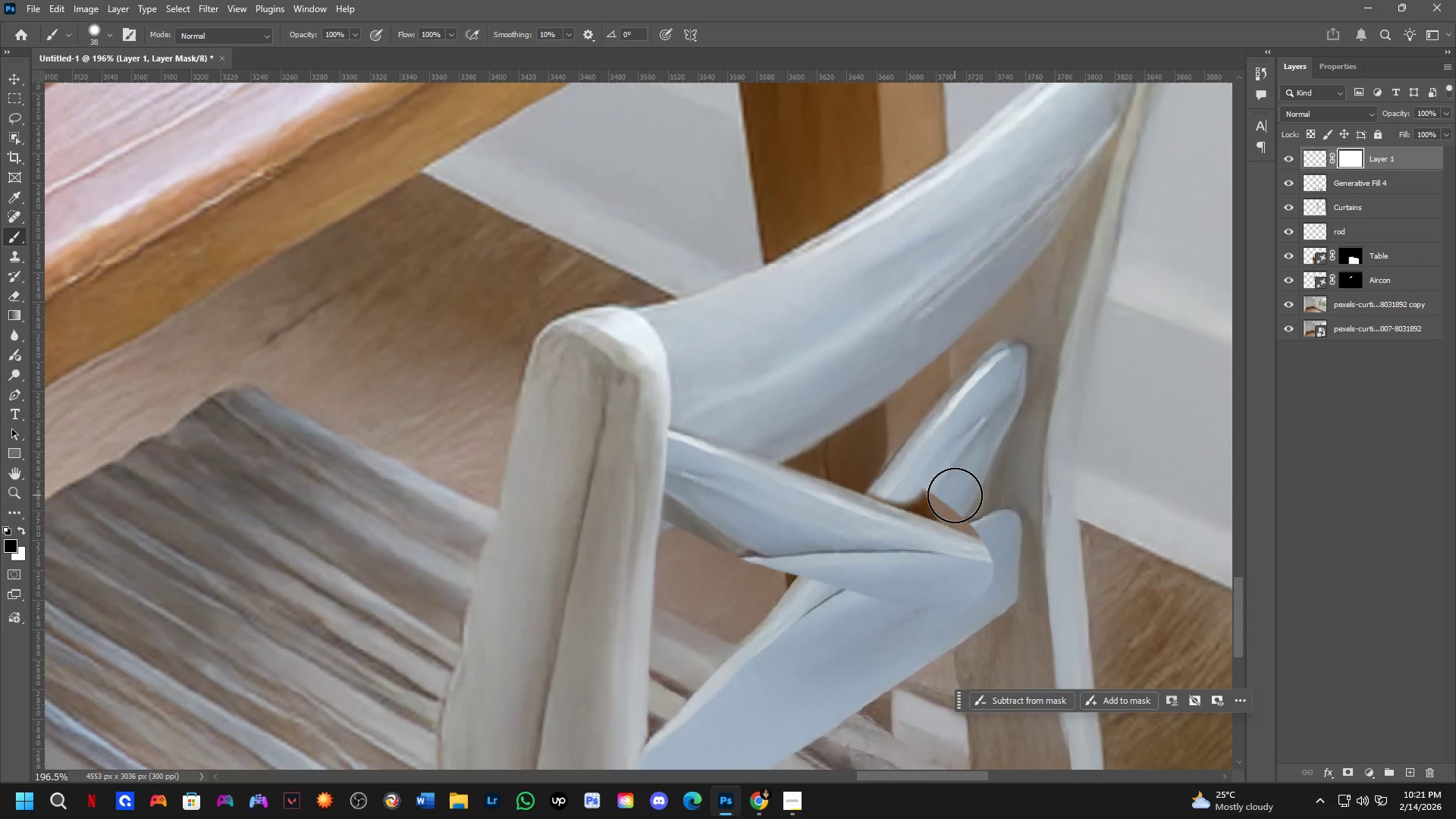 
left_click([955, 495])
 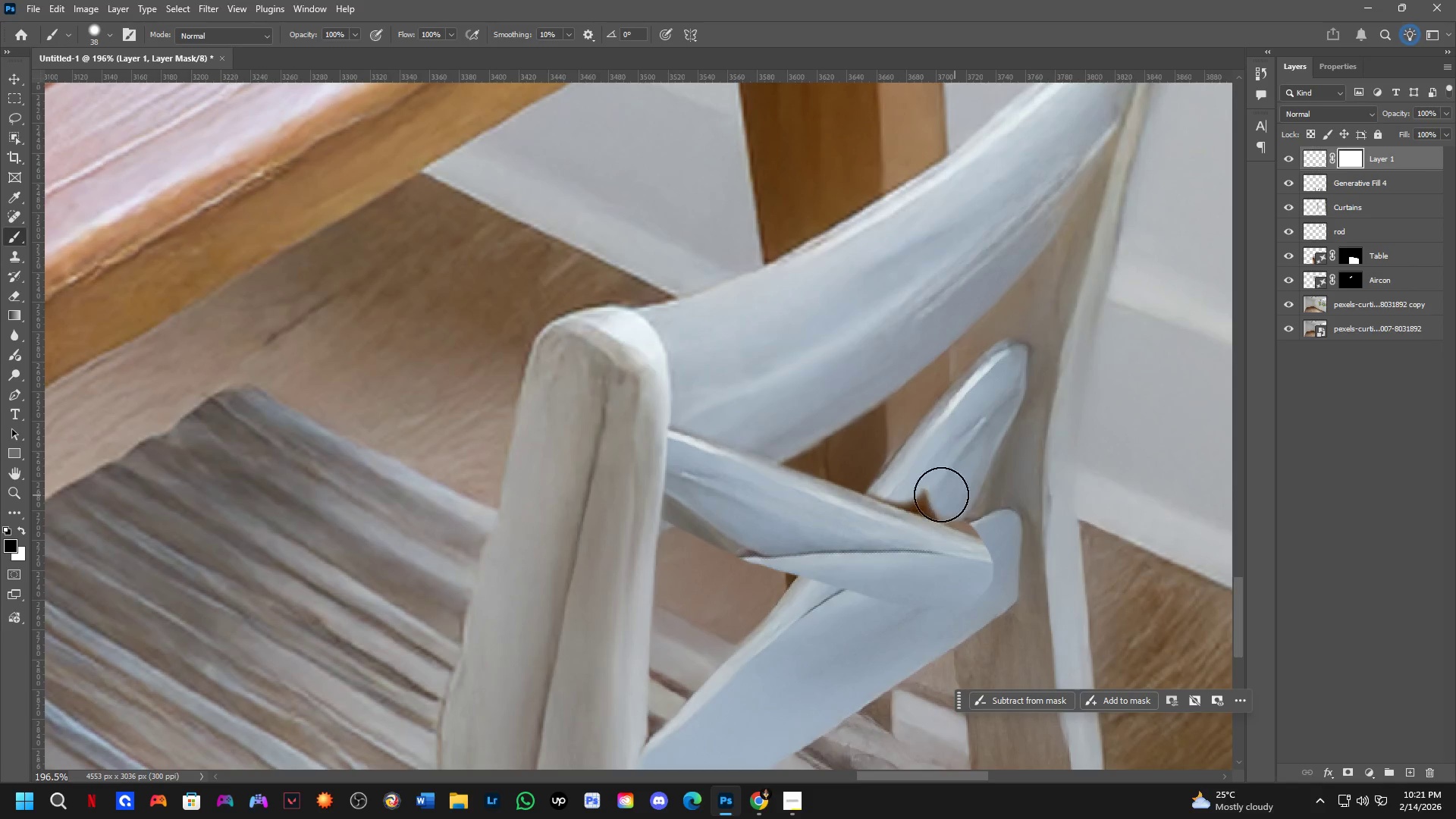 
hold_key(key=ShiftLeft, duration=0.53)
left_click([661, 402])
 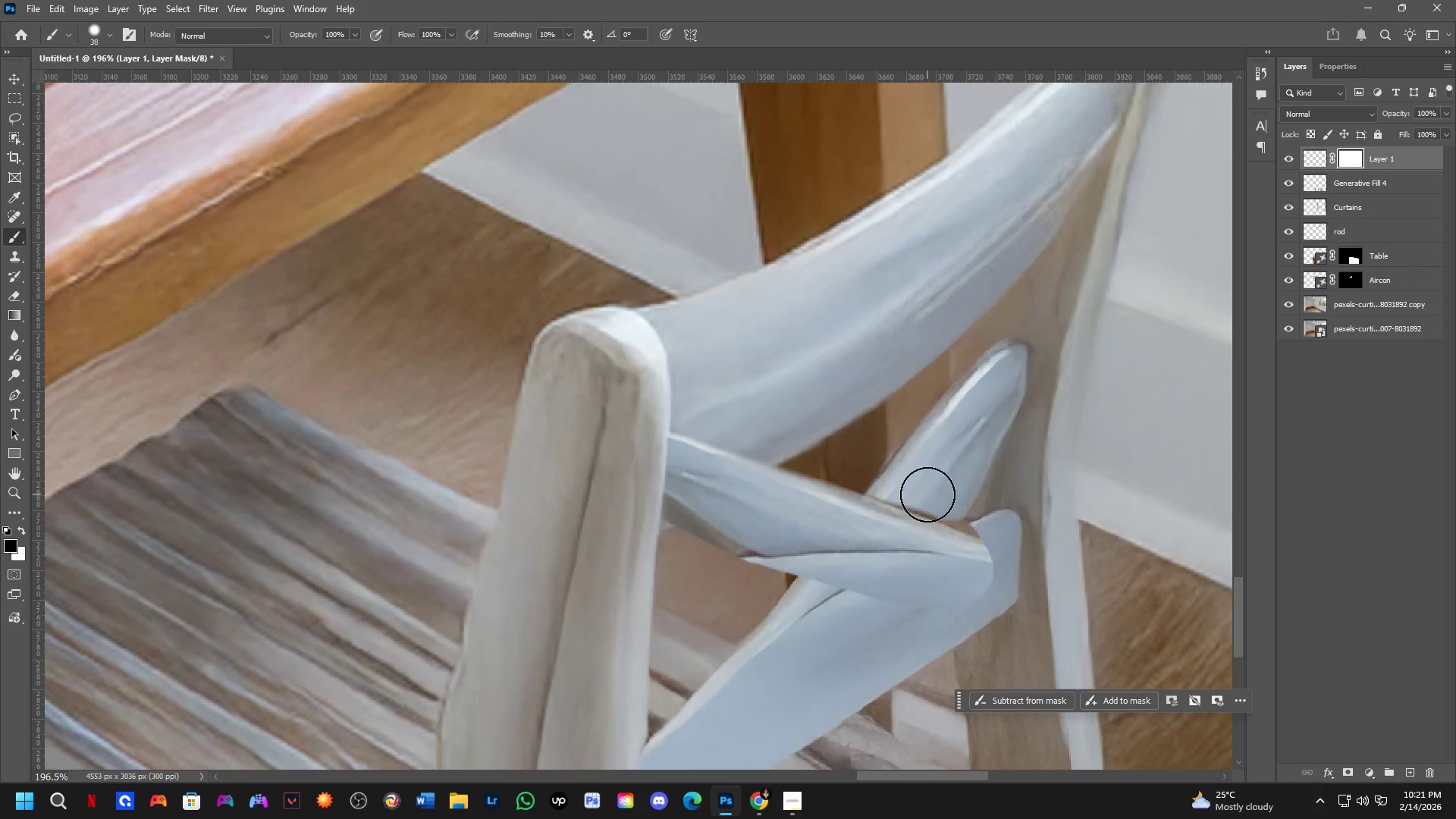 
left_click_drag(start_coordinate=[914, 496], to_coordinate=[797, 623])
 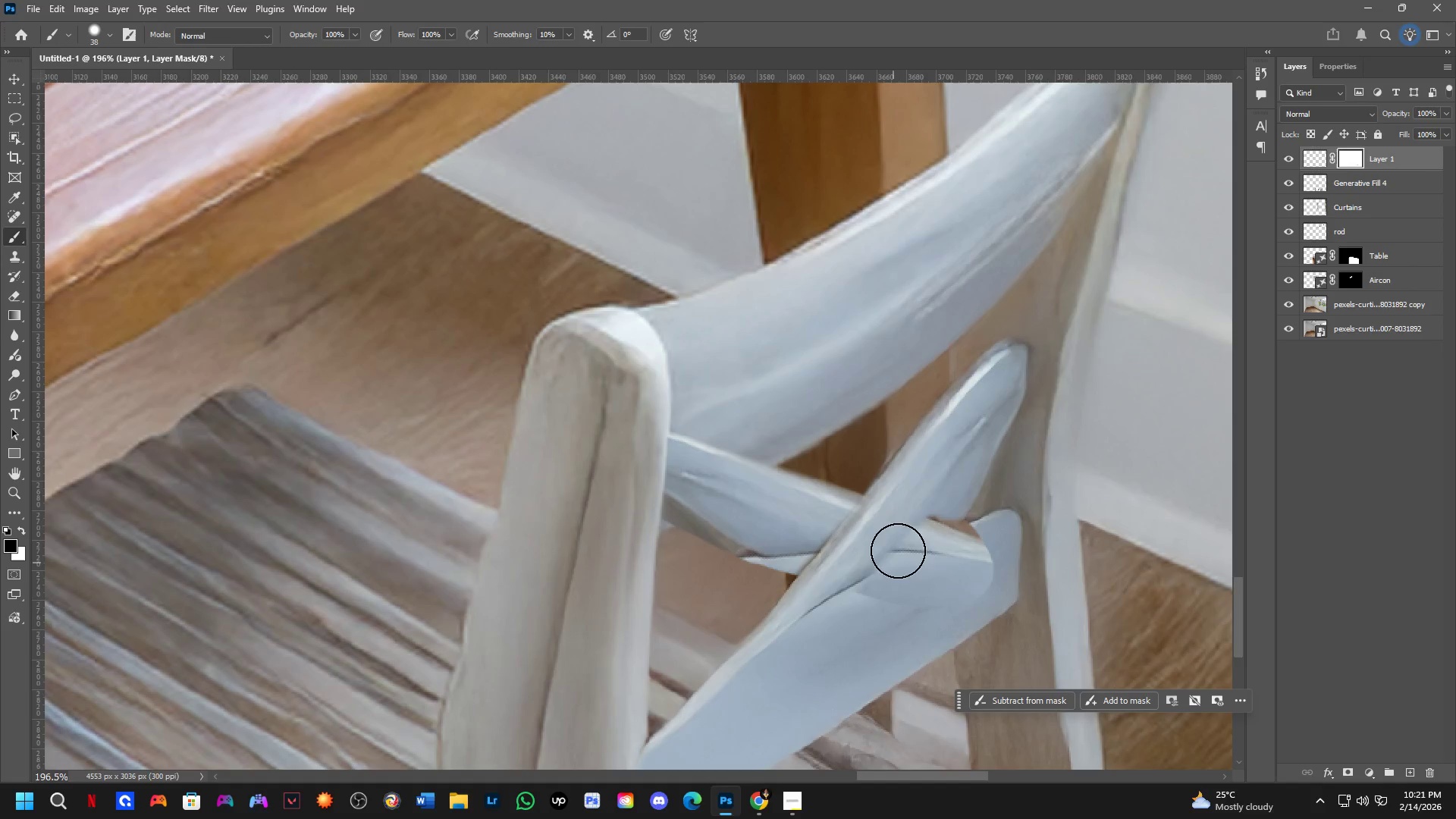 
key(Alt+AltLeft)
 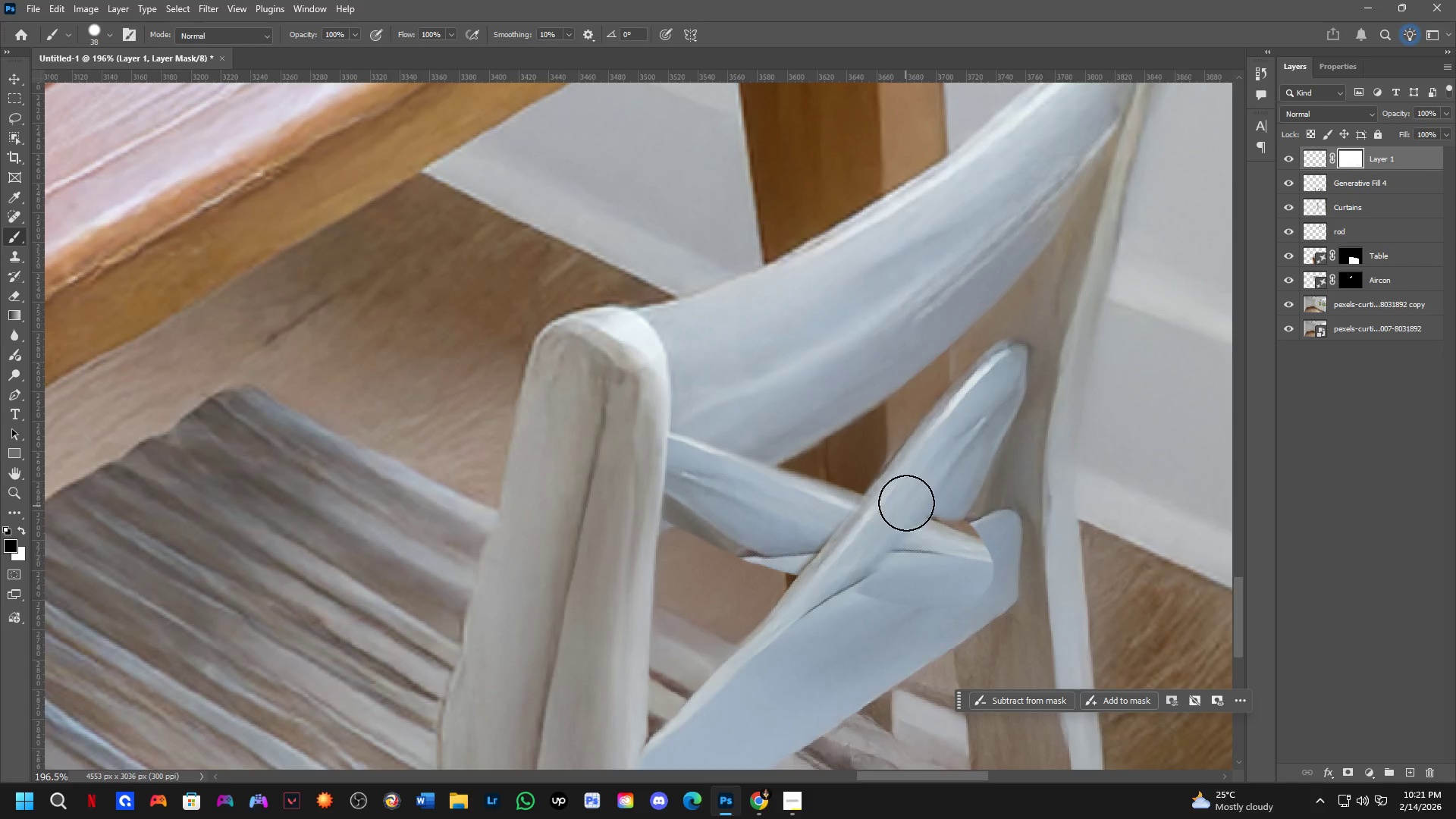 
left_click_drag(start_coordinate=[907, 495], to_coordinate=[908, 627])
 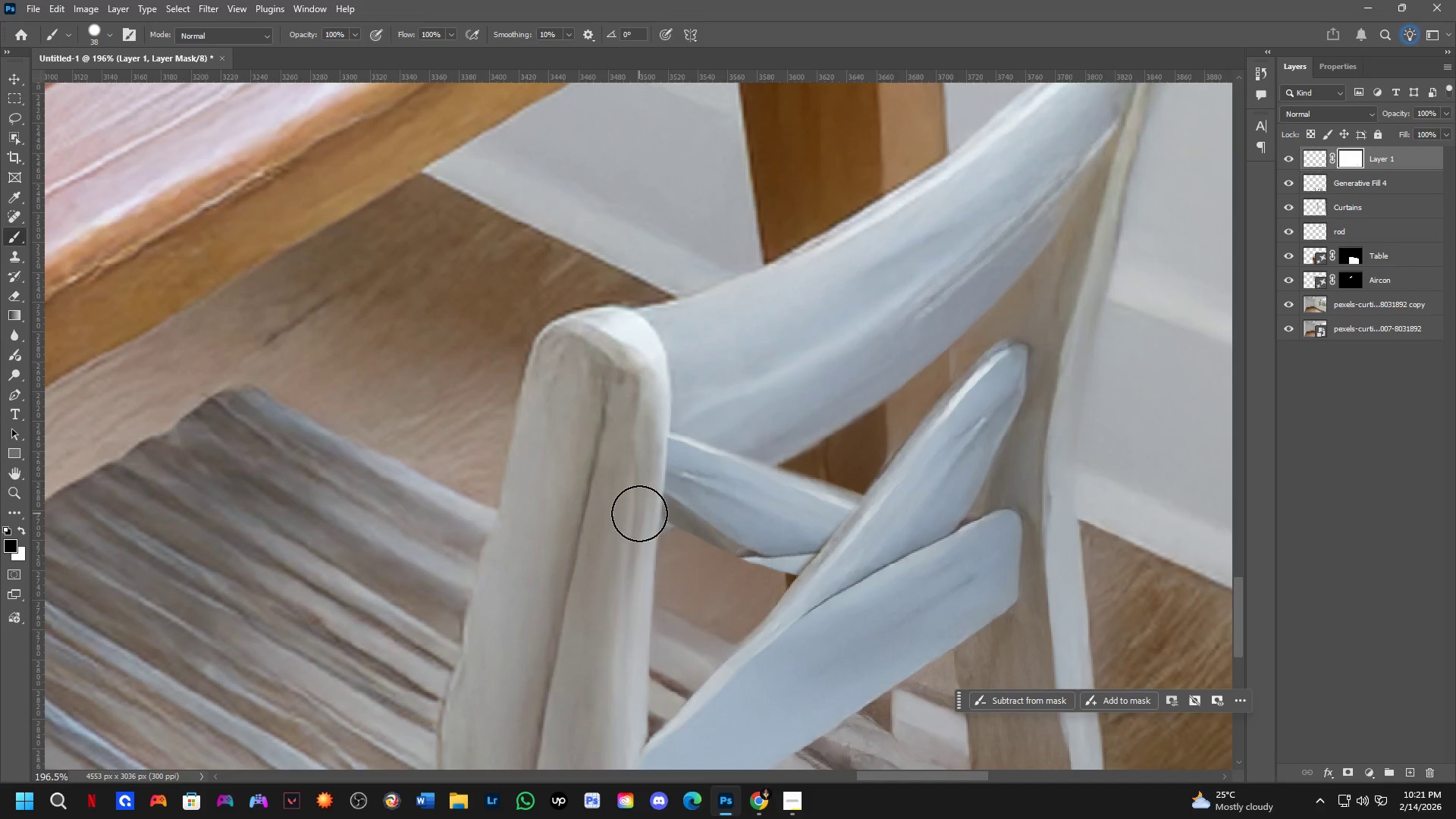 
left_click_drag(start_coordinate=[639, 513], to_coordinate=[833, 598])
 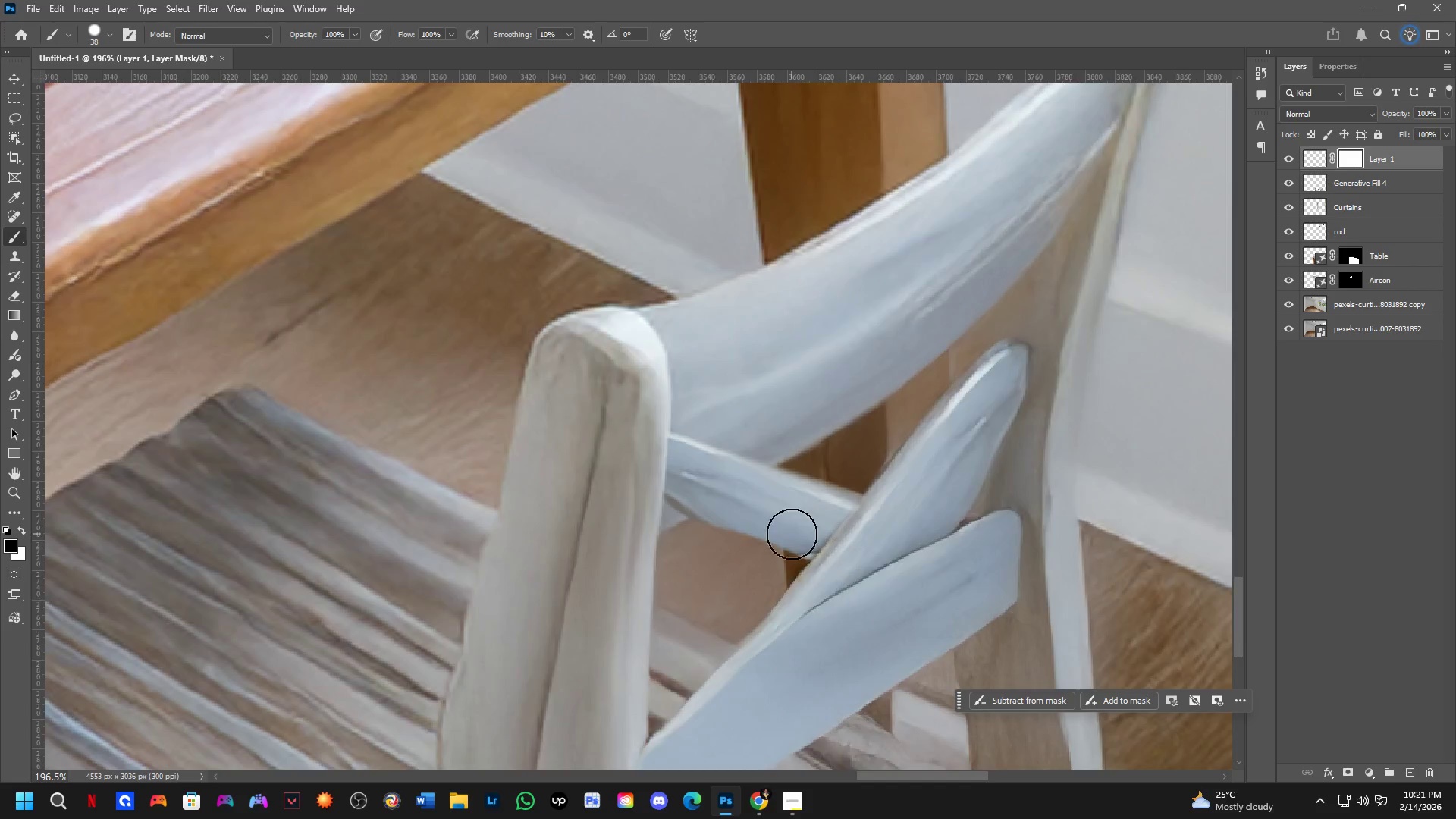 
hold_key(key=Space, duration=0.61)
 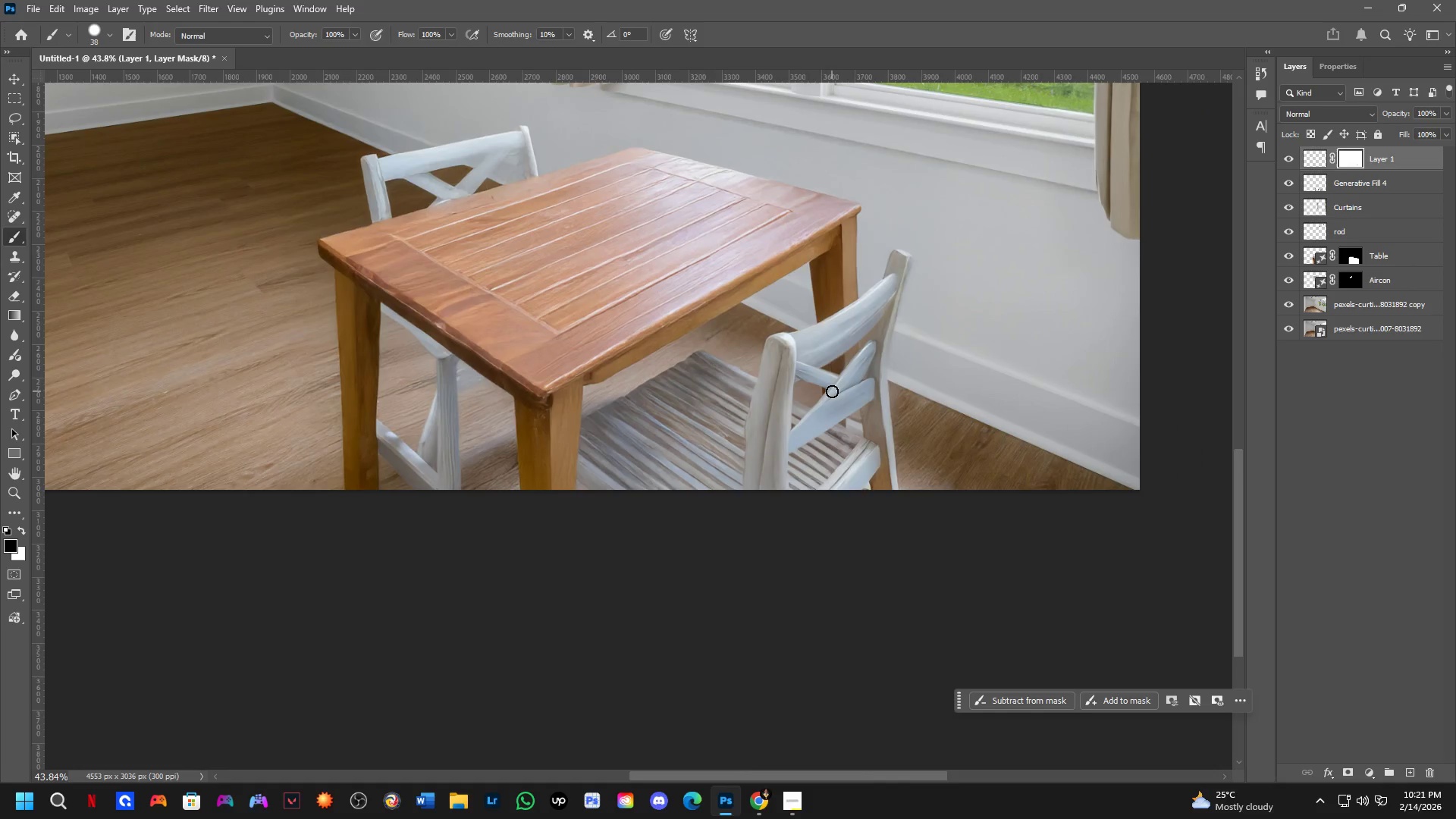 
left_click_drag(start_coordinate=[827, 559], to_coordinate=[846, 417])
 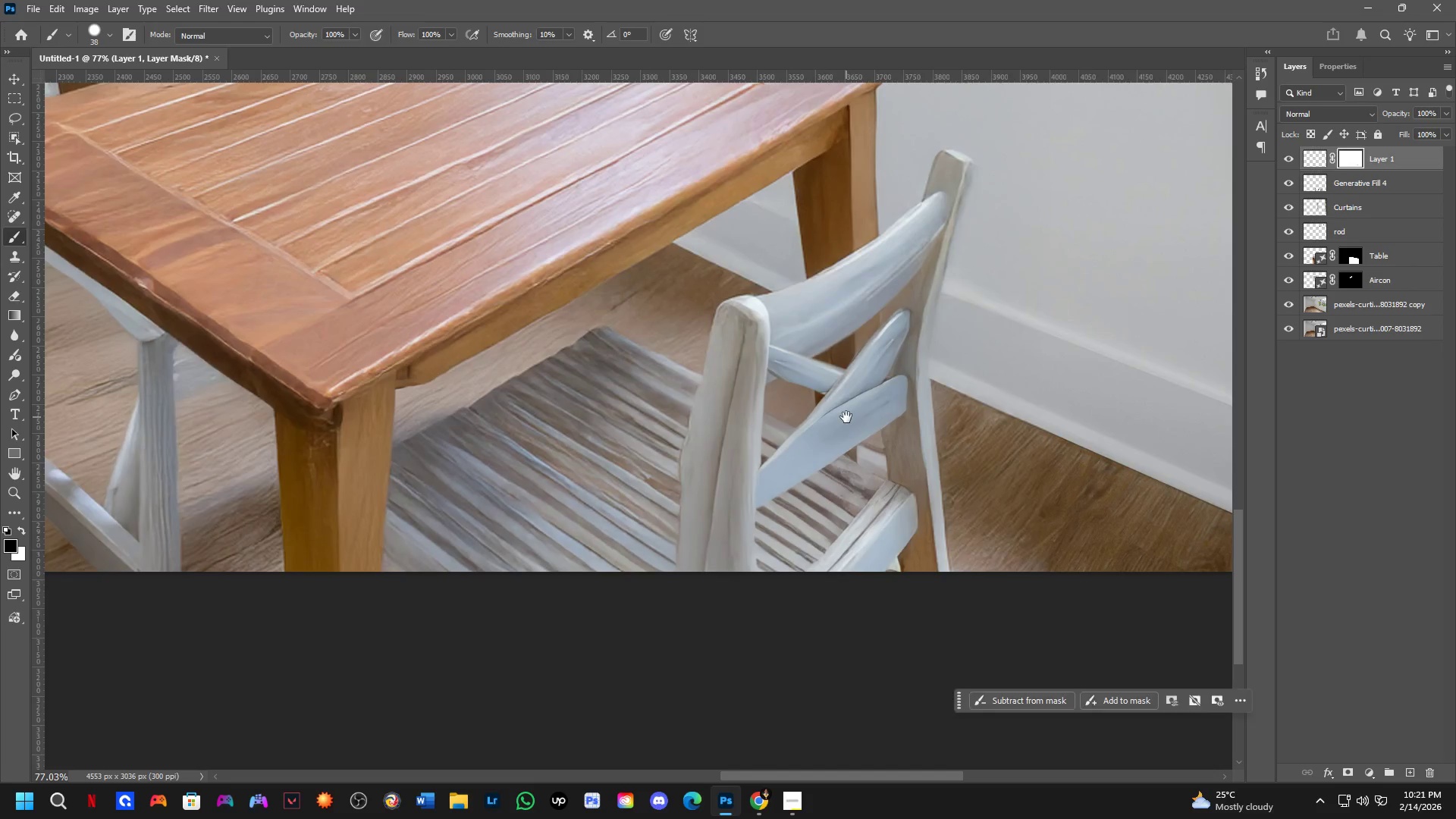 
scroll: coordinate [816, 522], scroll_direction: down, amount: 10.0
 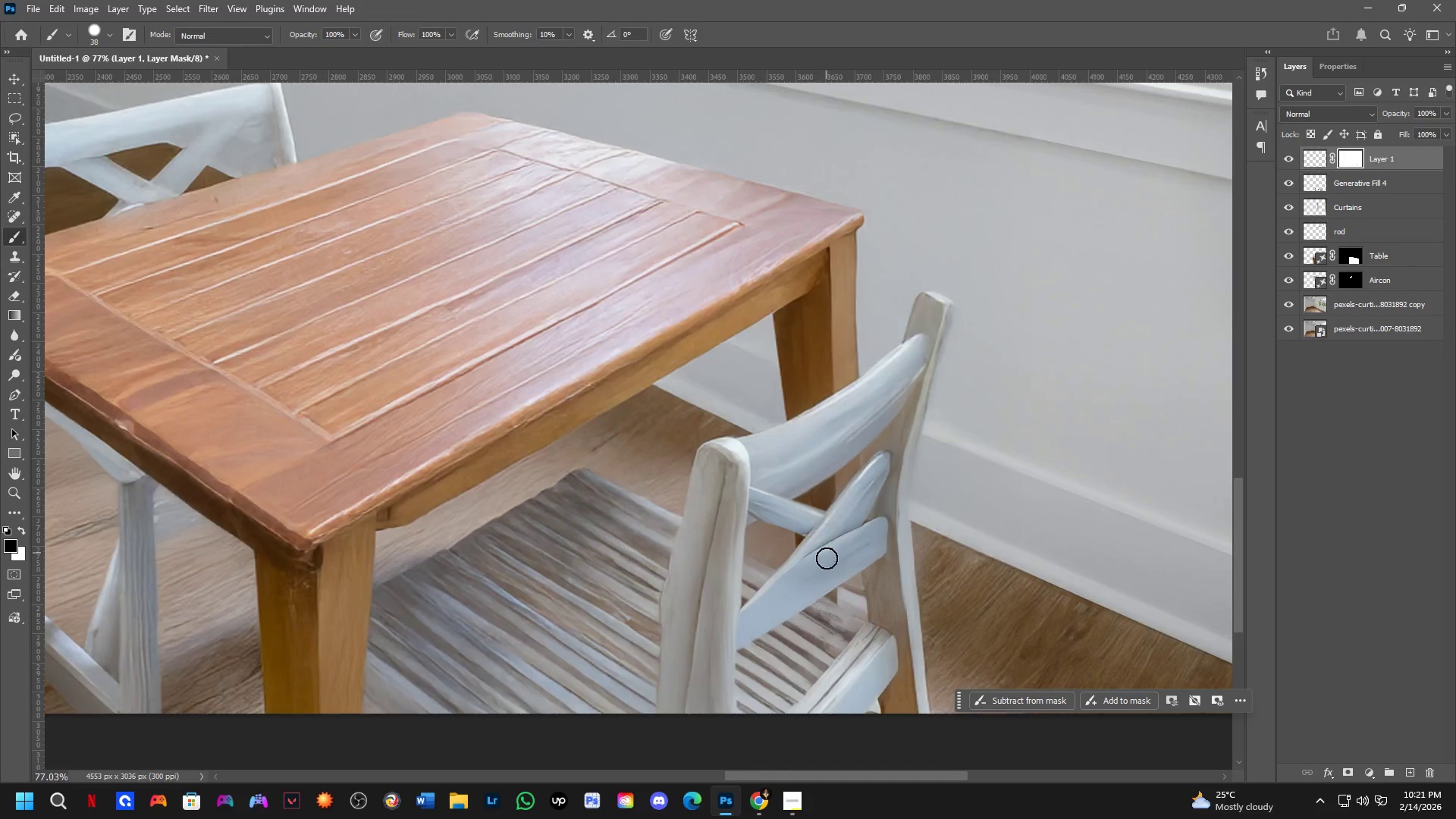 
hold_key(key=Space, duration=18.12)
 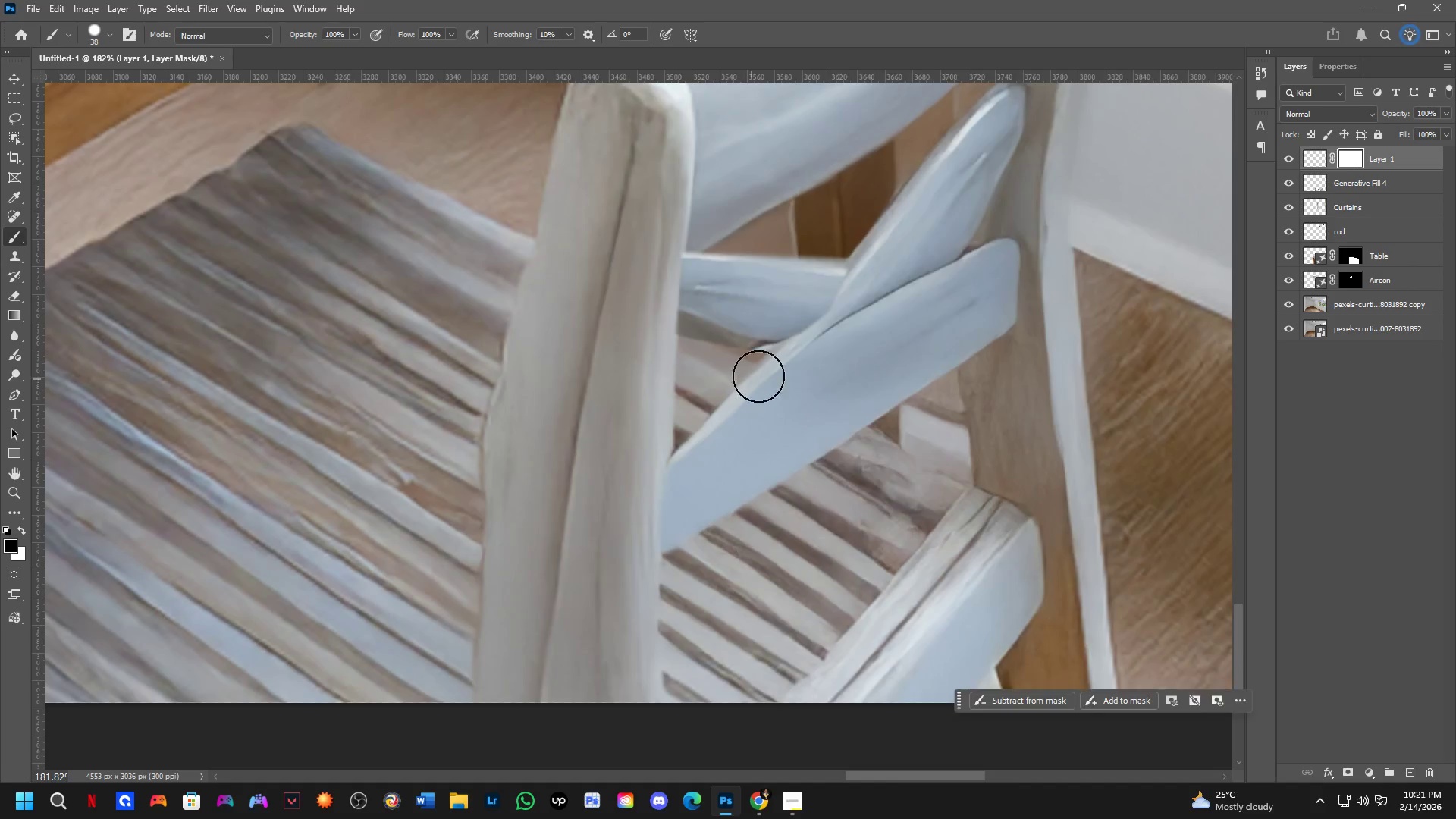 
scroll: coordinate [831, 385], scroll_direction: down, amount: 6.0
 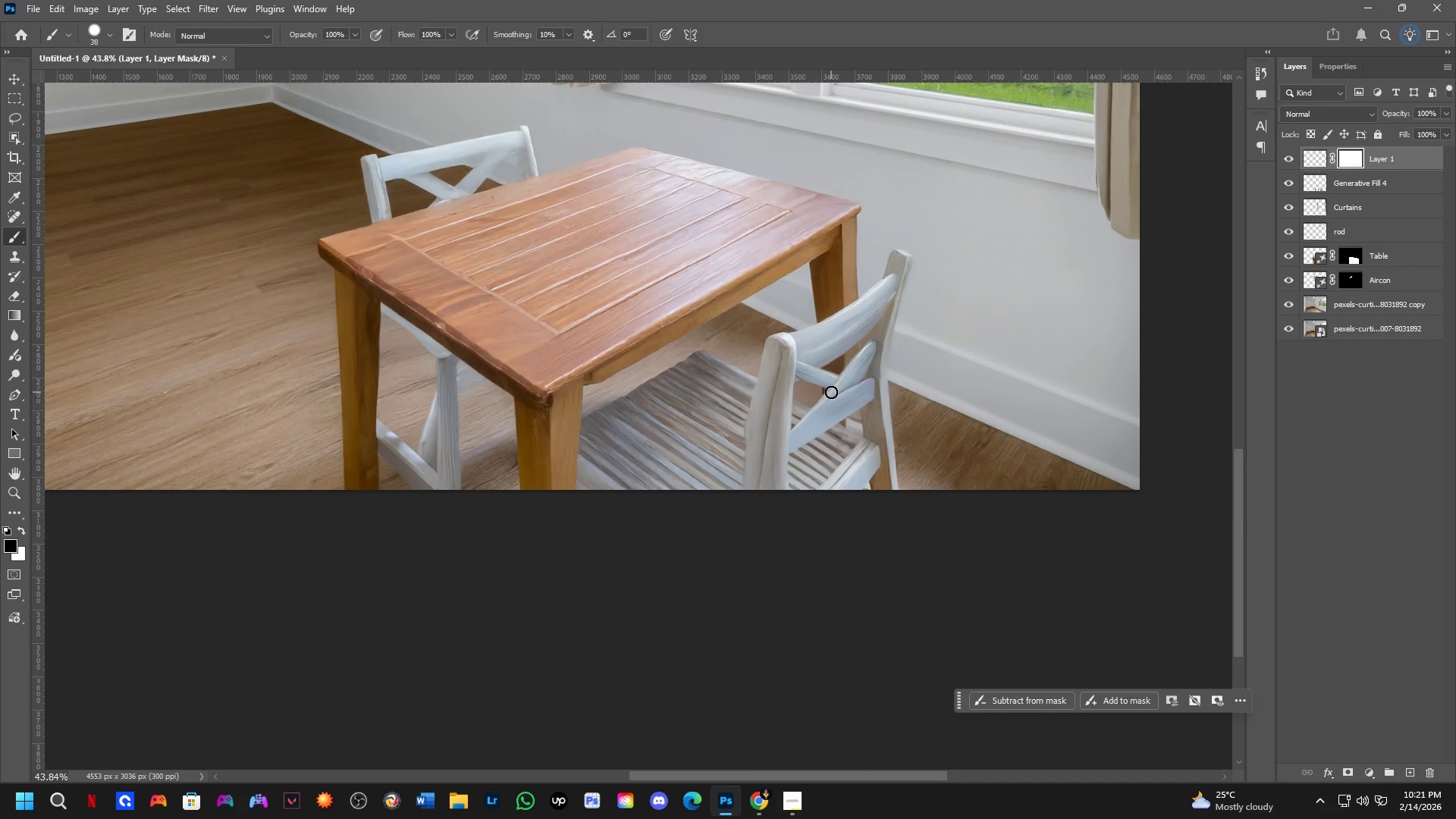 
key(Control+Z)
 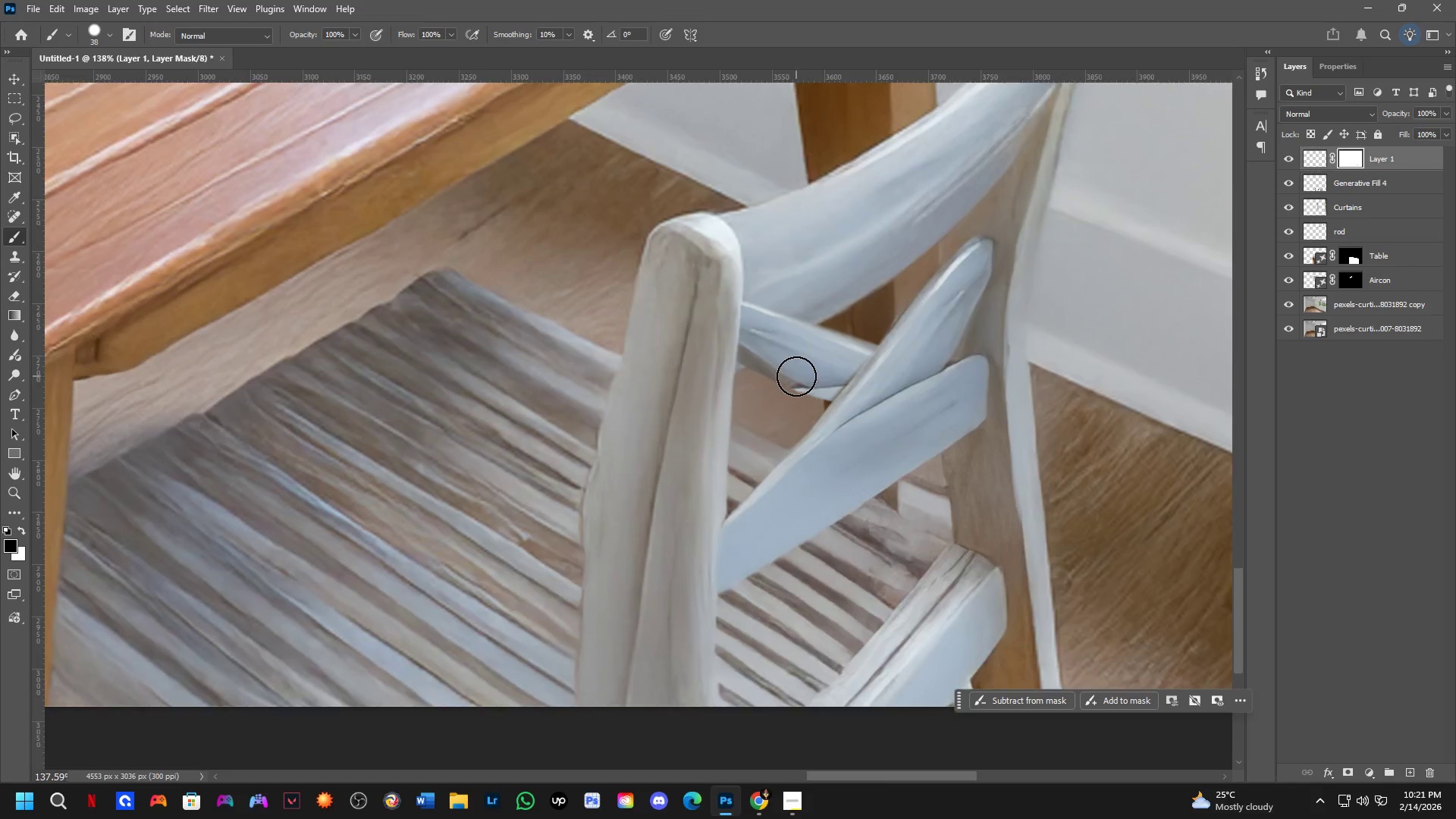 
scroll: coordinate [805, 383], scroll_direction: up, amount: 12.0
 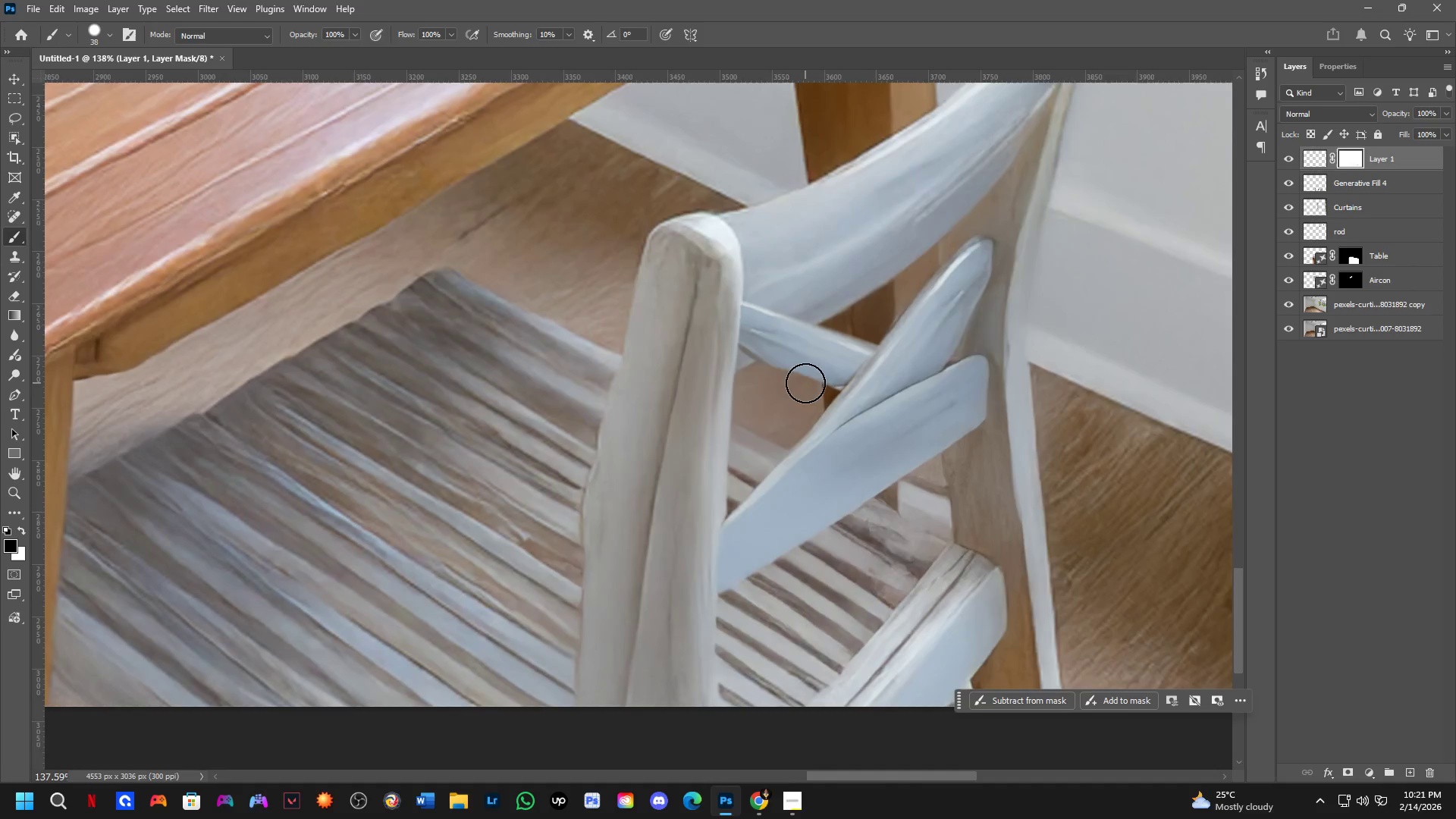 
key(Control+T)
 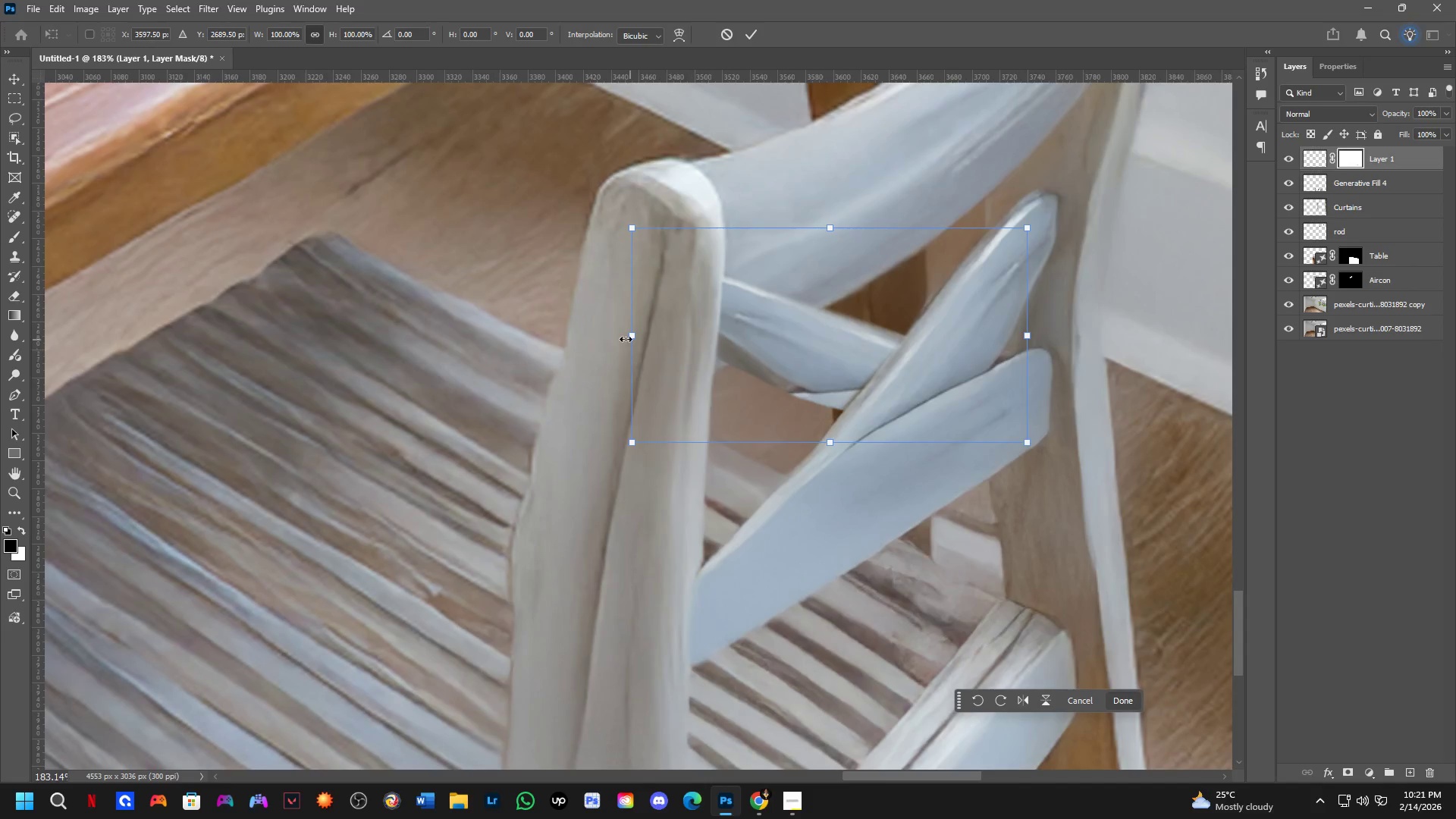 
scroll: coordinate [796, 376], scroll_direction: up, amount: 3.0
 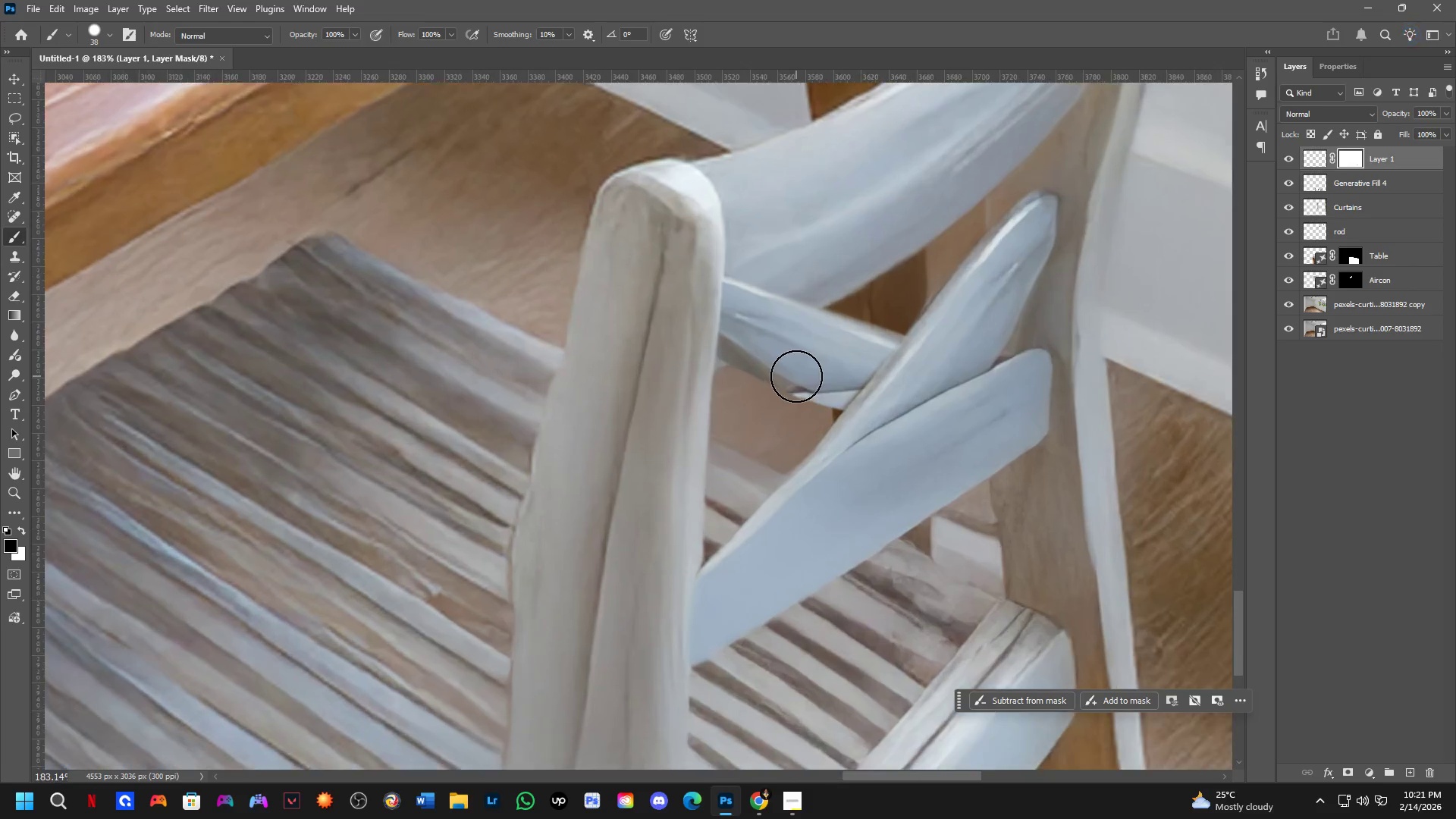 
hold_key(key=ShiftLeft, duration=0.72)
left_click_drag(start_coordinate=[629, 333], to_coordinate=[630, 357])
 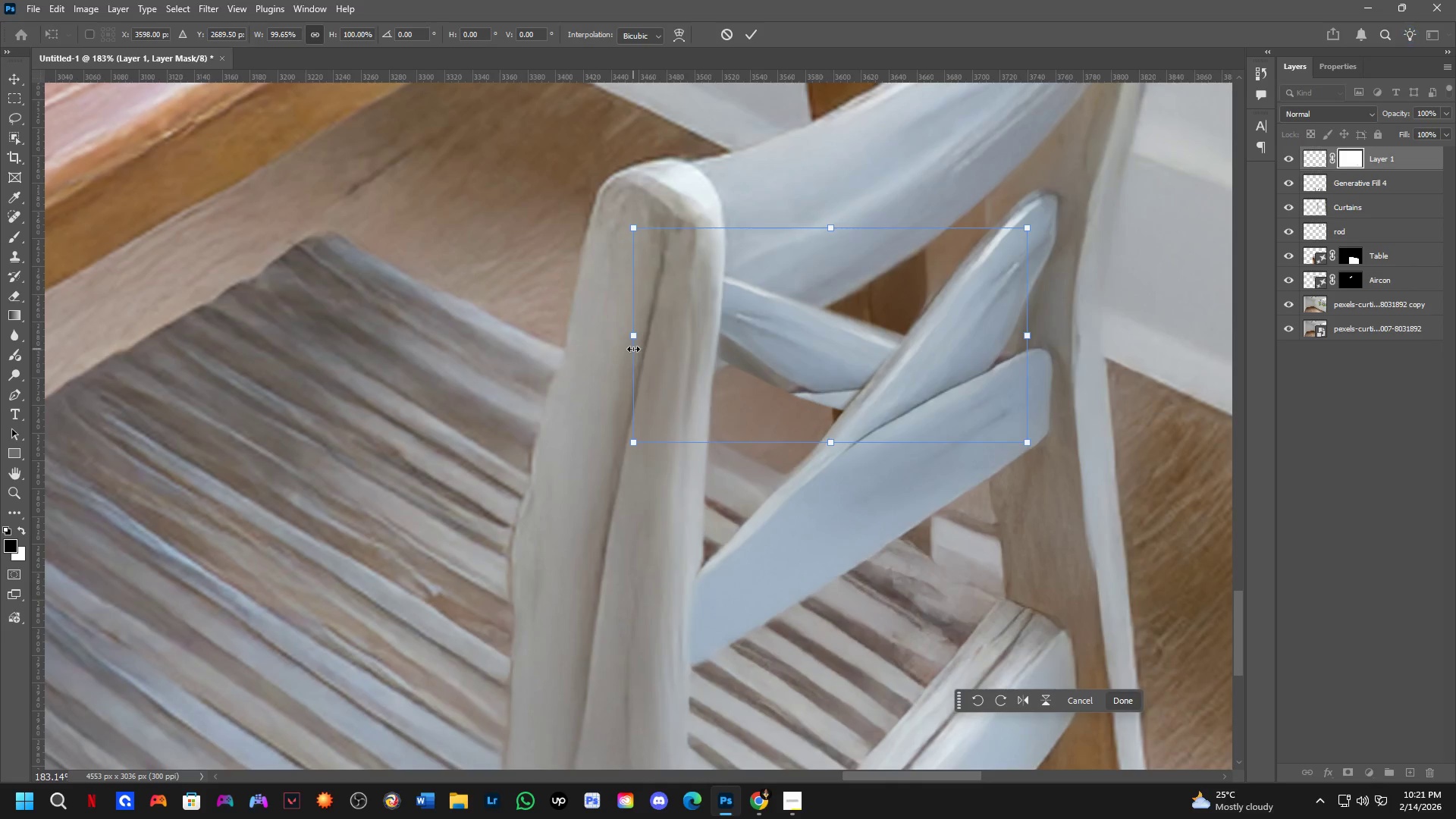 
hold_key(key=ControlLeft, duration=1.5)
left_click_drag(start_coordinate=[633, 339], to_coordinate=[625, 424])
 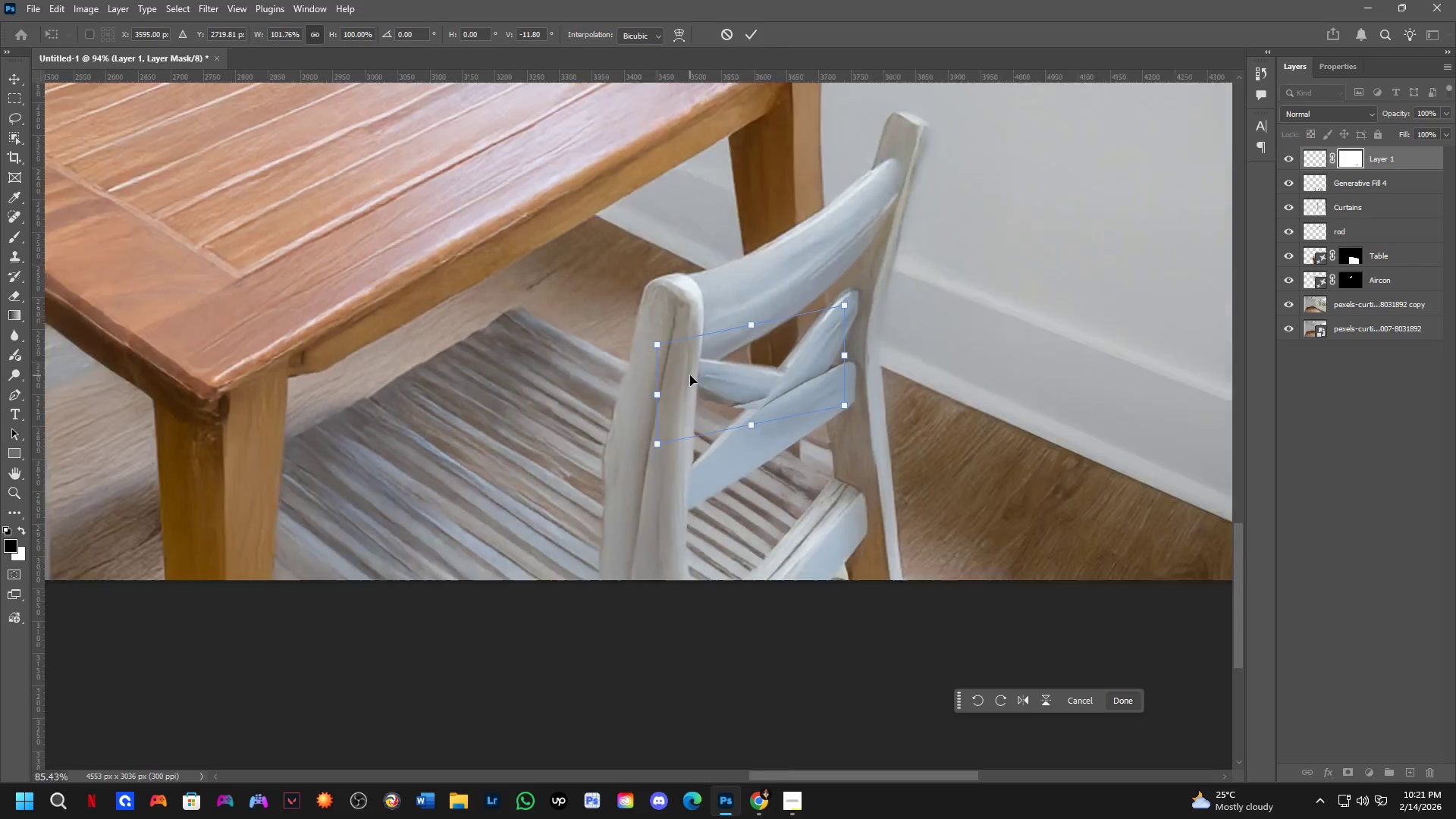 
key(Control+ControlLeft)
 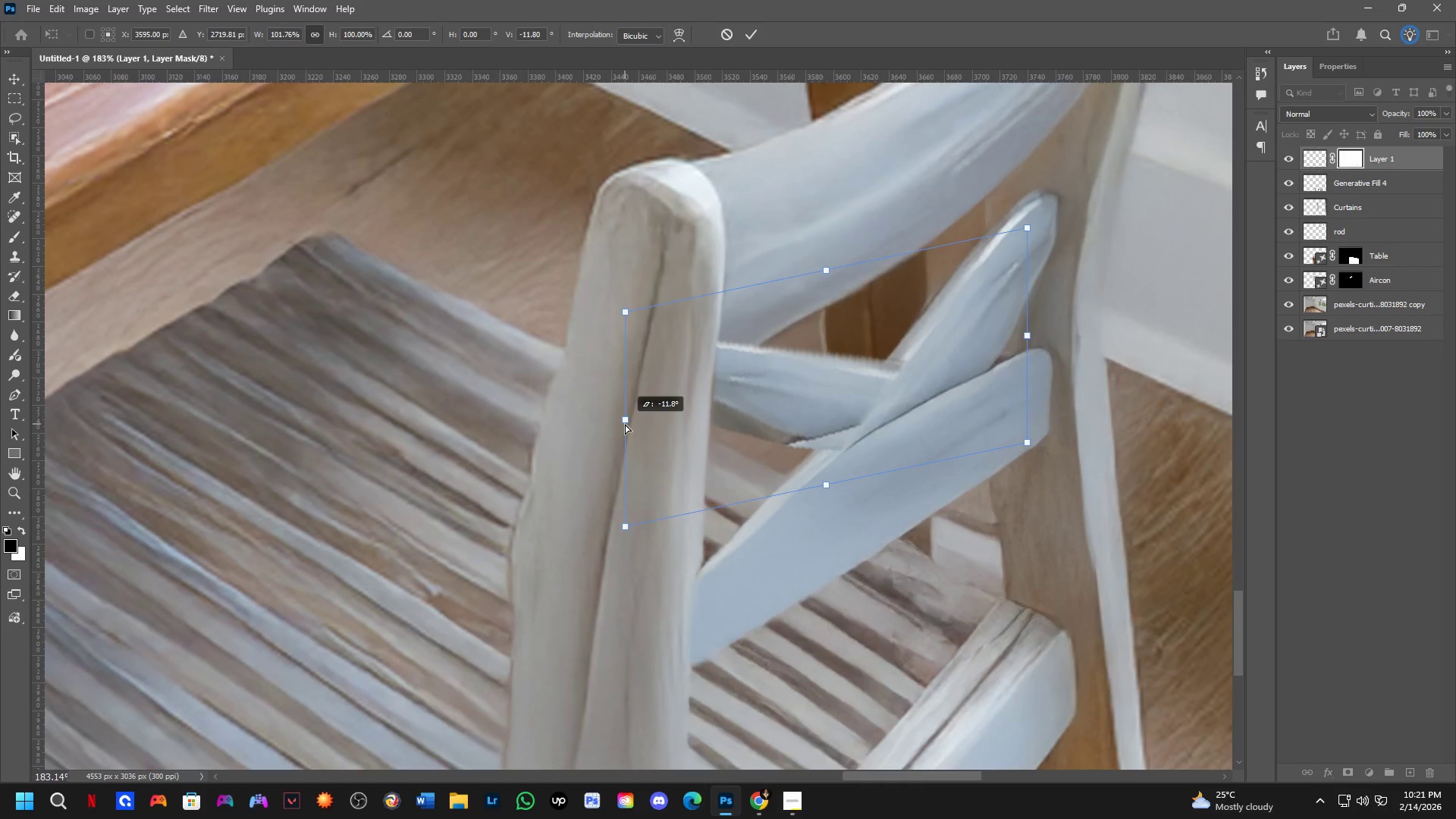 
key(Control+ControlLeft)
 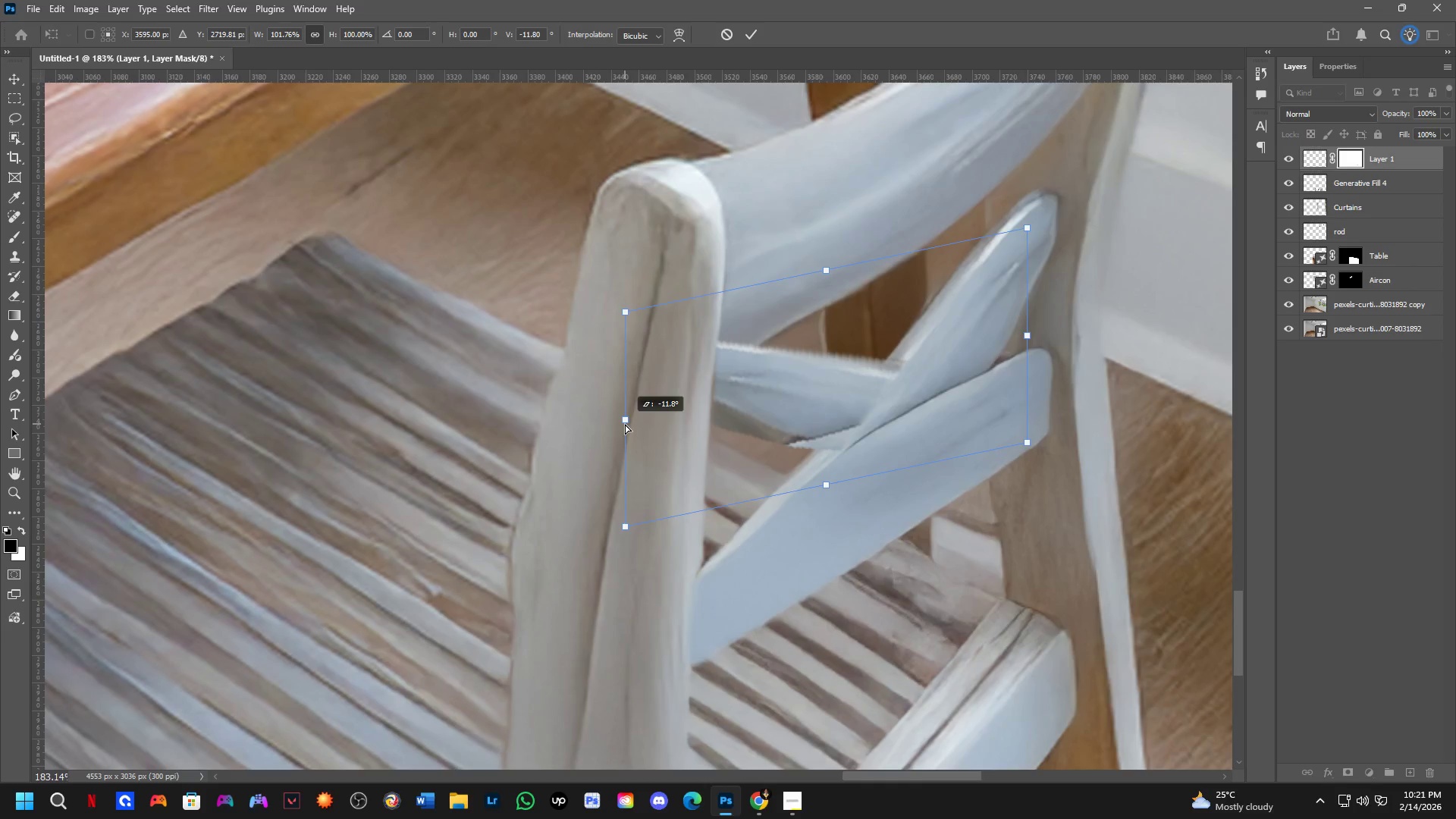 
key(Control+ControlLeft)
 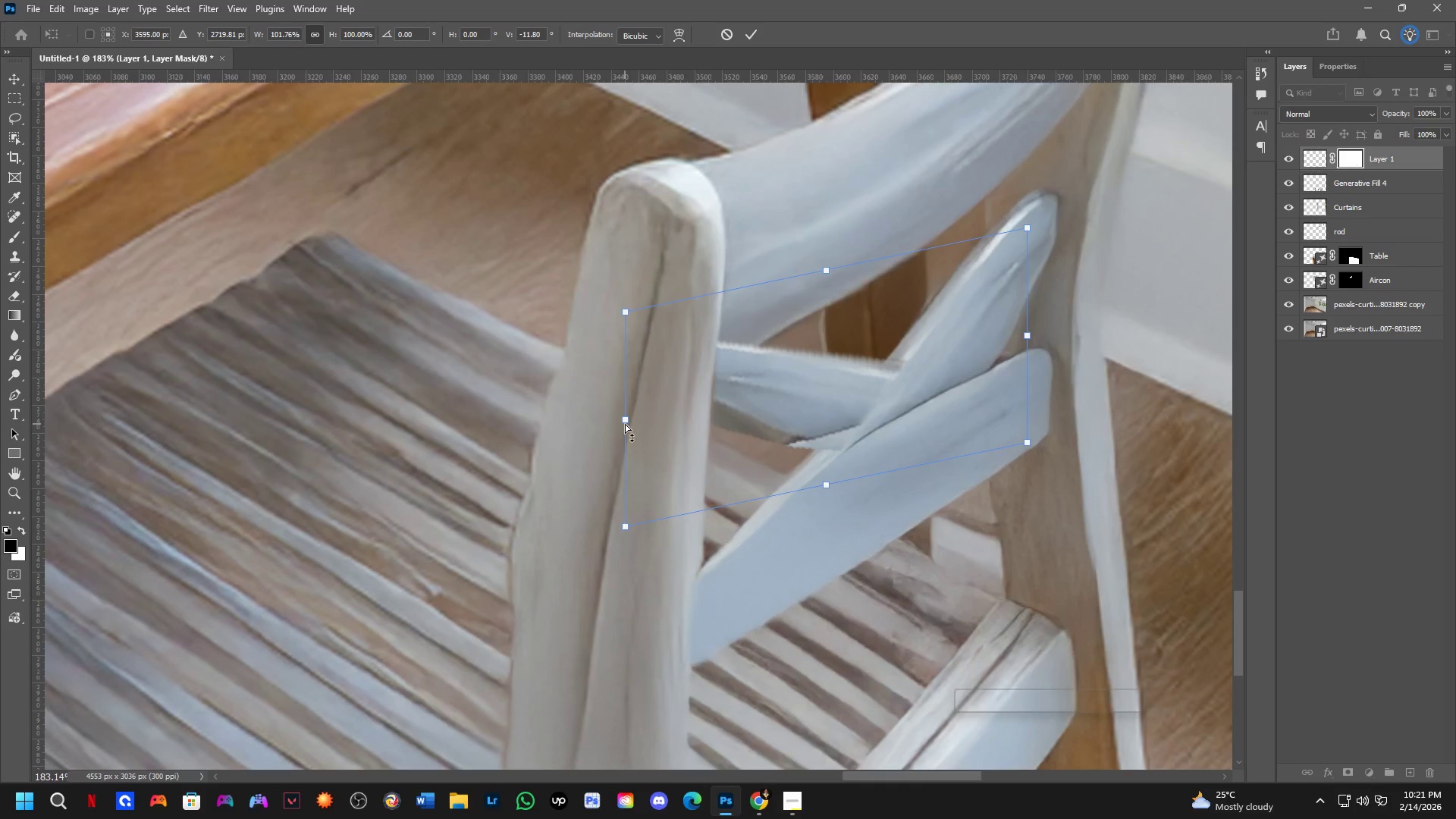 
key(Control+ControlLeft)
 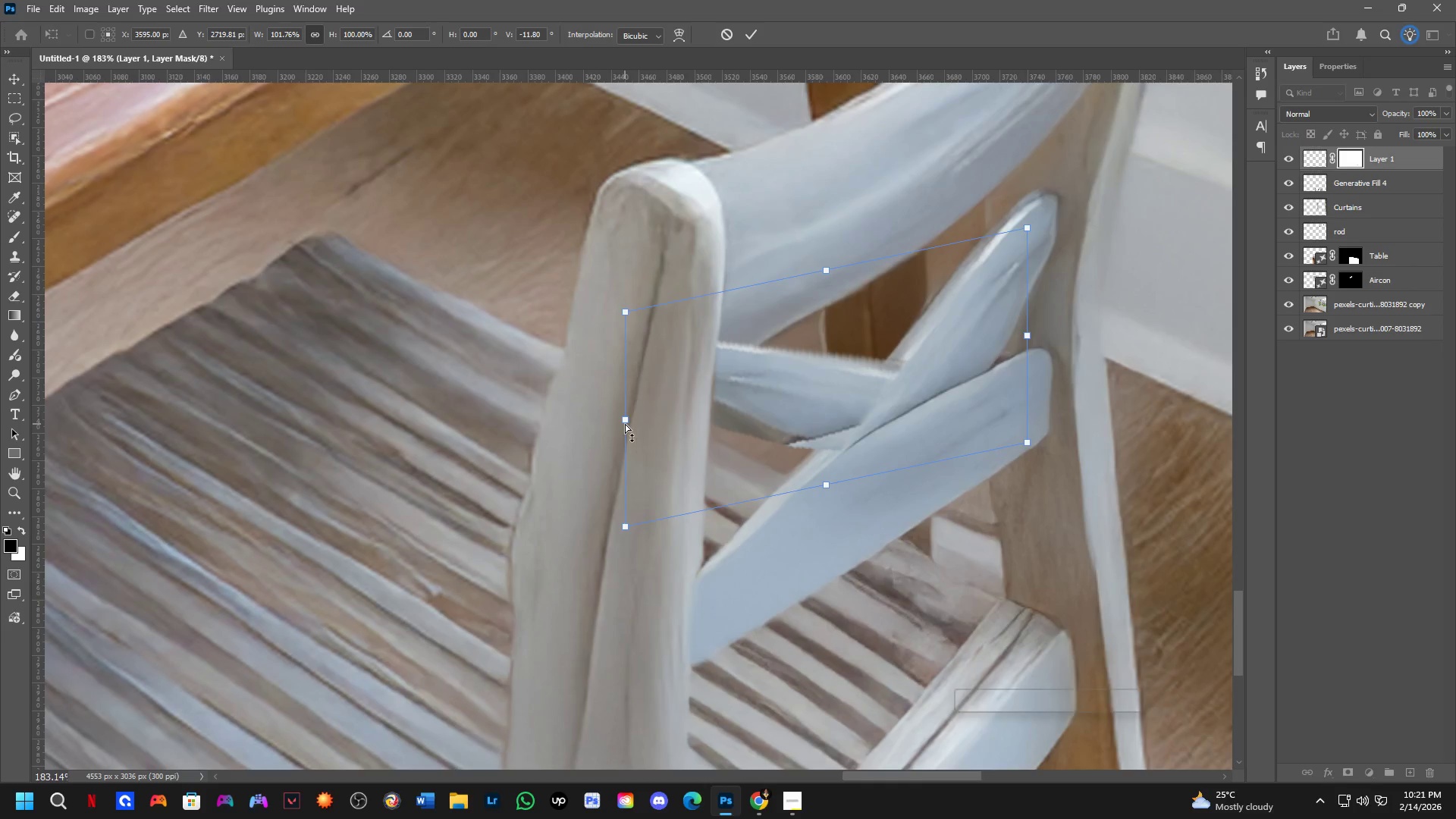 
key(Control+ControlLeft)
 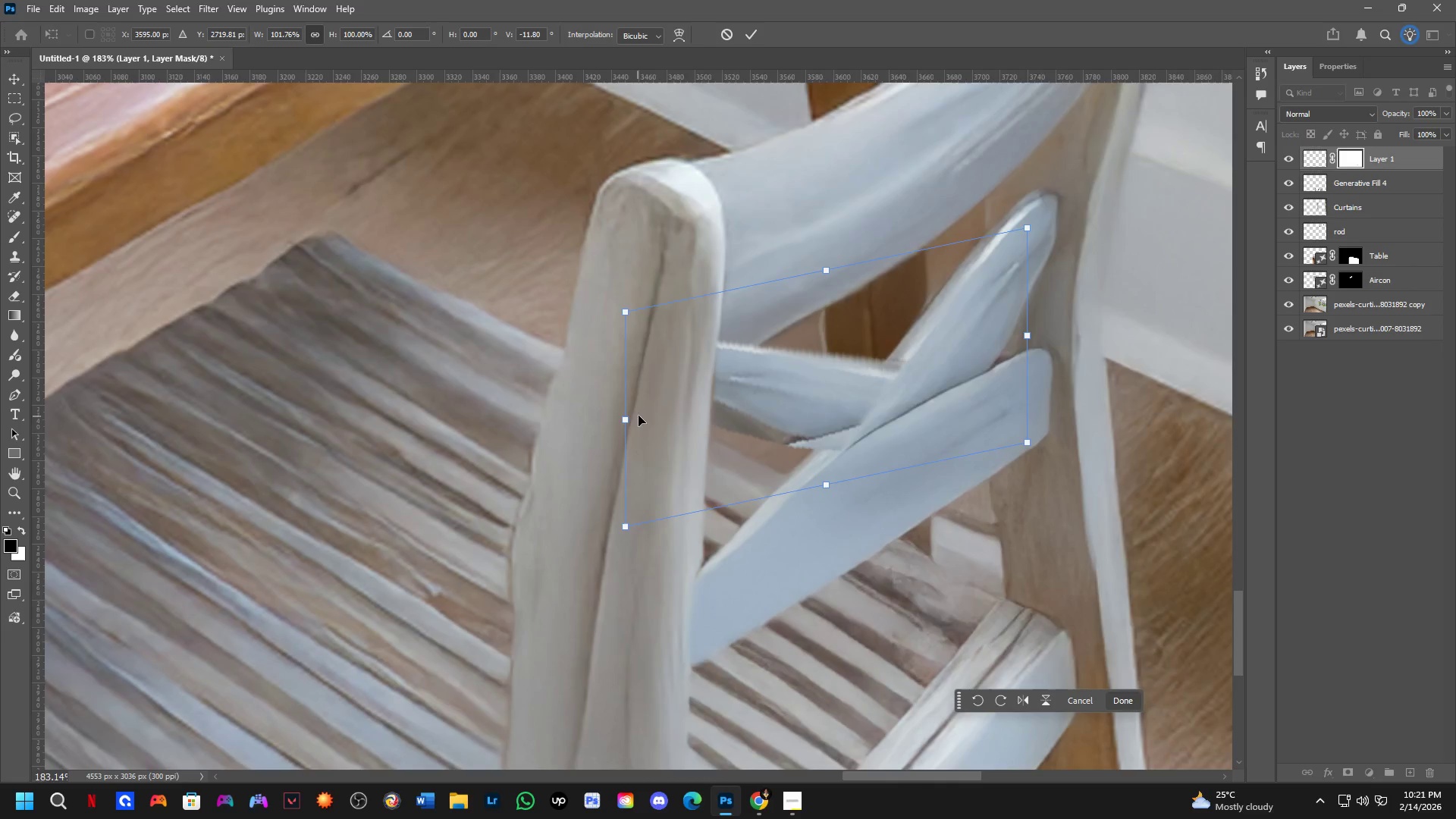 
key(Control+ControlLeft)
 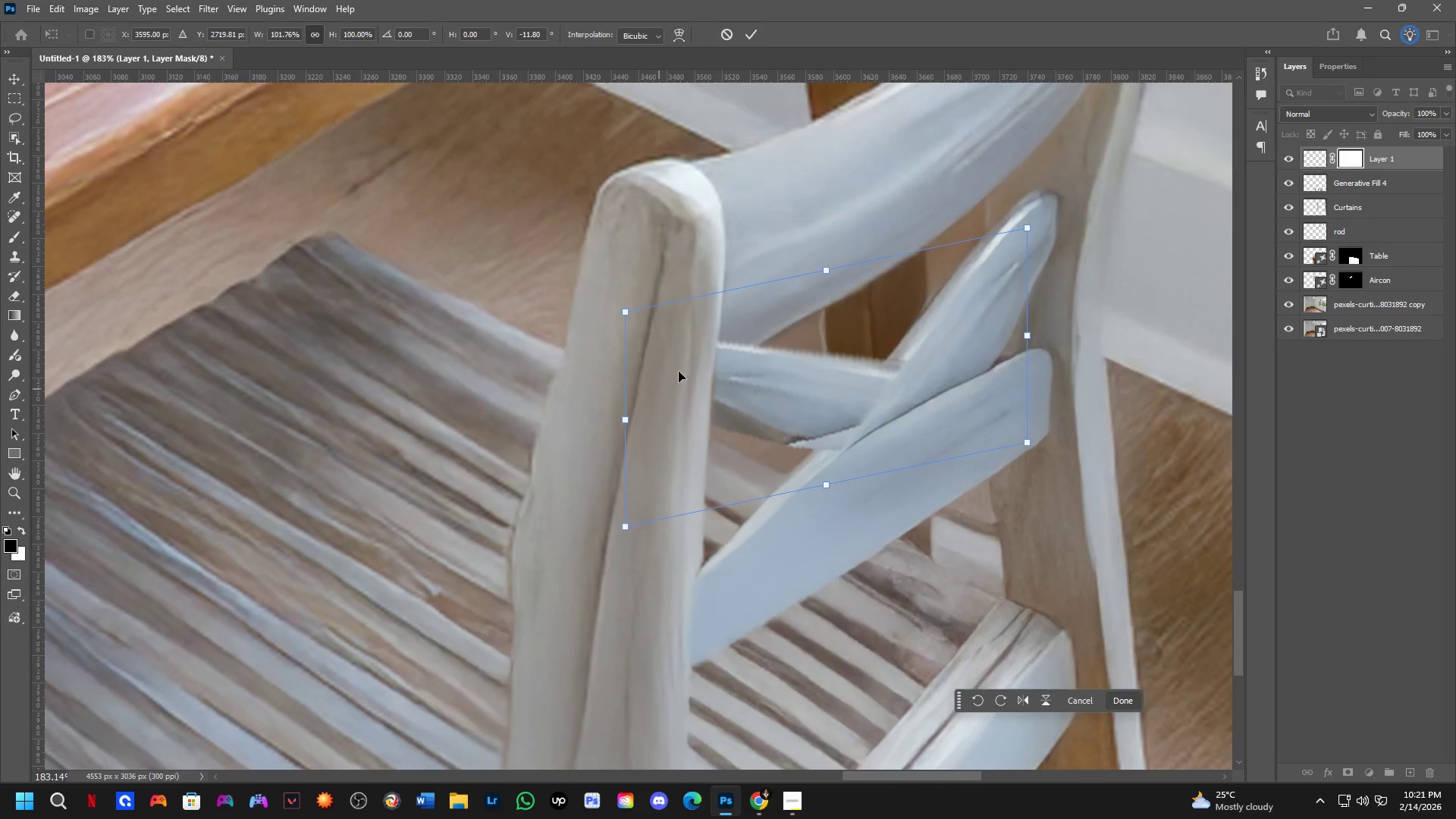 
scroll: coordinate [682, 385], scroll_direction: down, amount: 15.0
 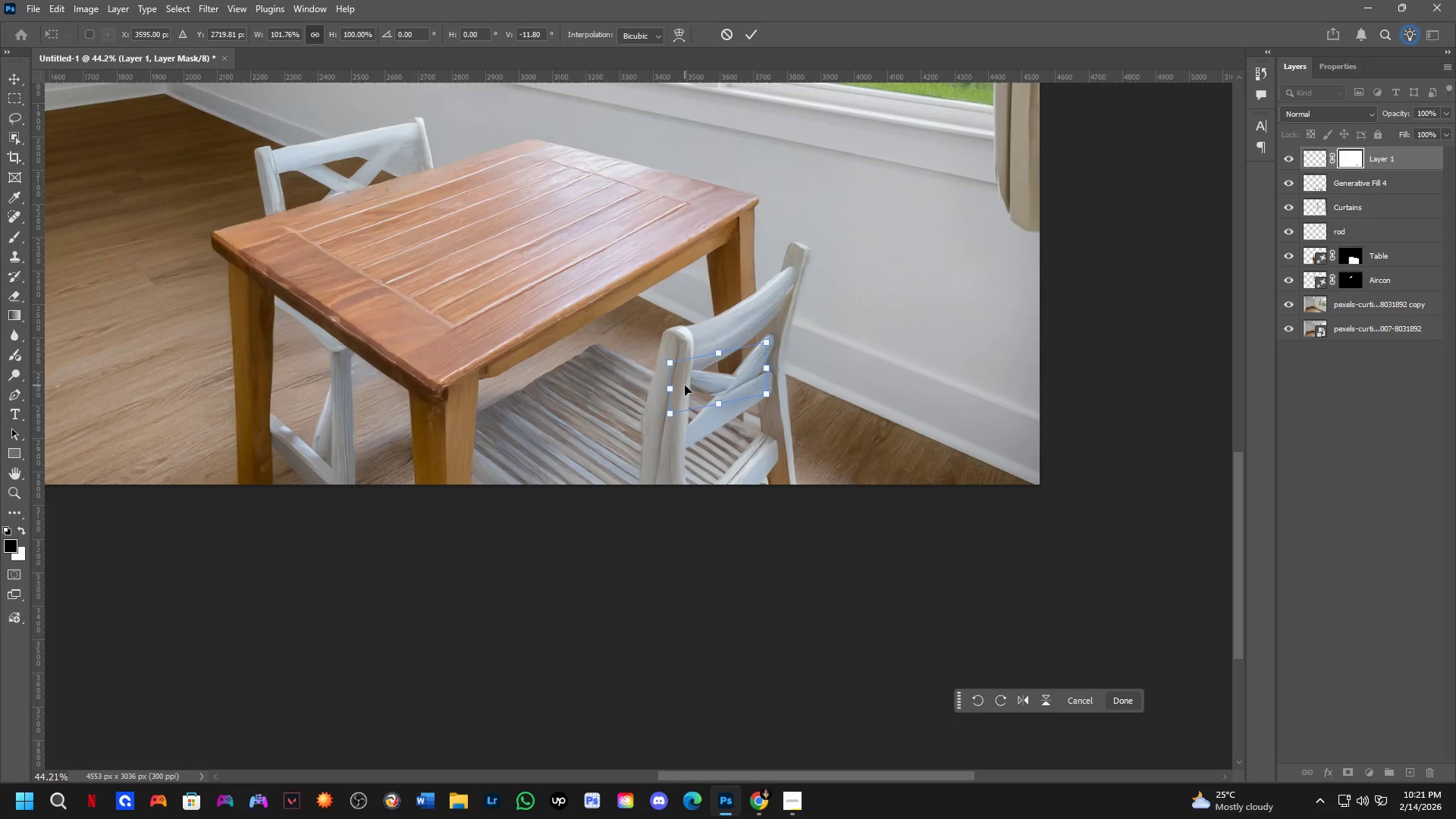 
hold_key(key=ControlLeft, duration=1.5)
 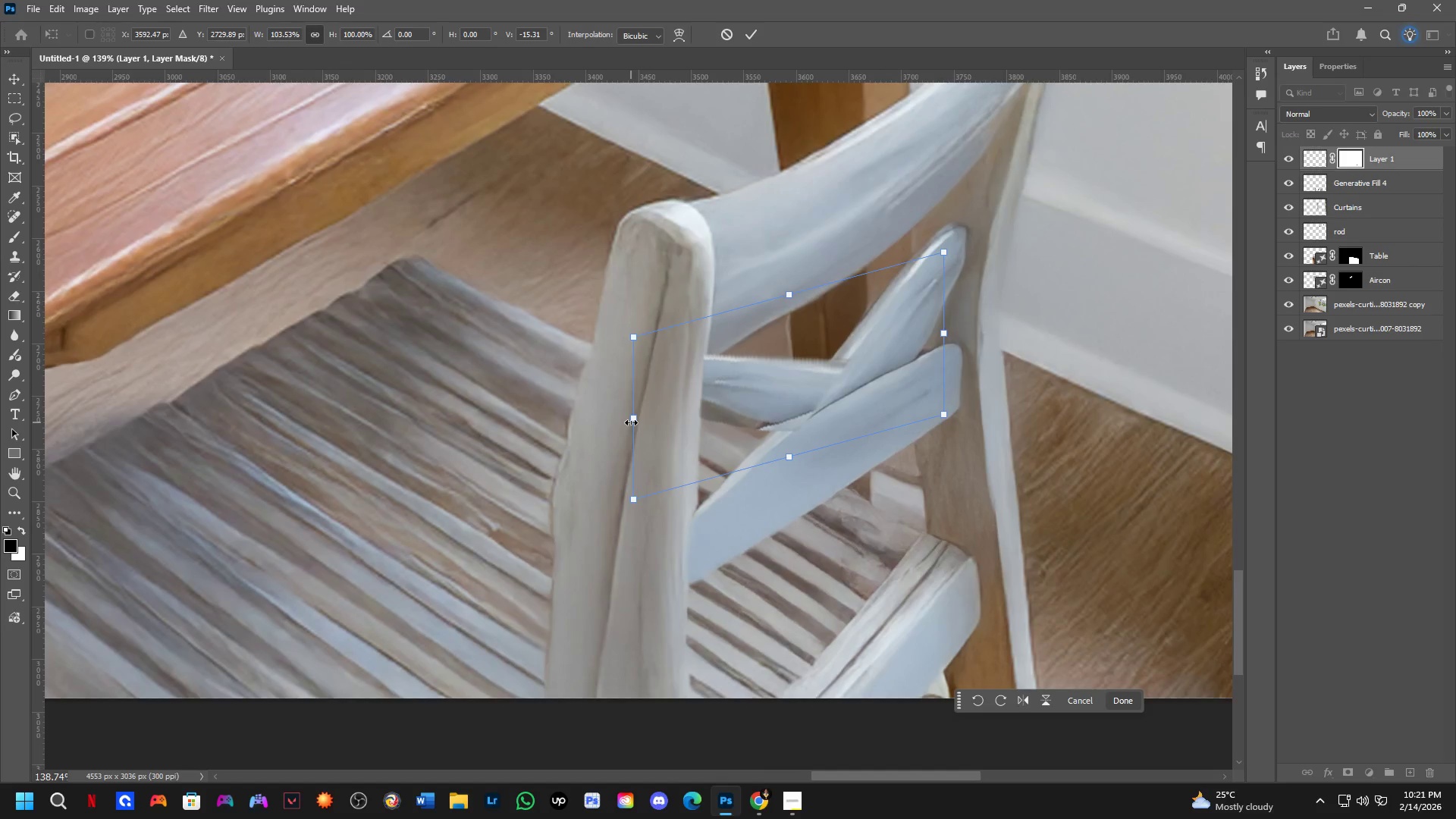 
scroll: coordinate [685, 385], scroll_direction: up, amount: 12.0
 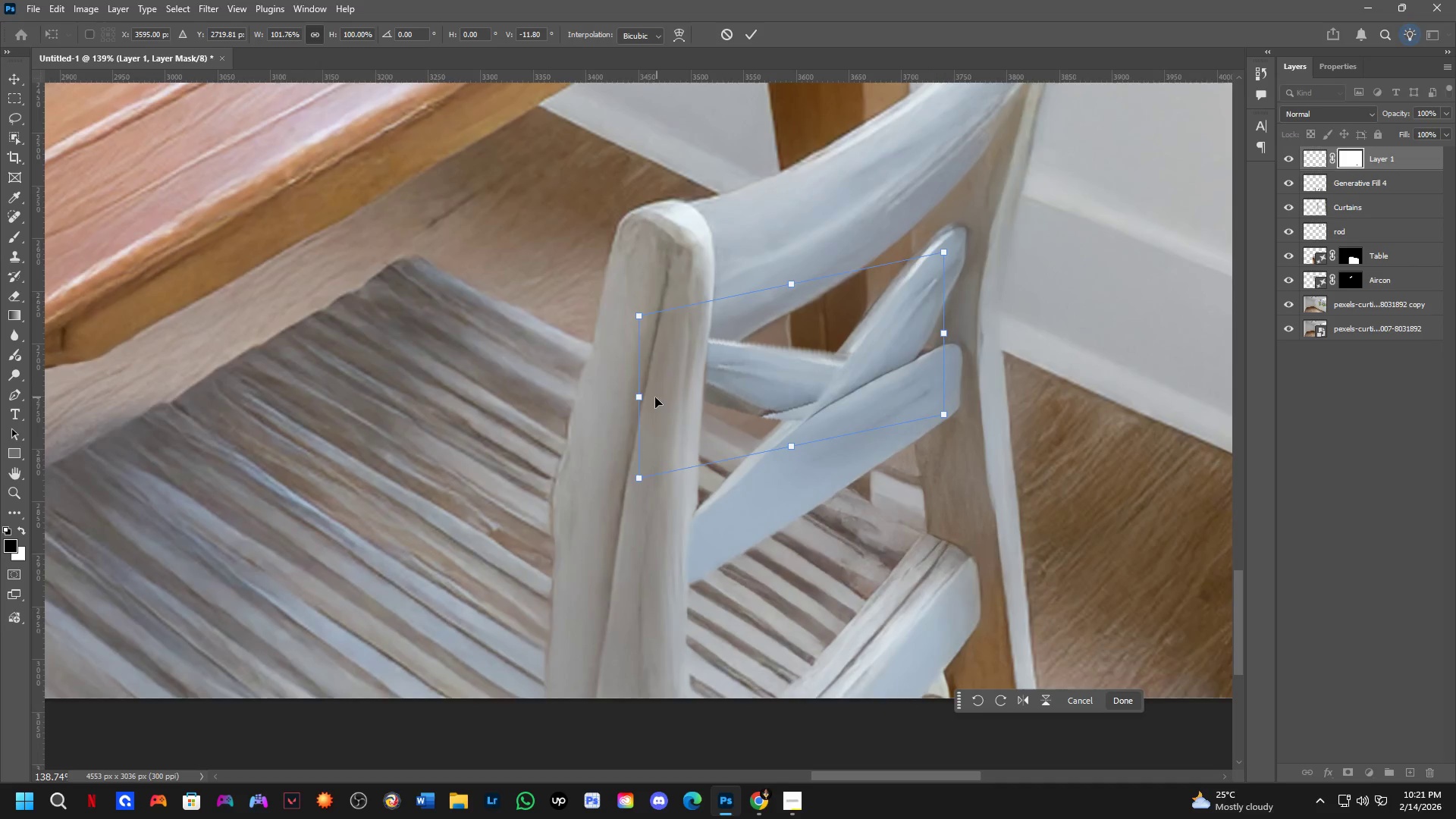 
left_click_drag(start_coordinate=[637, 400], to_coordinate=[632, 422])
 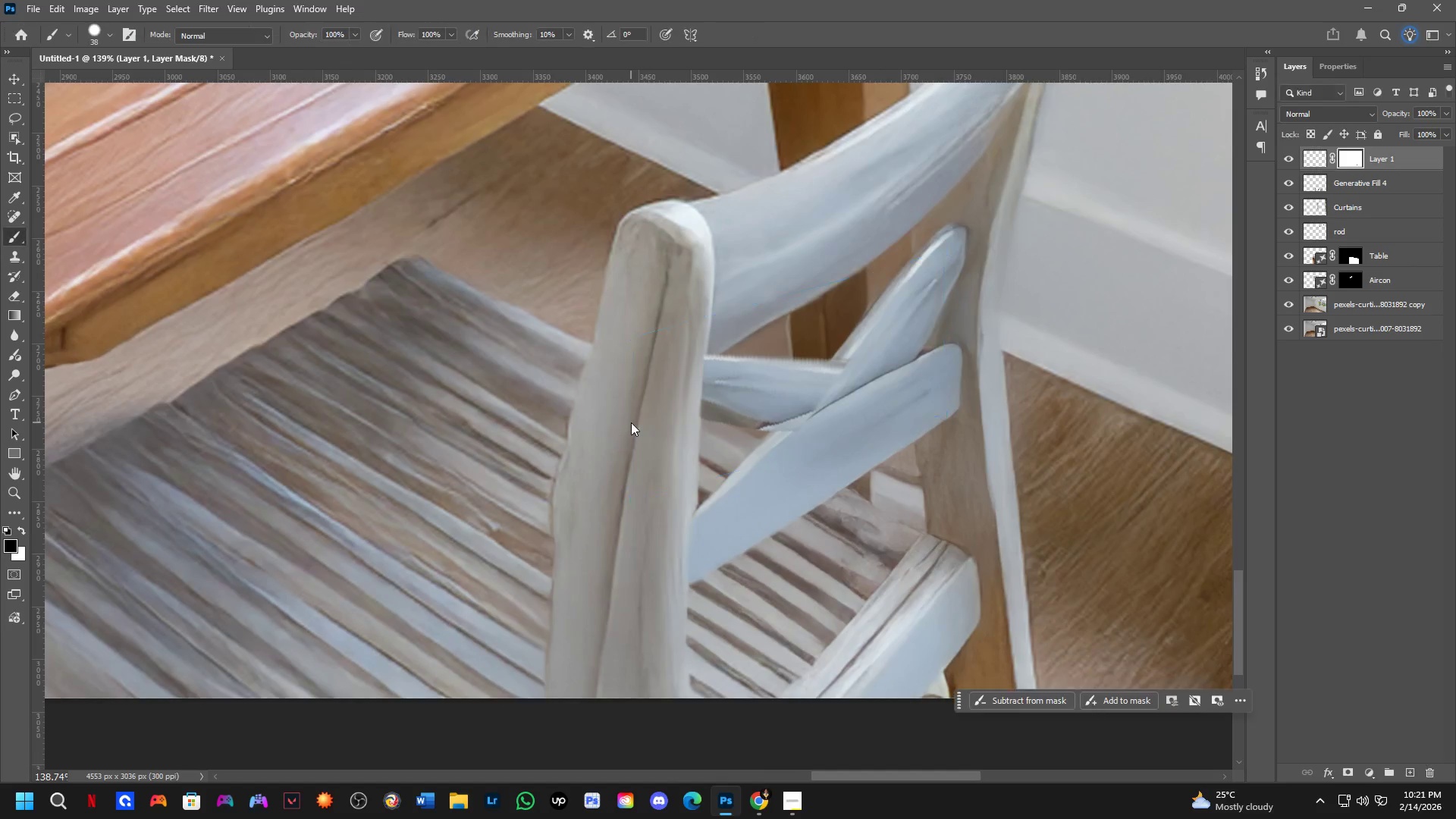 
key(Control+ControlLeft)
 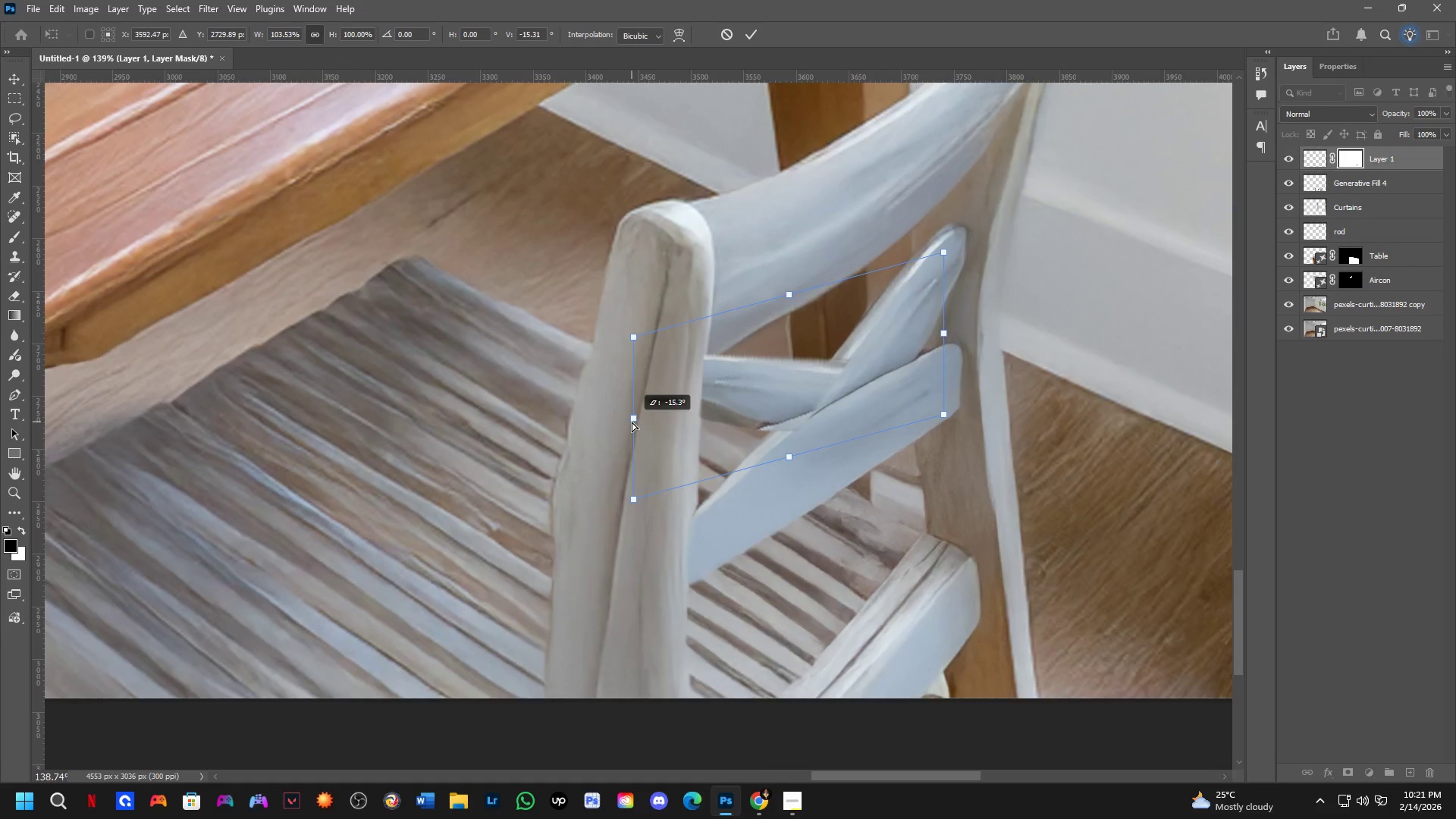 
key(Control+ControlLeft)
 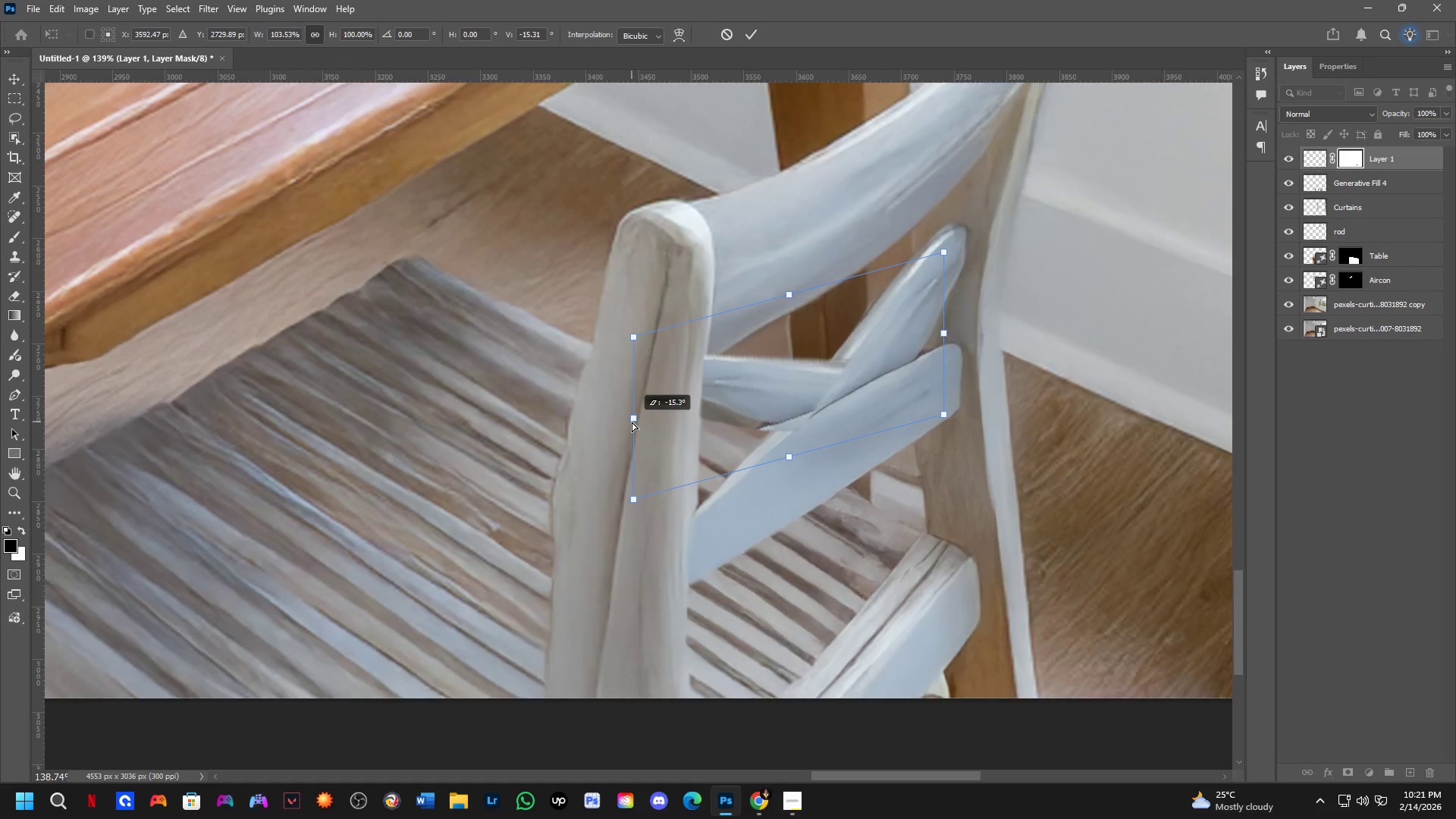 
key(Control+ControlLeft)
 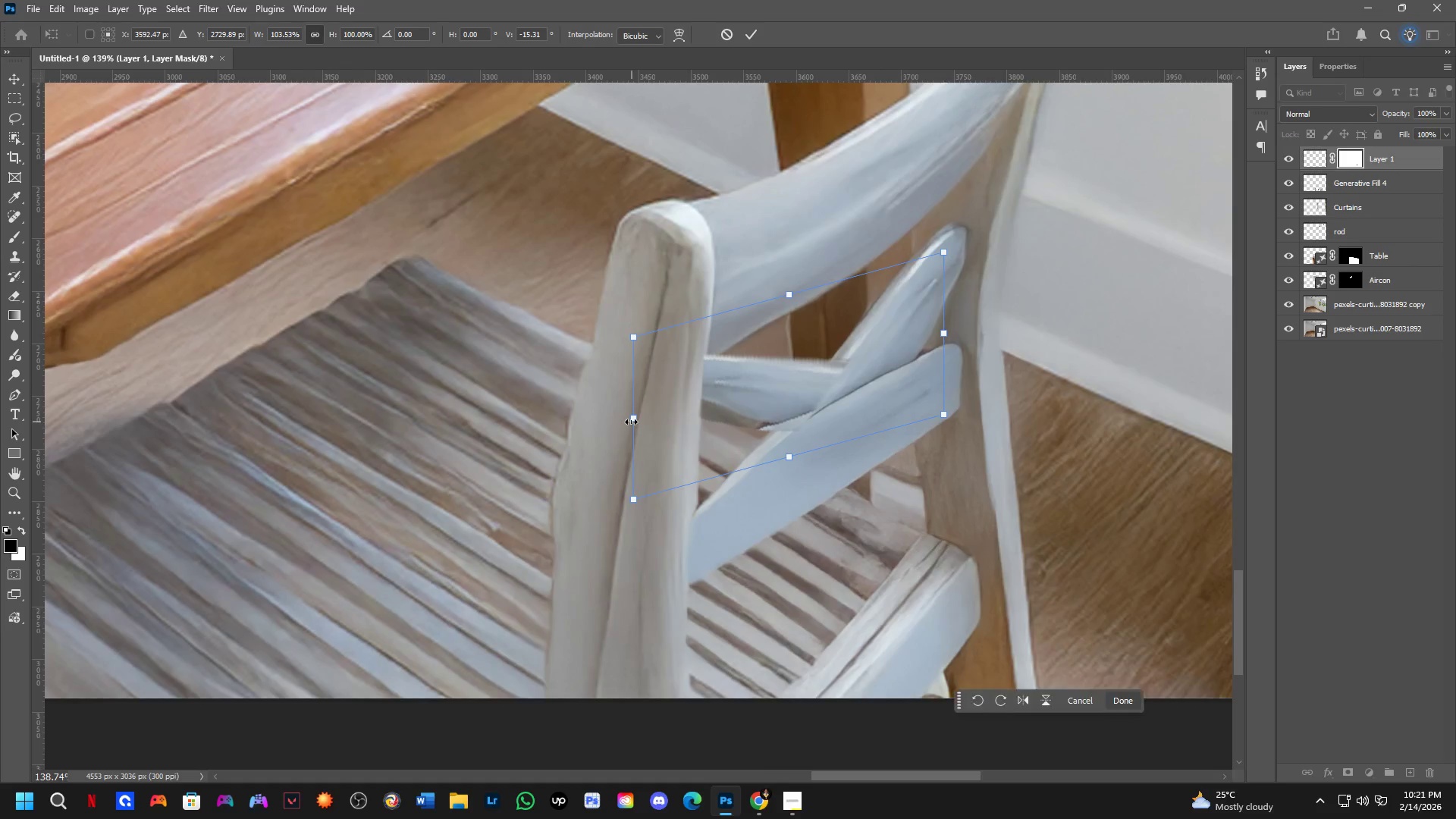 
key(Control+ControlLeft)
 